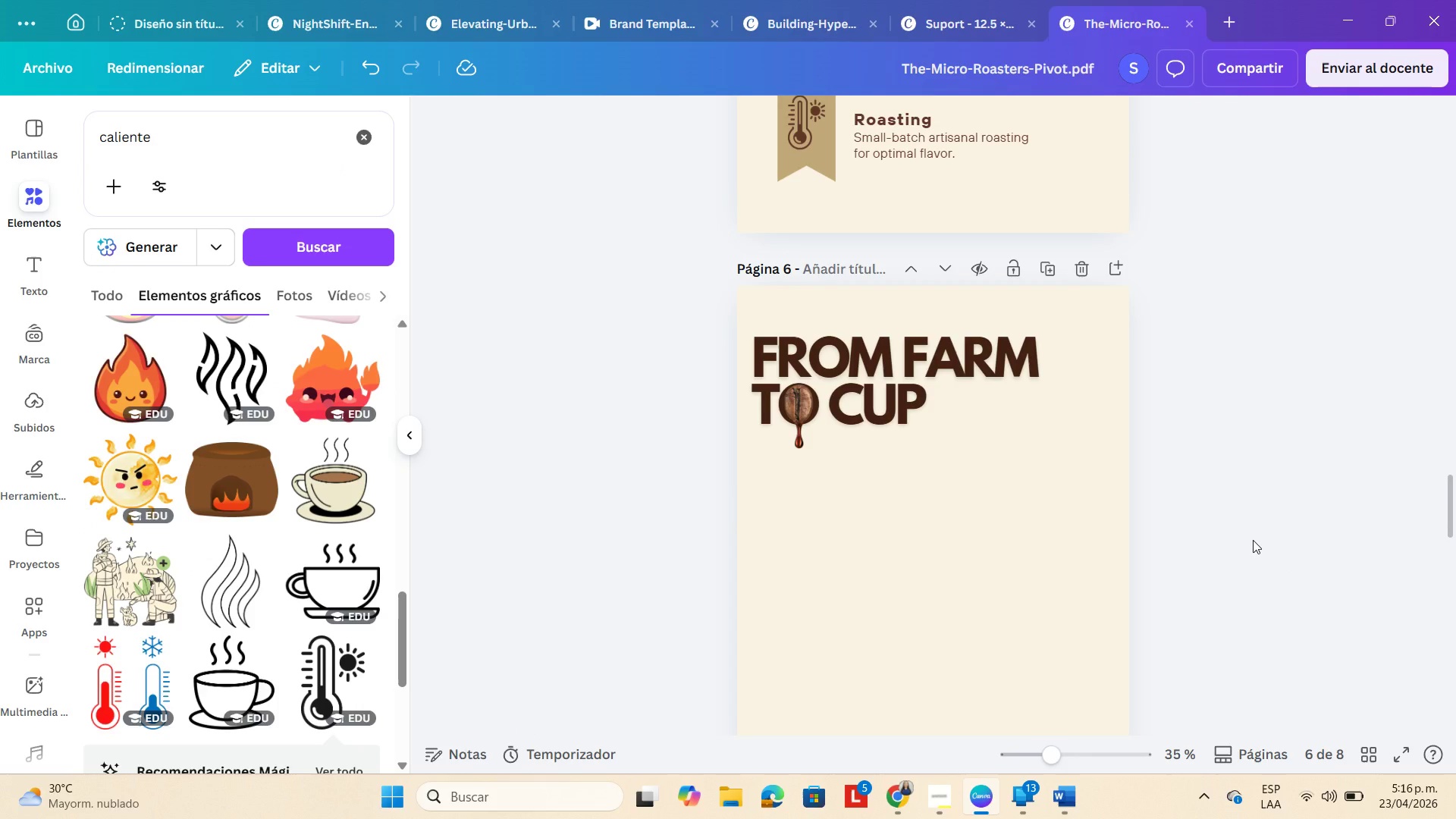 
left_click_drag(start_coordinate=[689, 343], to_coordinate=[863, 412])
 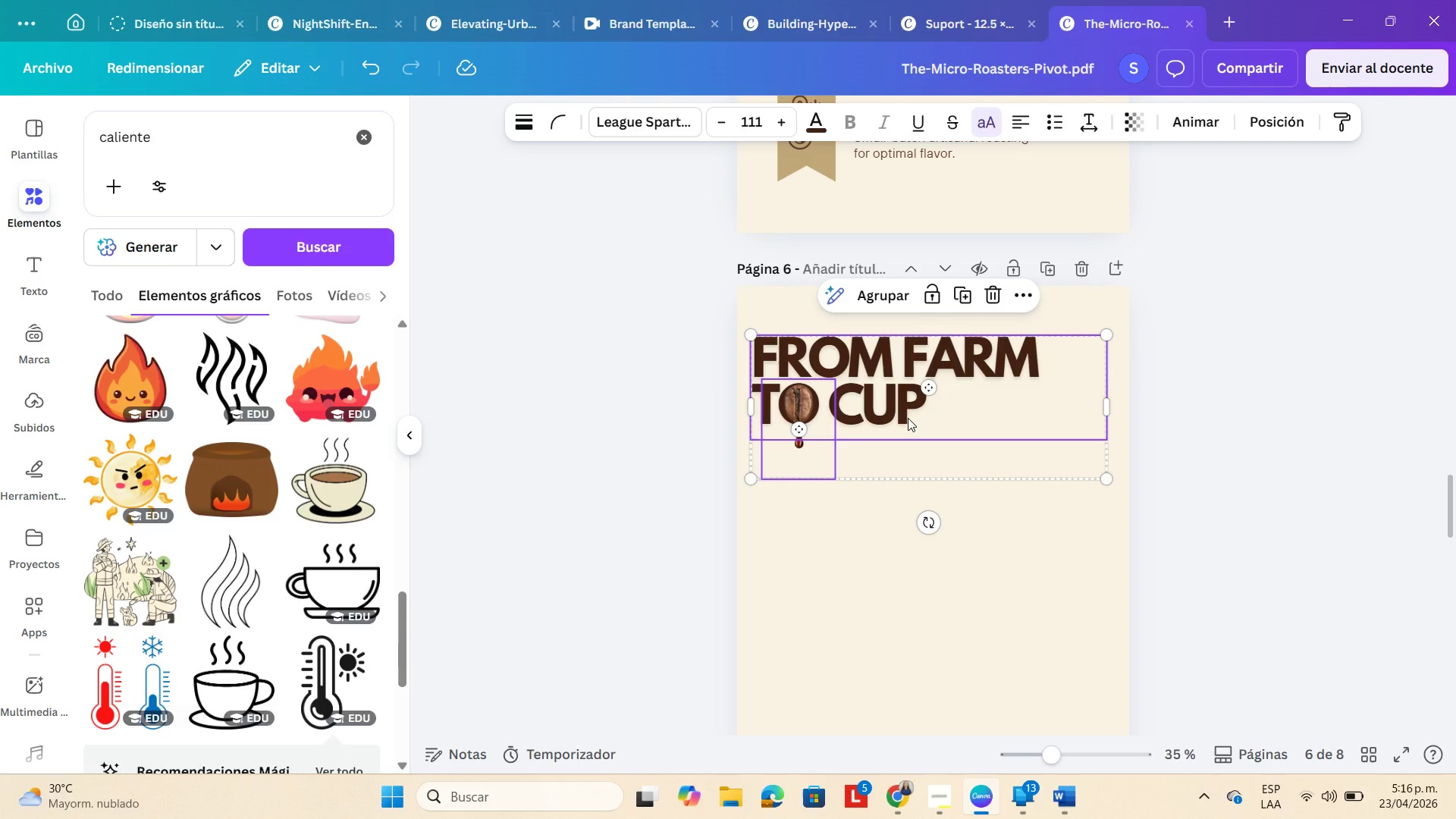 
left_click_drag(start_coordinate=[908, 418], to_coordinate=[915, 427])
 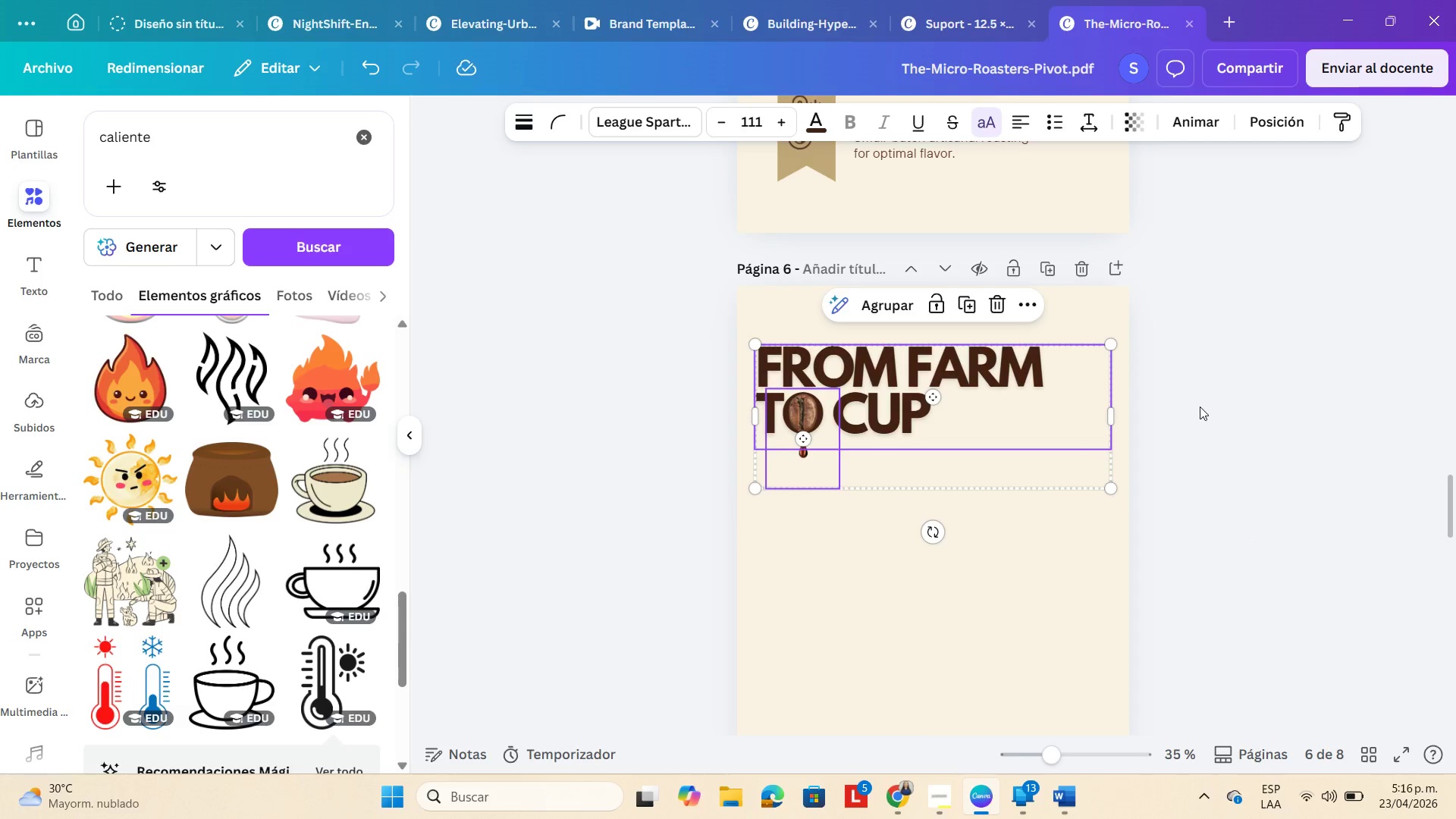 
left_click([1200, 406])
 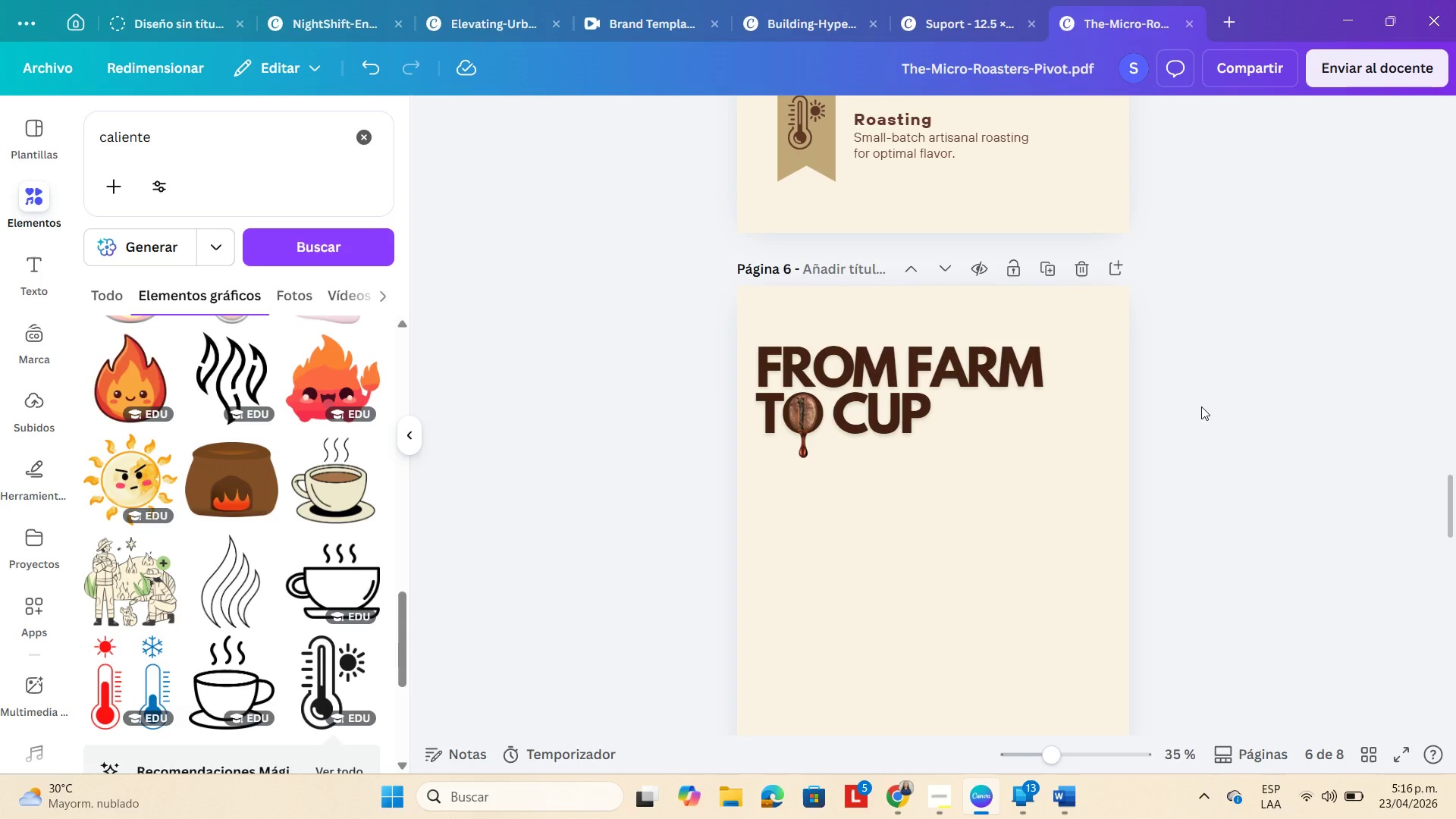 
scroll: coordinate [1201, 406], scroll_direction: down, amount: 3.0
 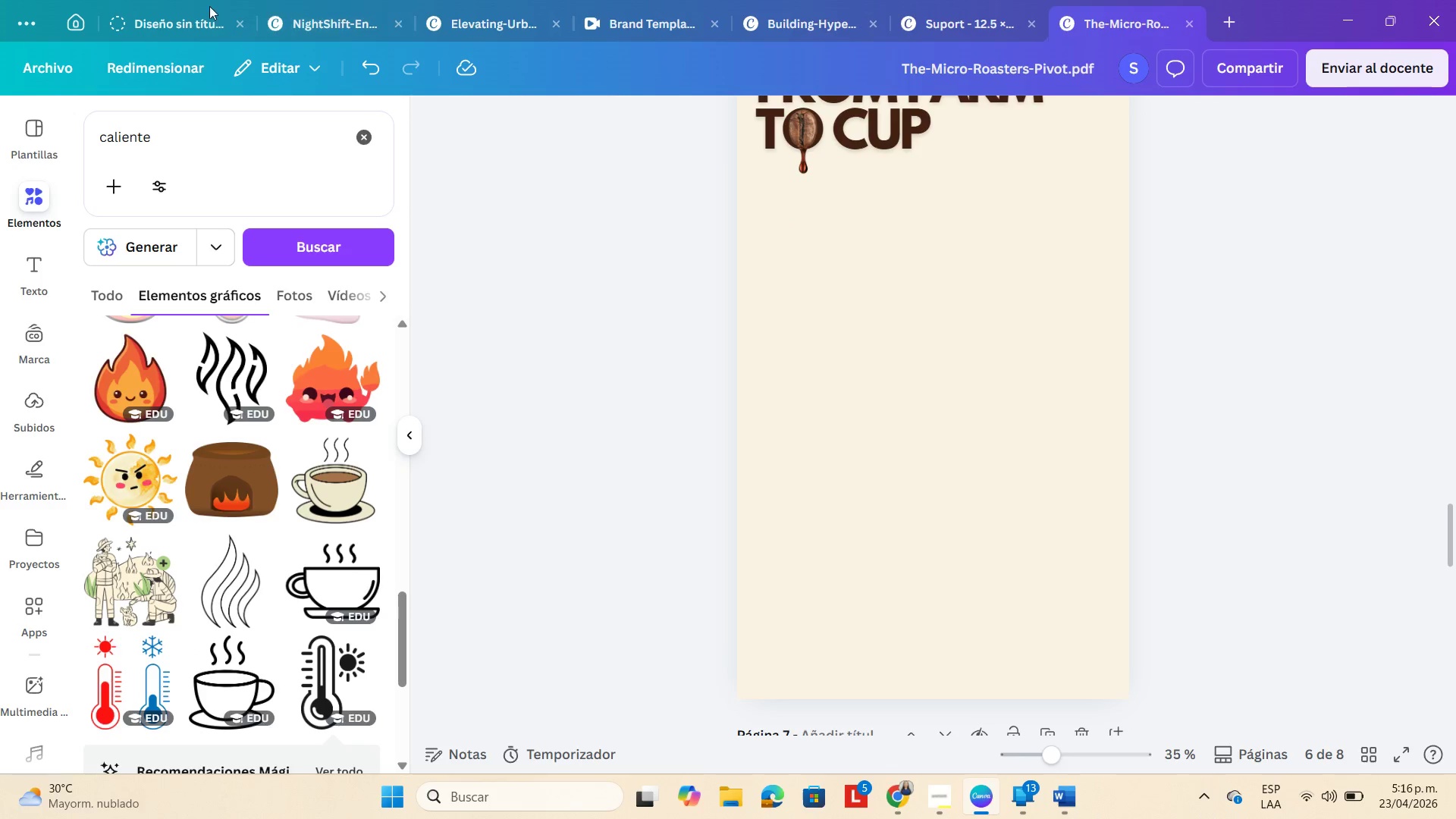 
left_click([453, 24])
 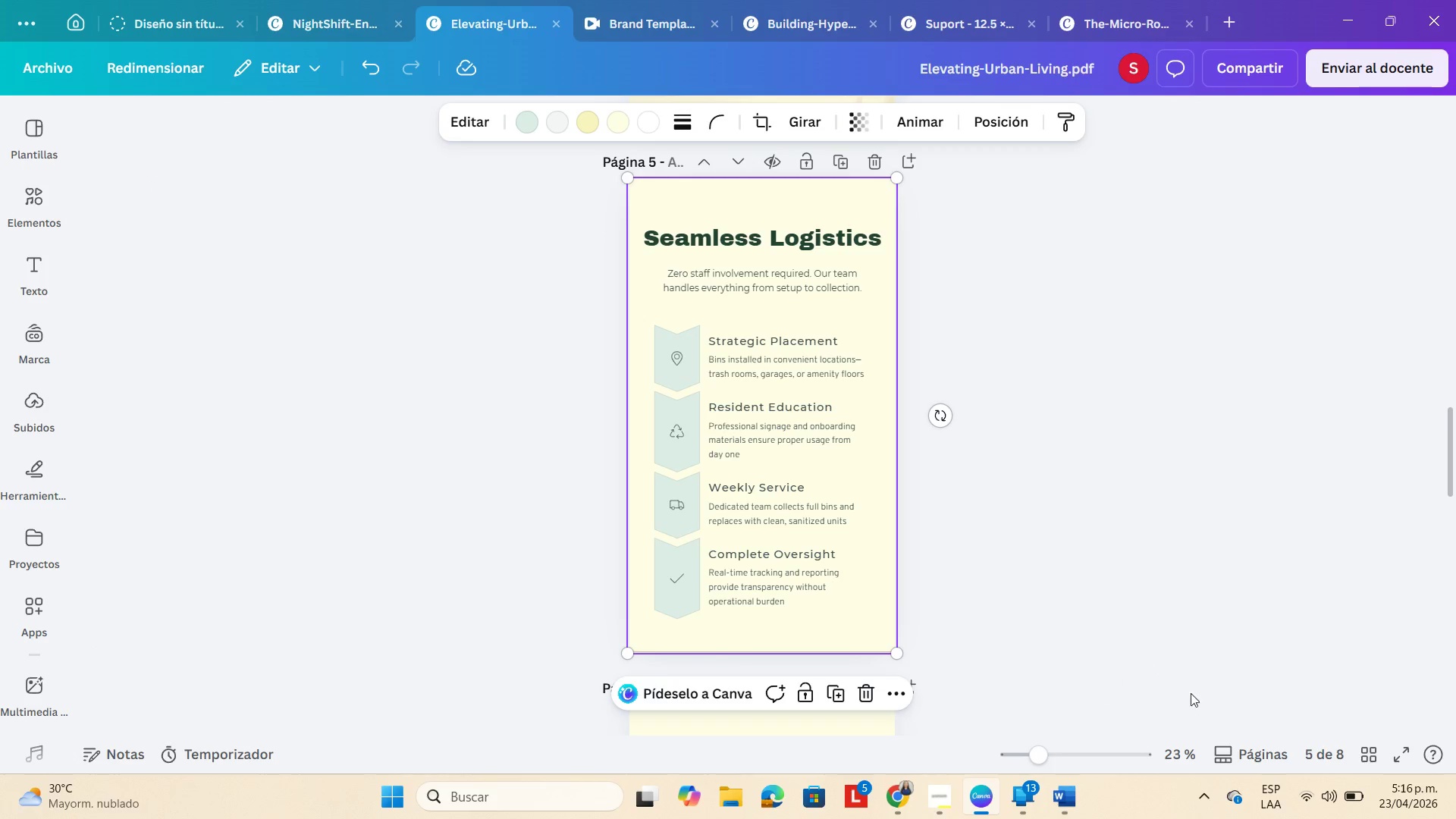 
left_click([1369, 749])
 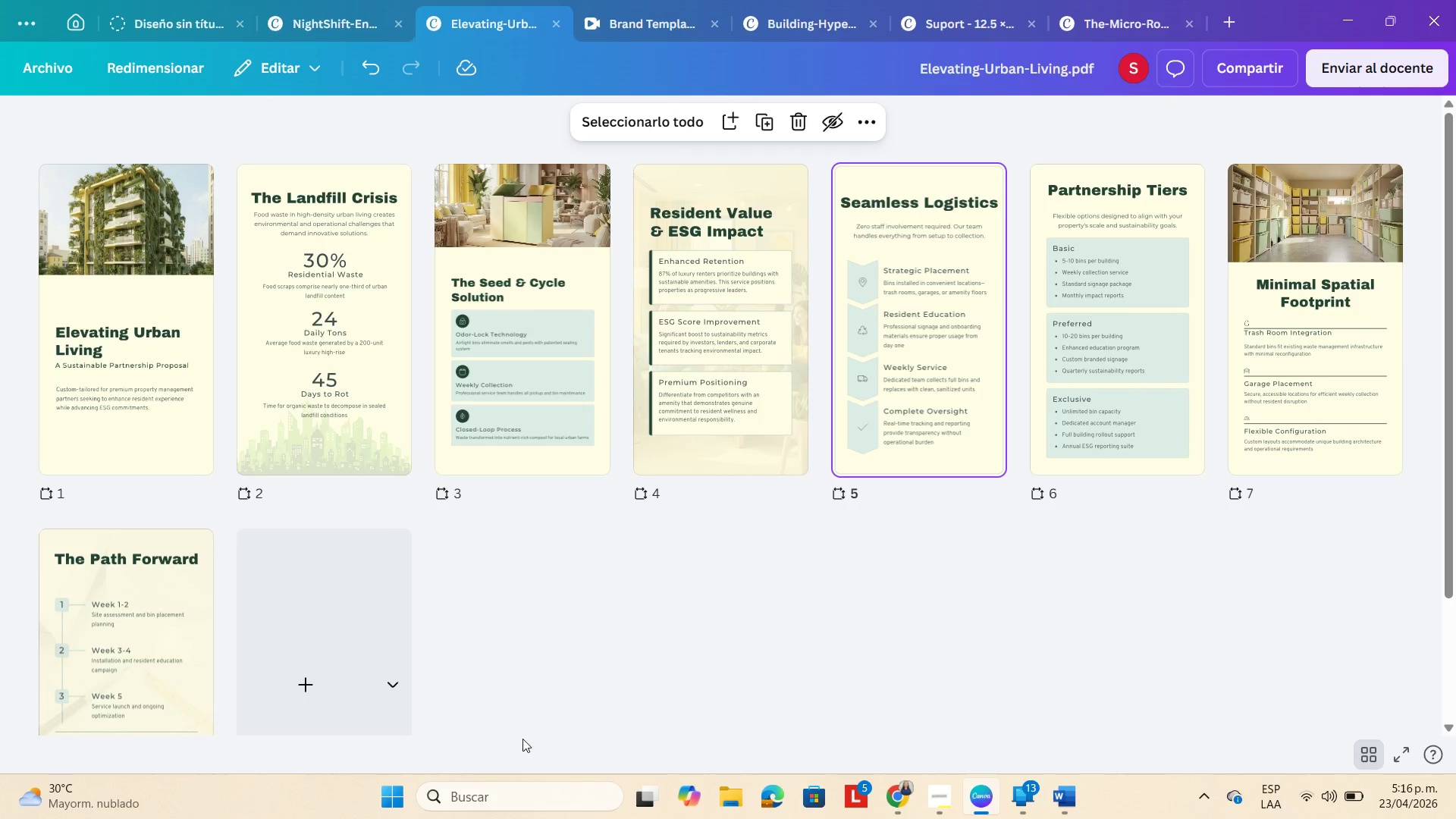 
scroll: coordinate [115, 617], scroll_direction: down, amount: 1.0
 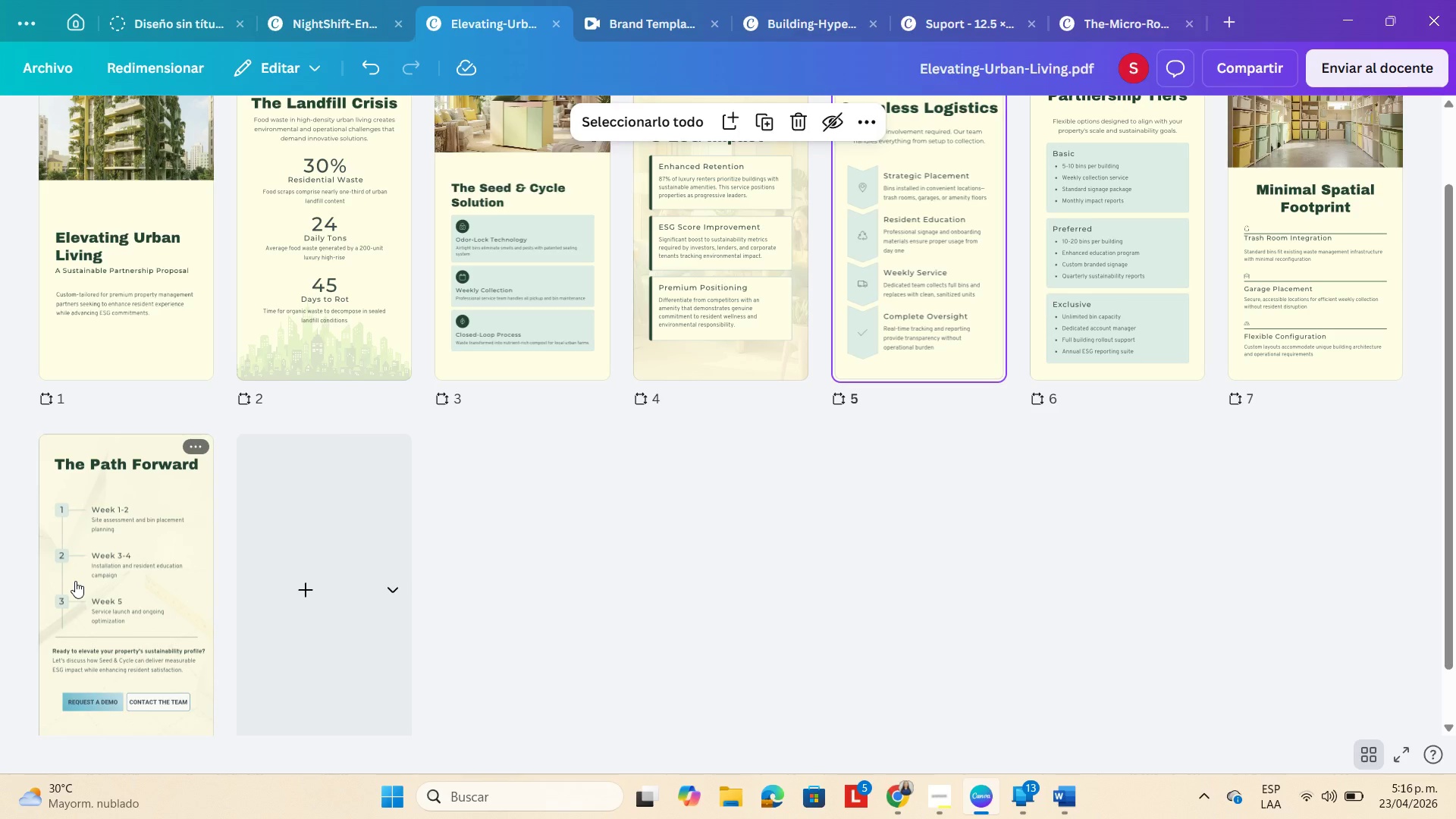 
left_click([74, 581])
 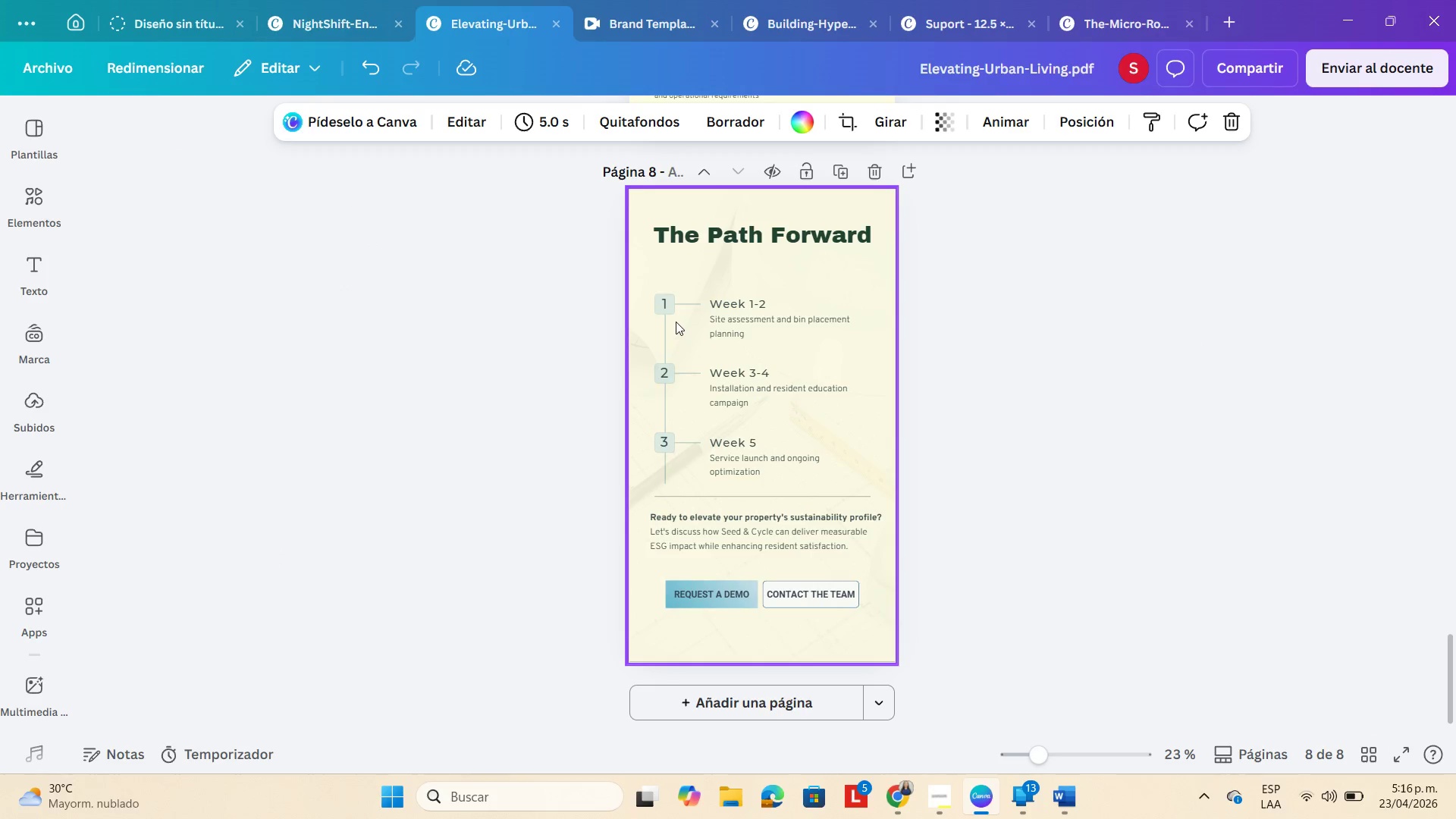 
double_click([675, 295])
 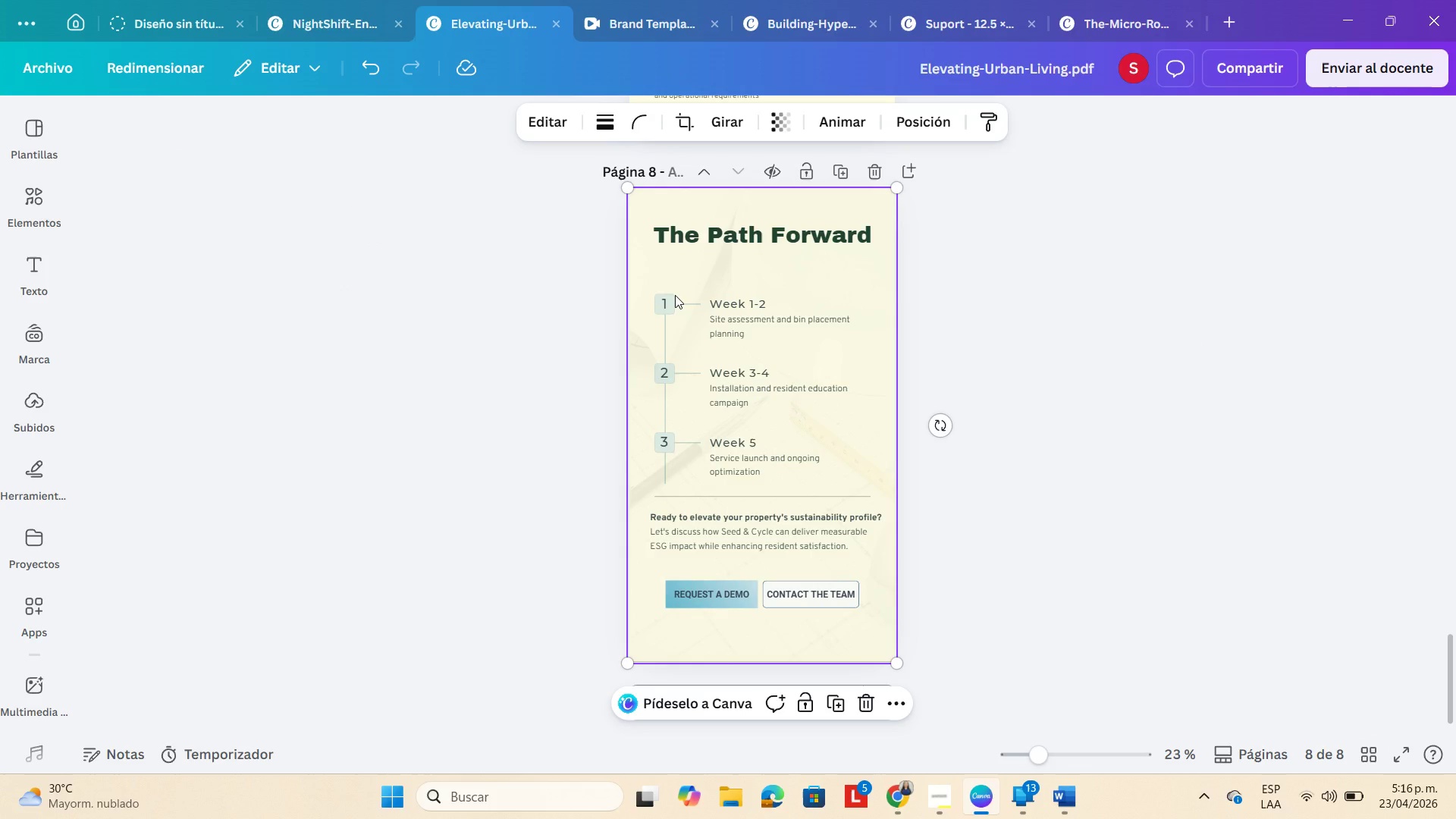 
triple_click([675, 295])
 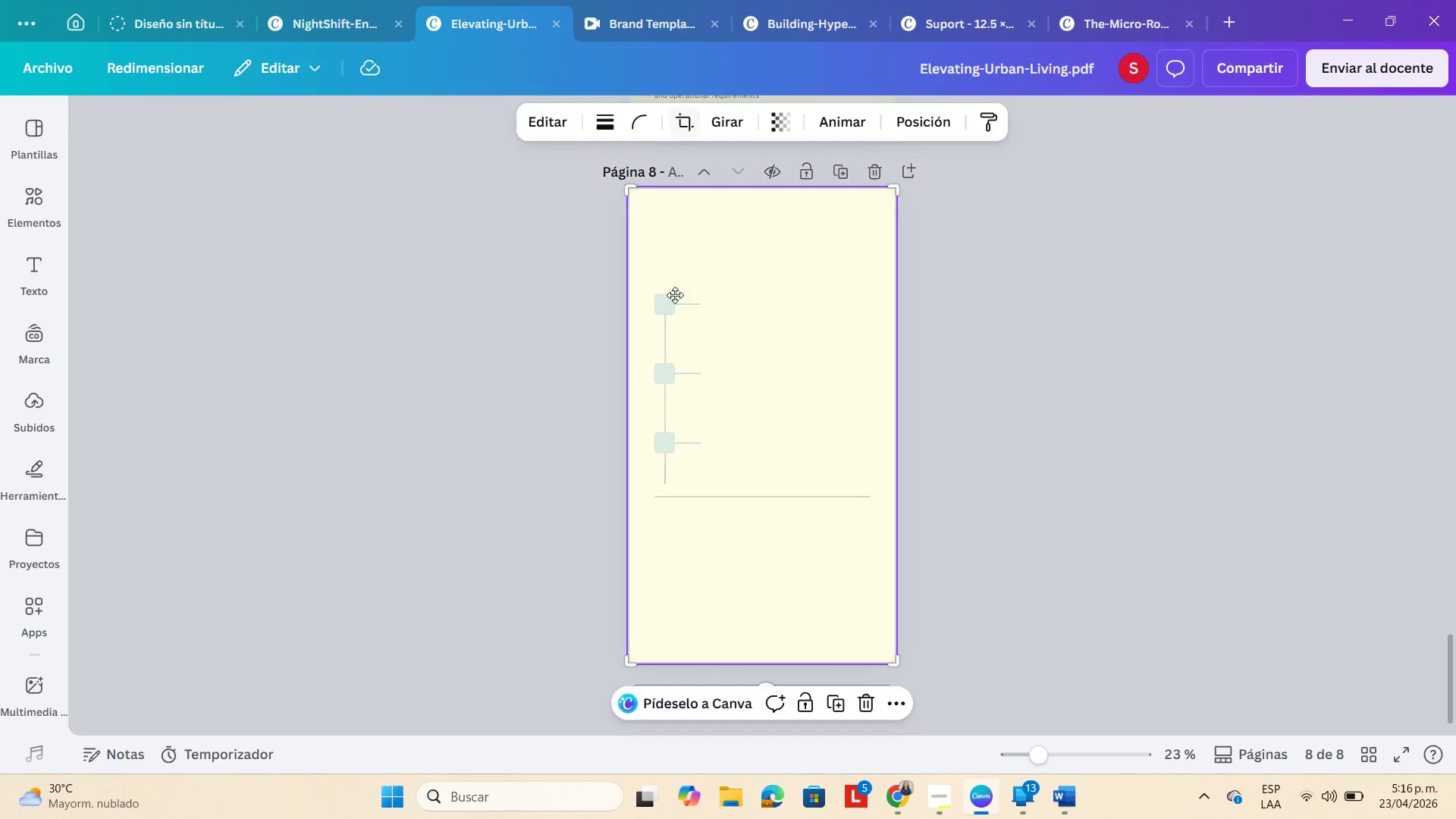 
triple_click([675, 295])
 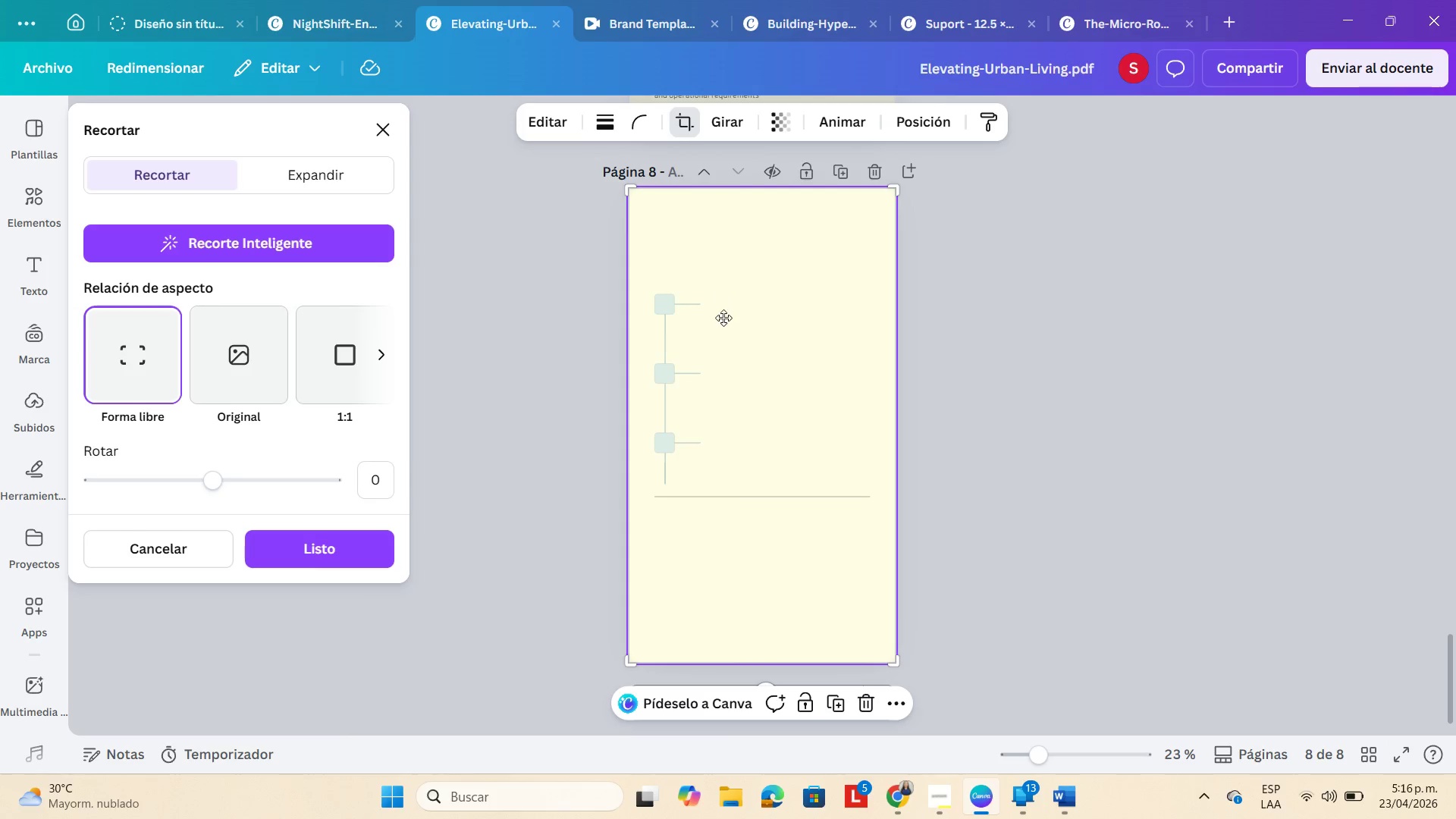 
left_click([1141, 374])
 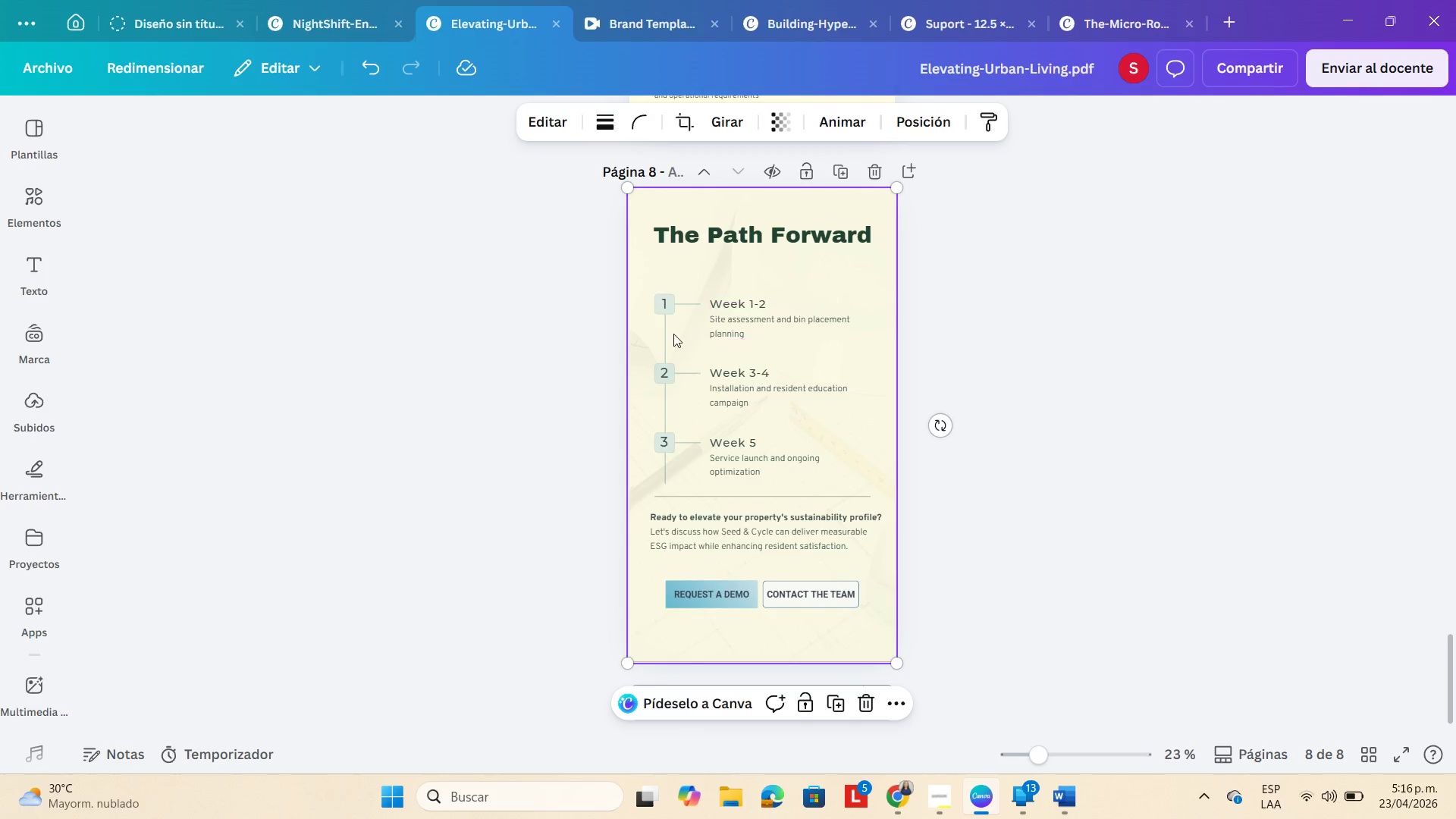 
double_click([670, 333])
 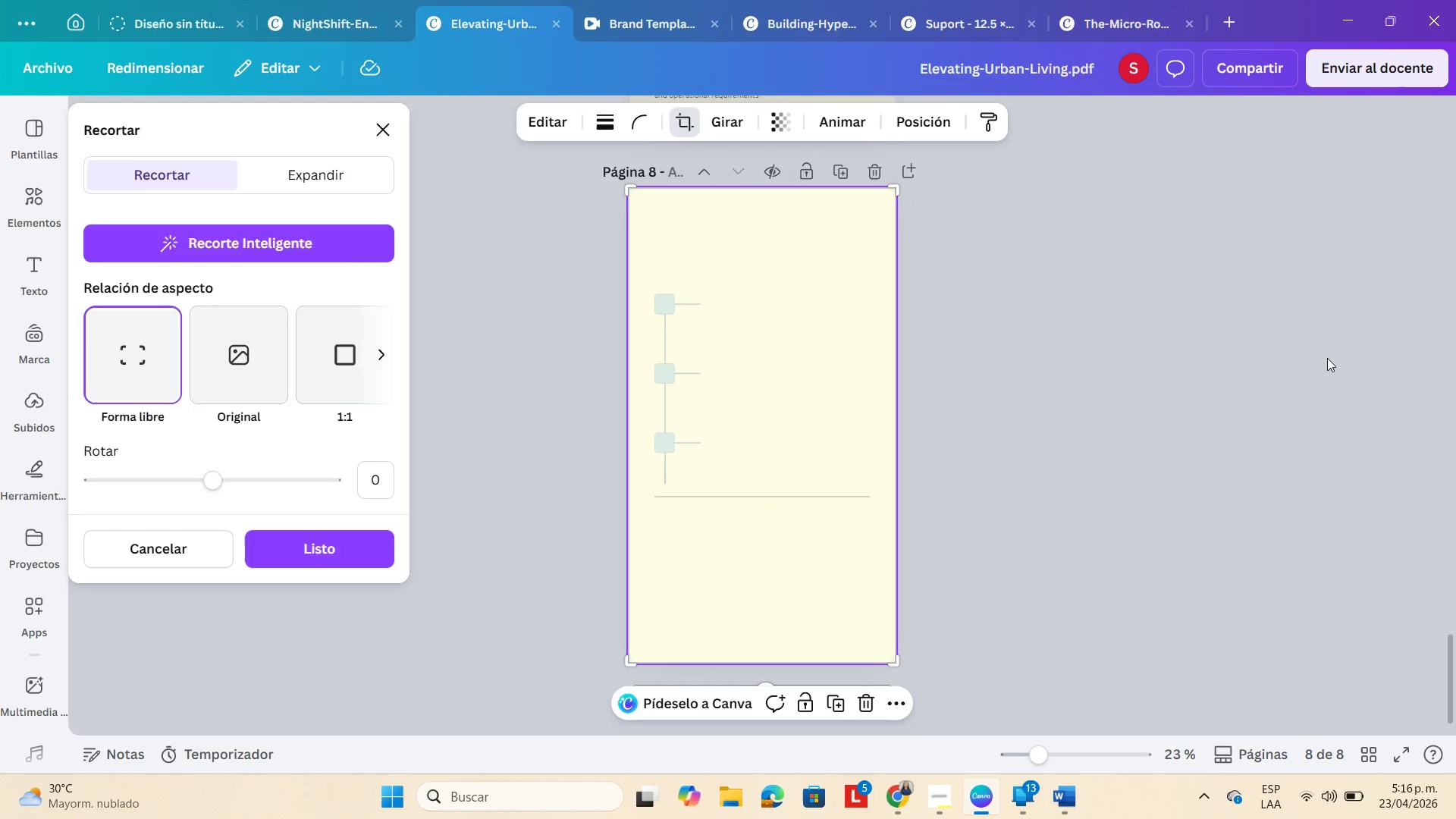 
left_click([1329, 358])
 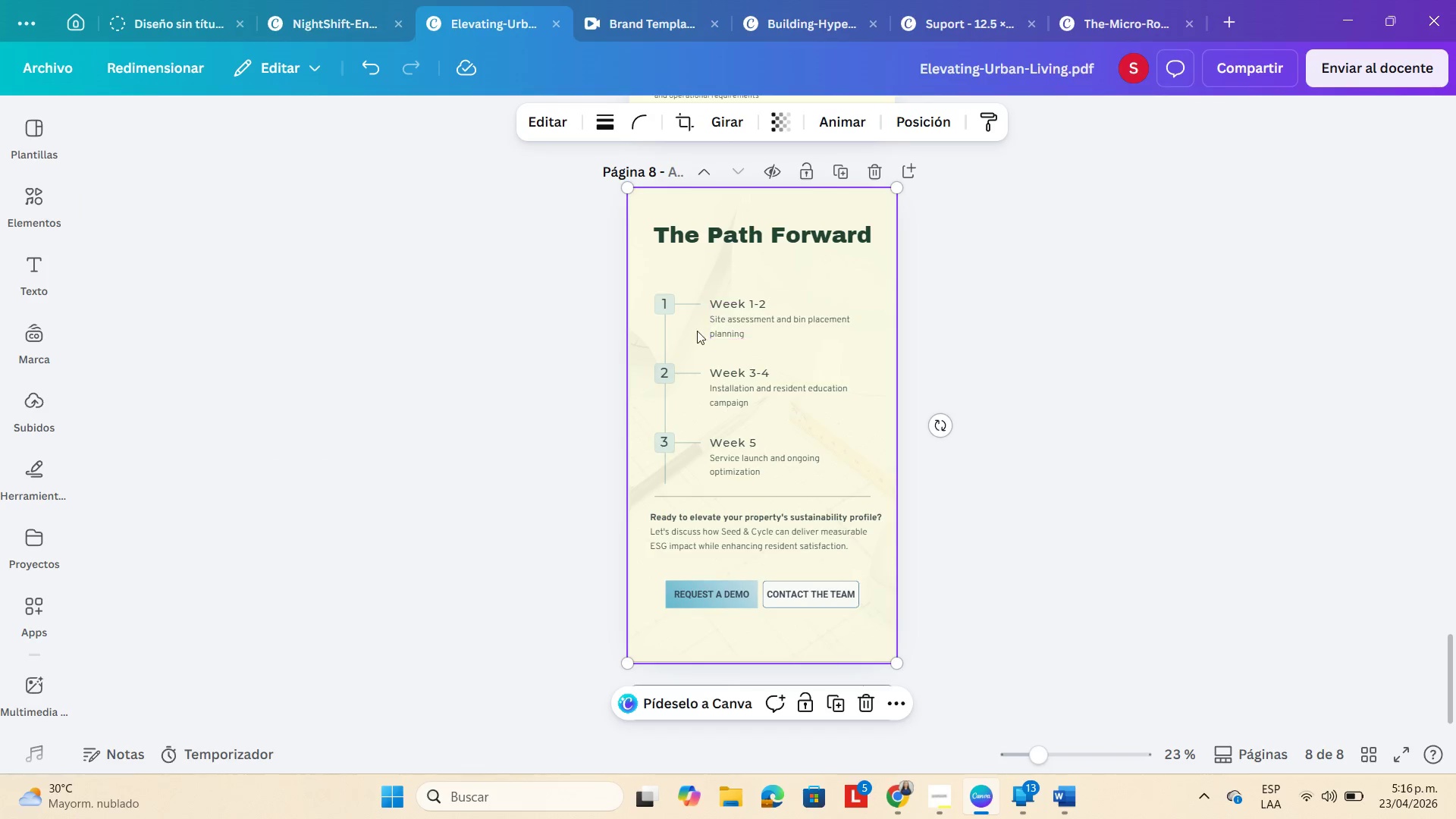 
left_click([674, 334])
 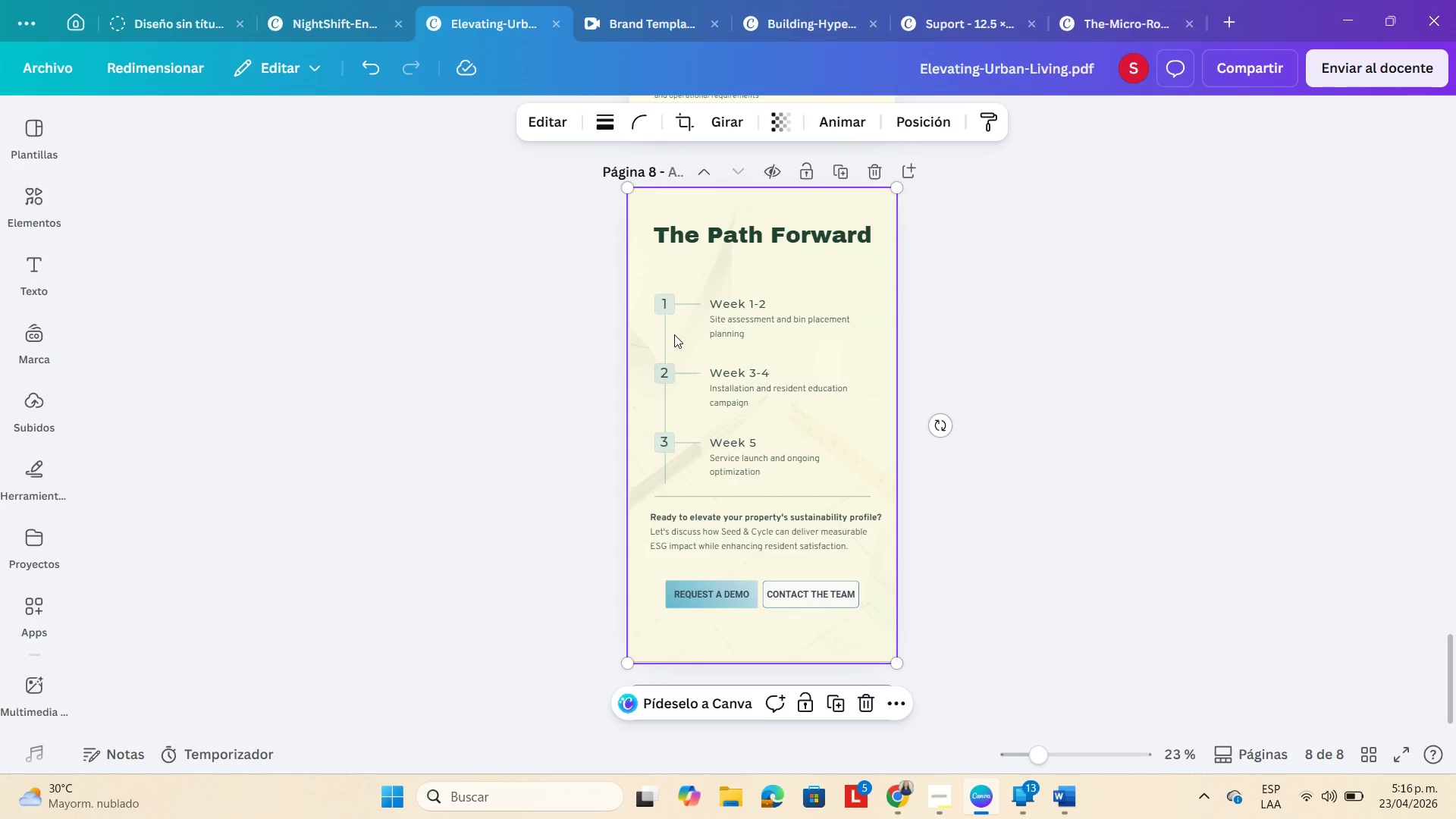 
key(Control+C)
 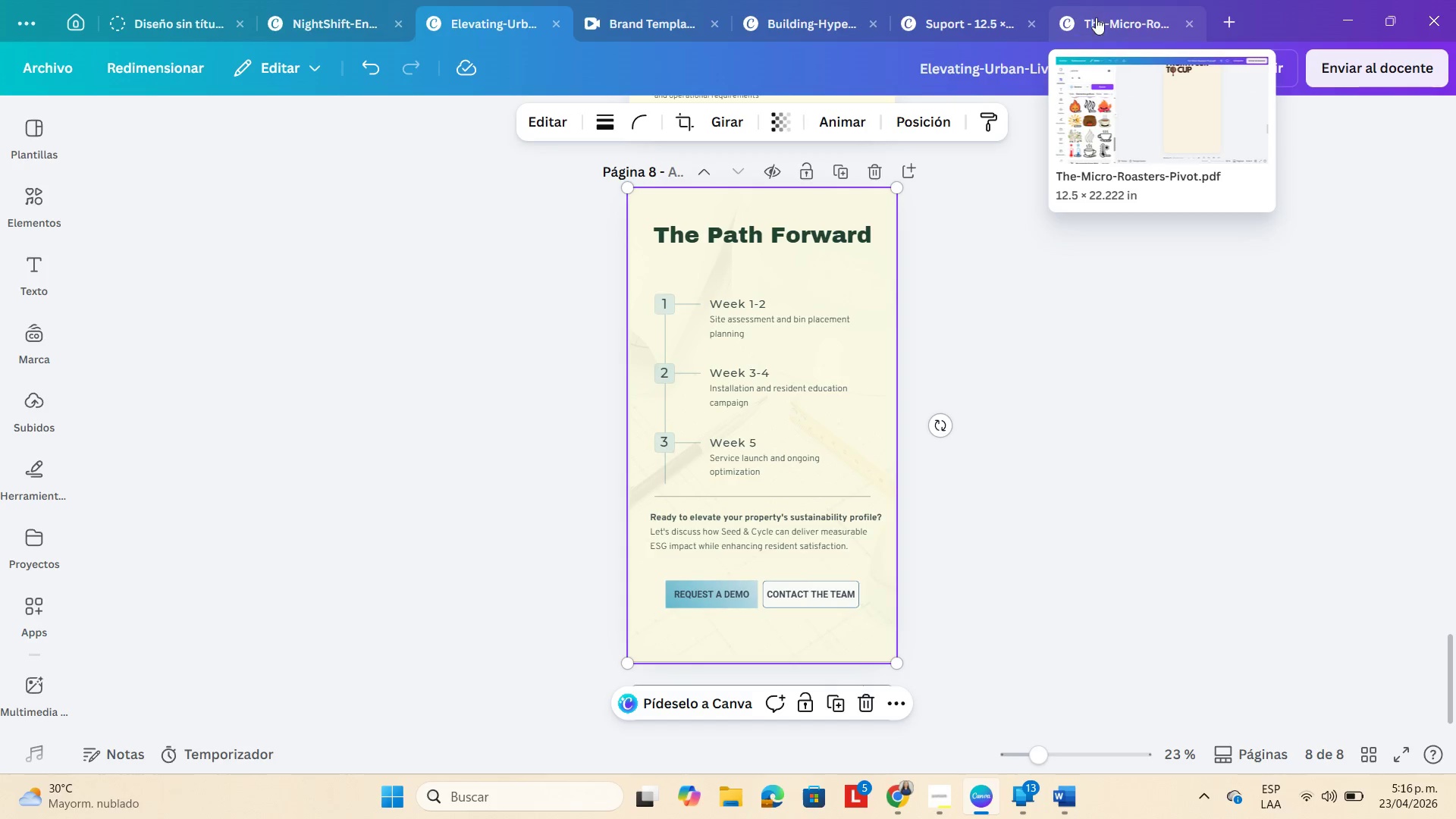 
left_click([1103, 15])
 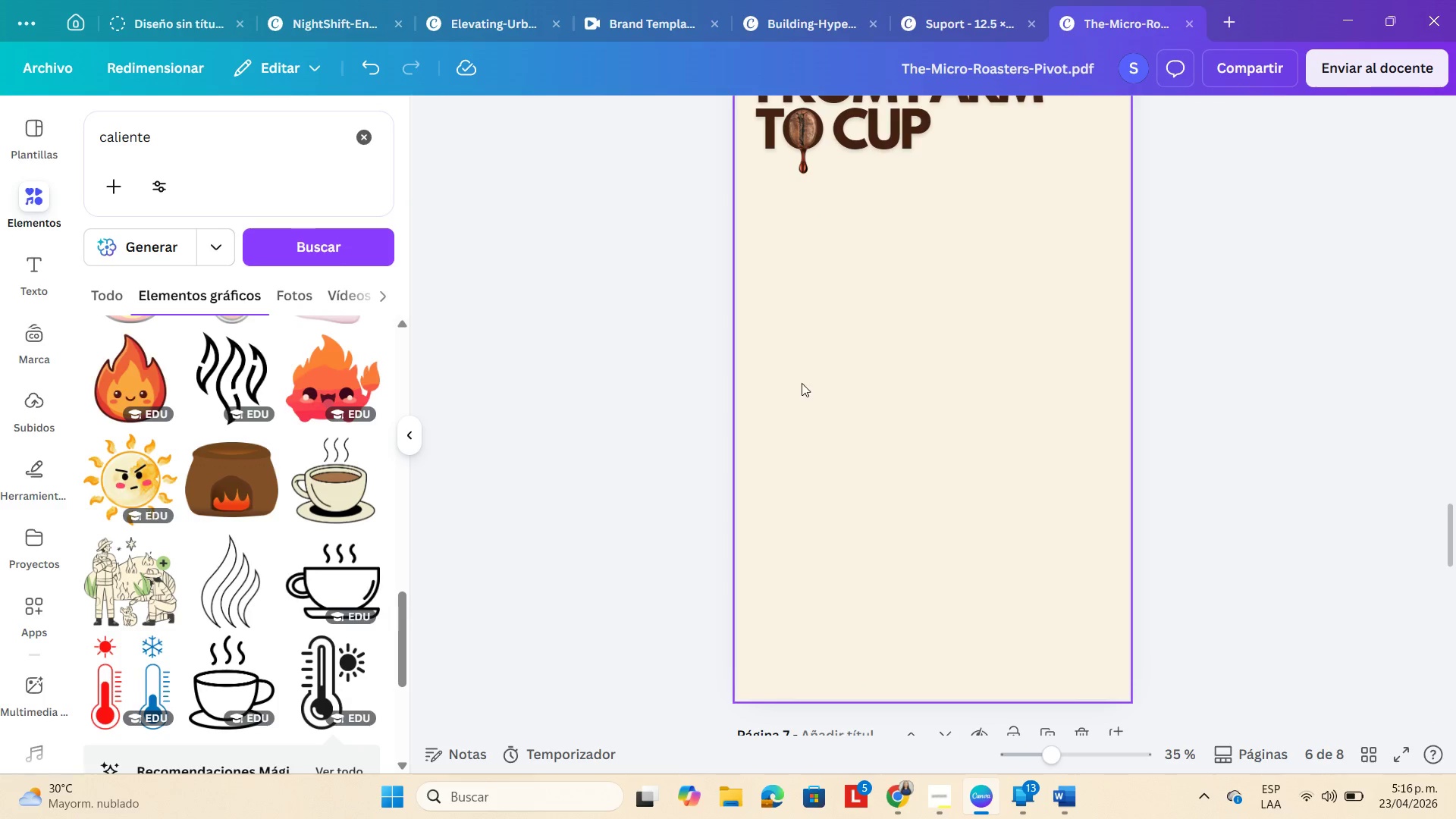 
left_click([814, 376])
 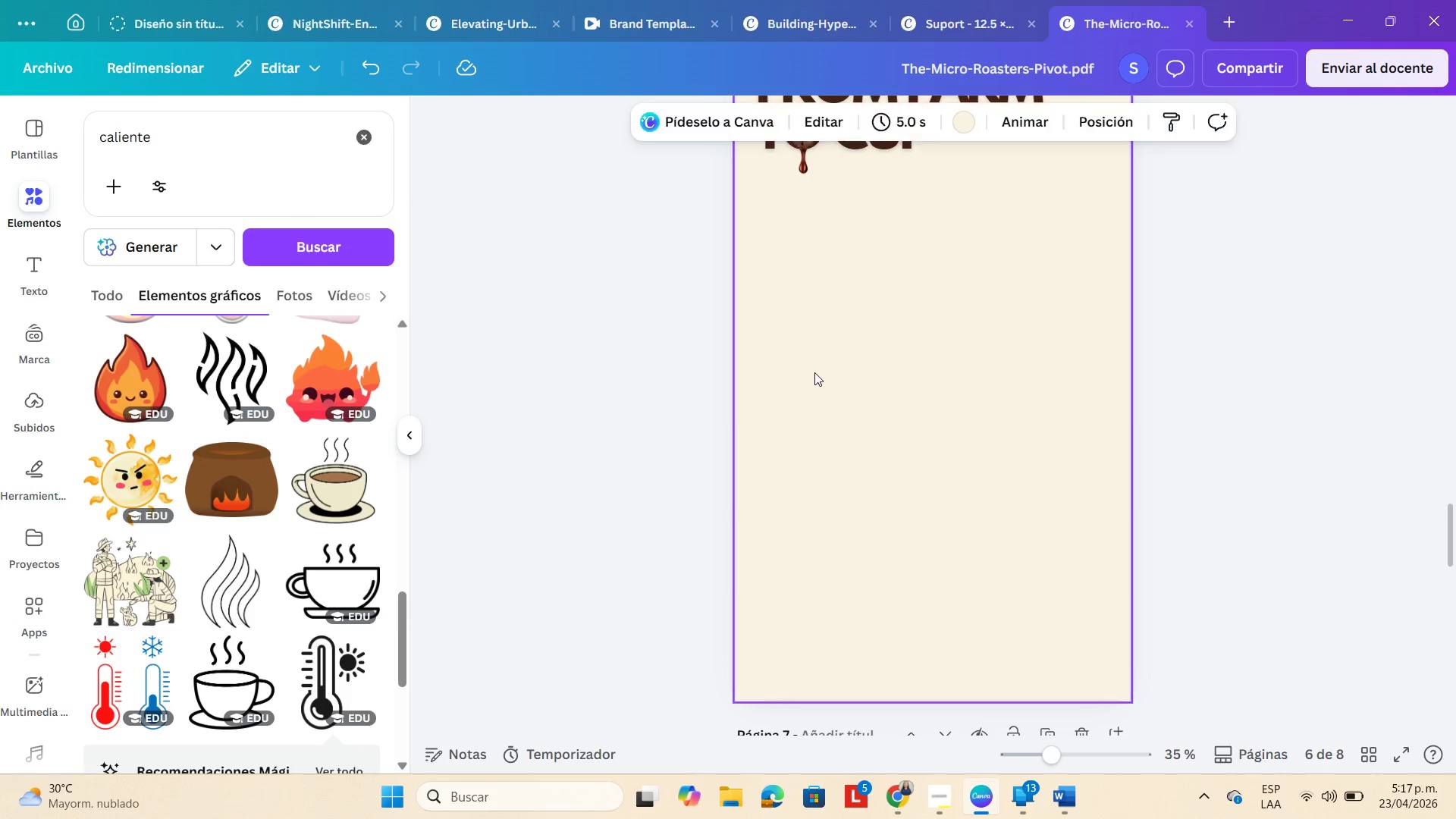 
key(Control+V)
 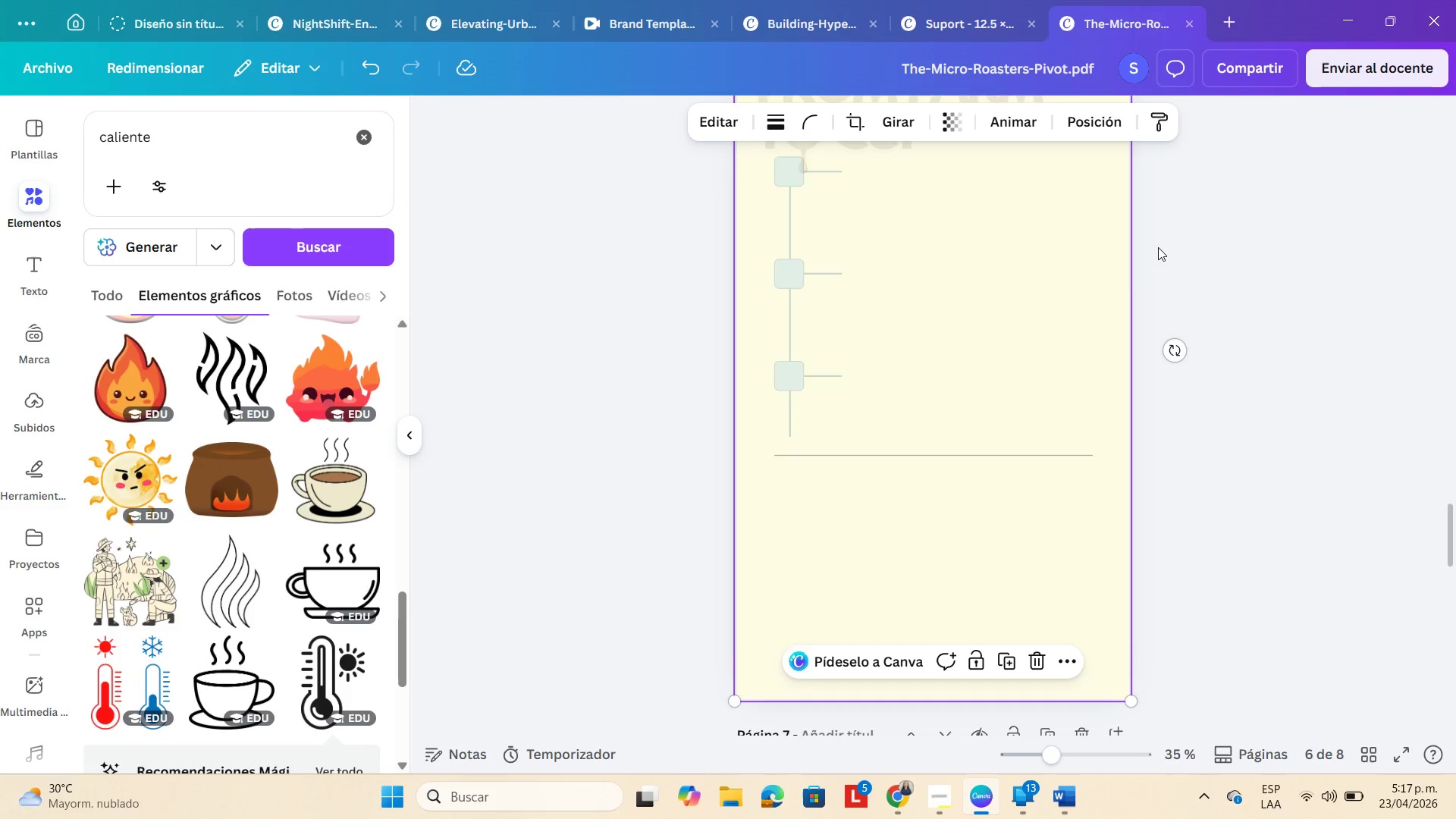 
scroll: coordinate [1032, 354], scroll_direction: up, amount: 2.0
 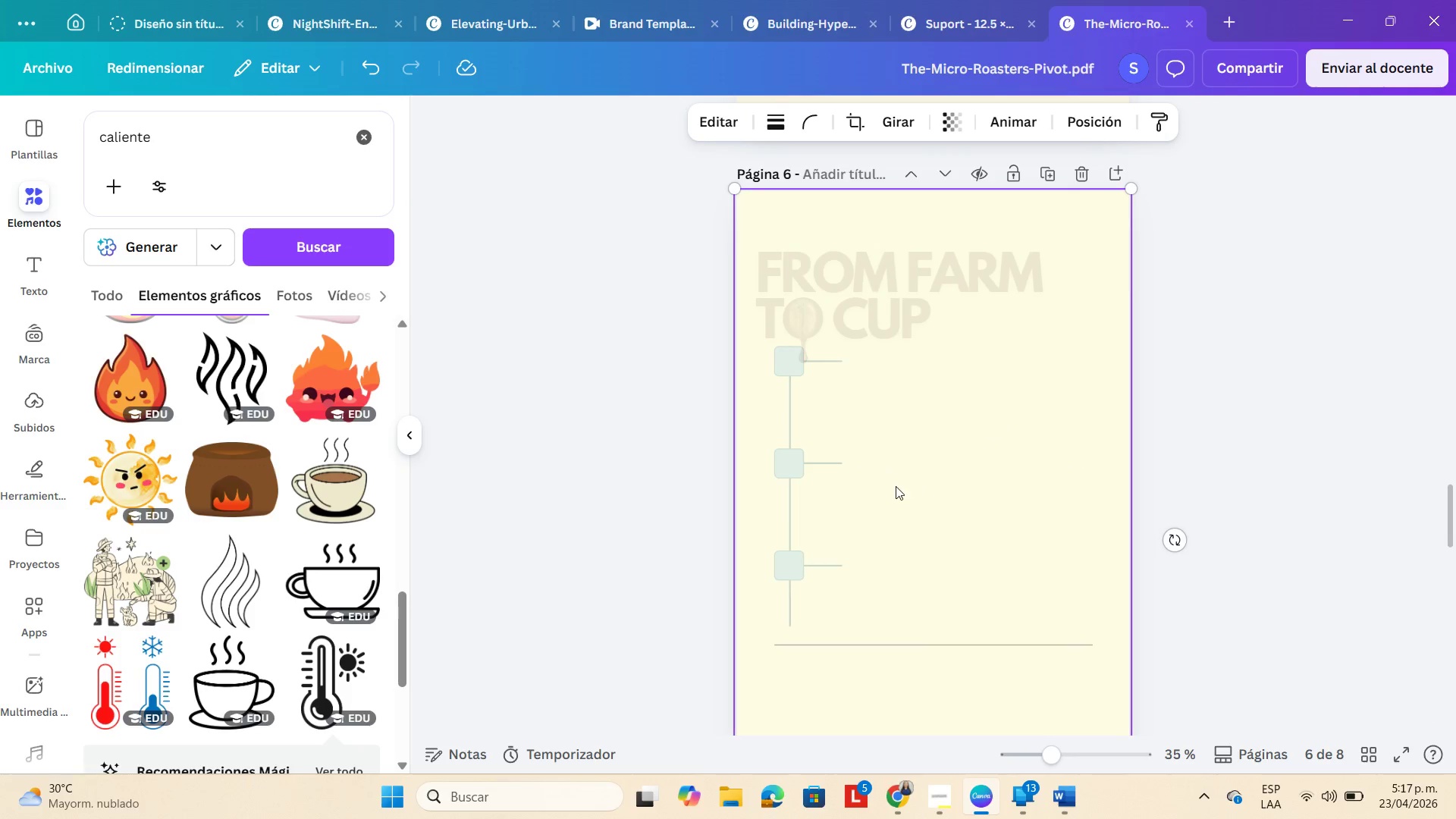 
left_click_drag(start_coordinate=[896, 486], to_coordinate=[886, 542])
 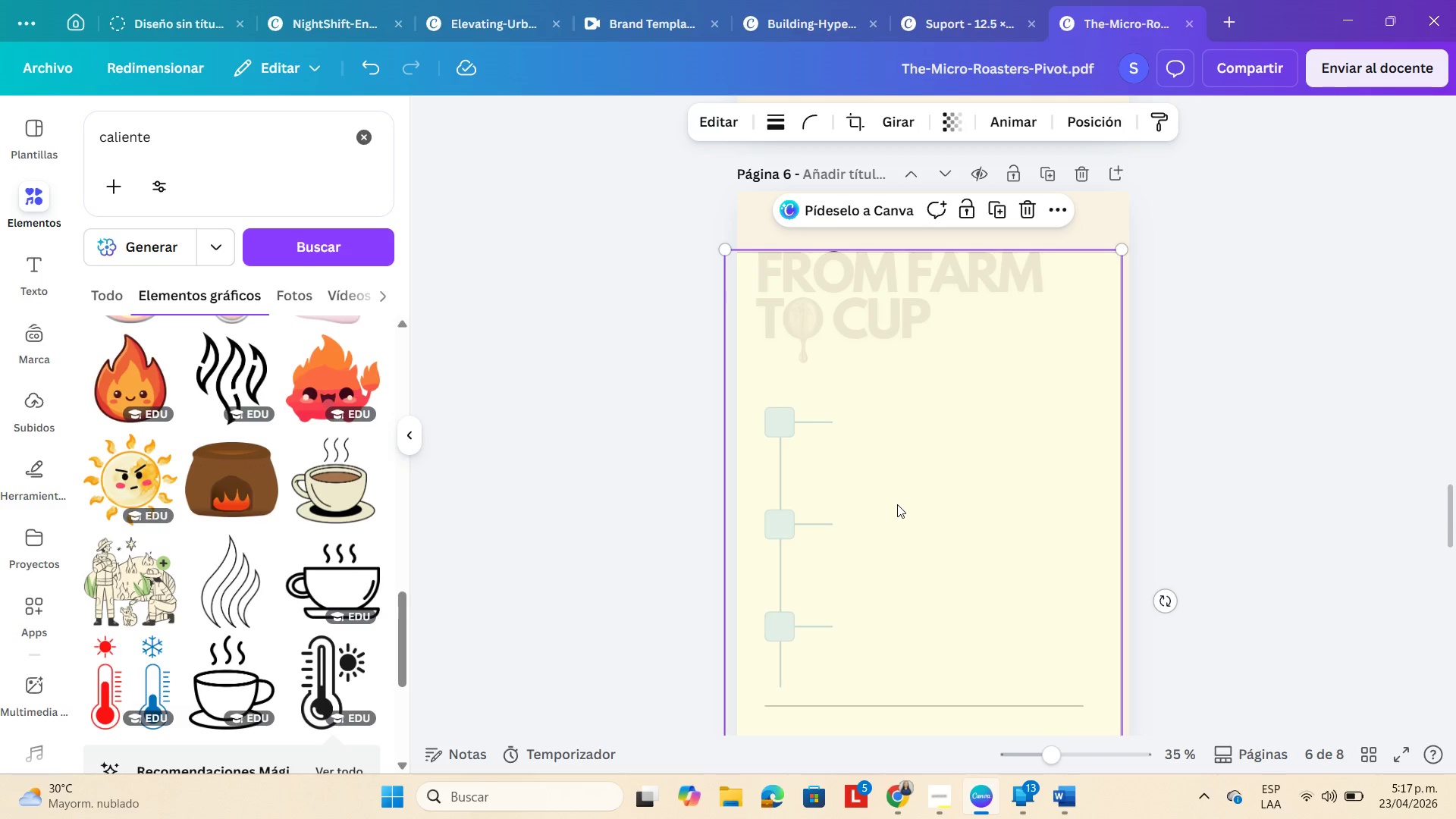 
scroll: coordinate [978, 470], scroll_direction: down, amount: 3.0
 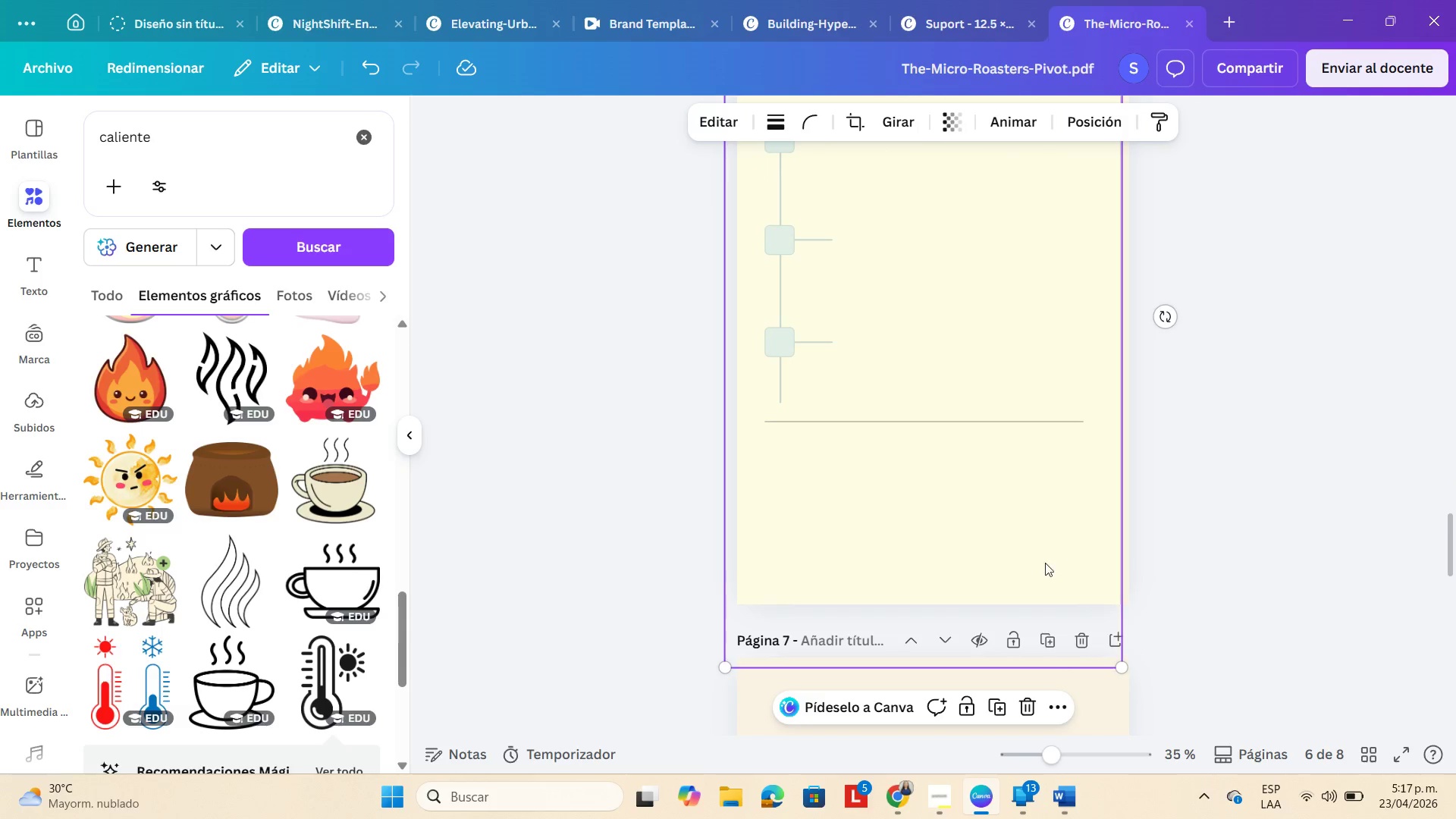 
double_click([956, 438])
 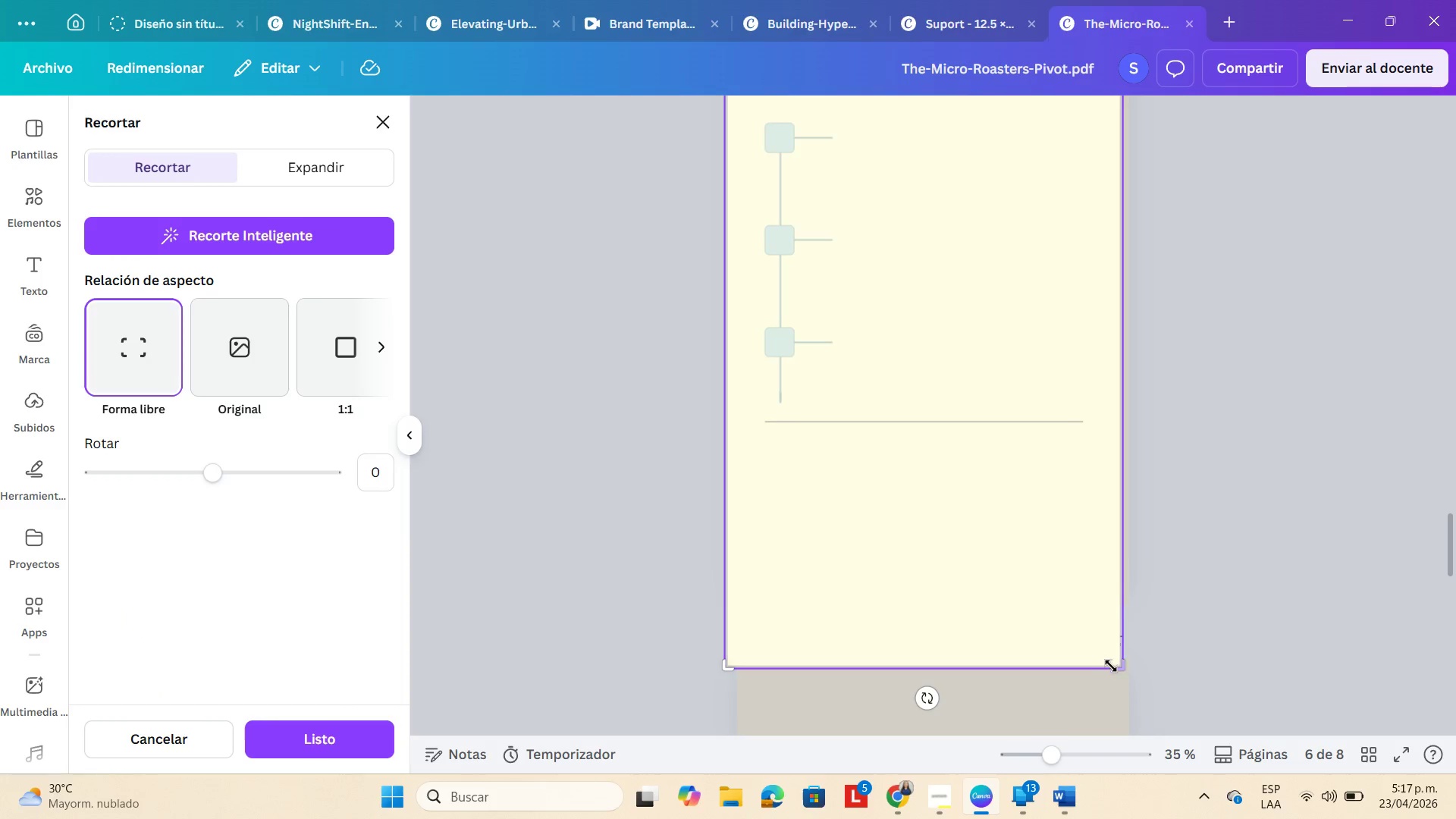 
left_click_drag(start_coordinate=[1112, 667], to_coordinate=[1152, 495])
 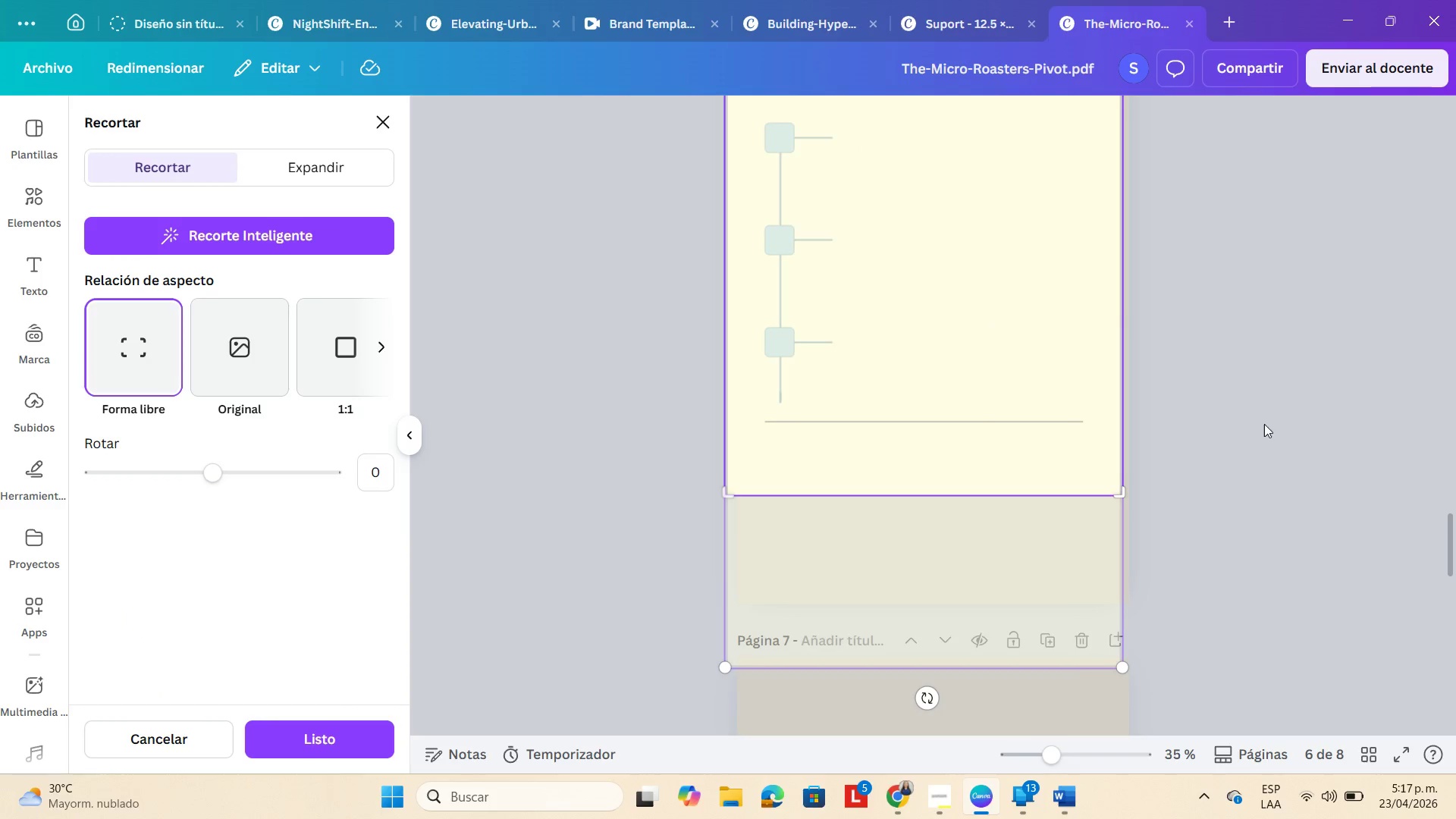 
left_click([1264, 424])
 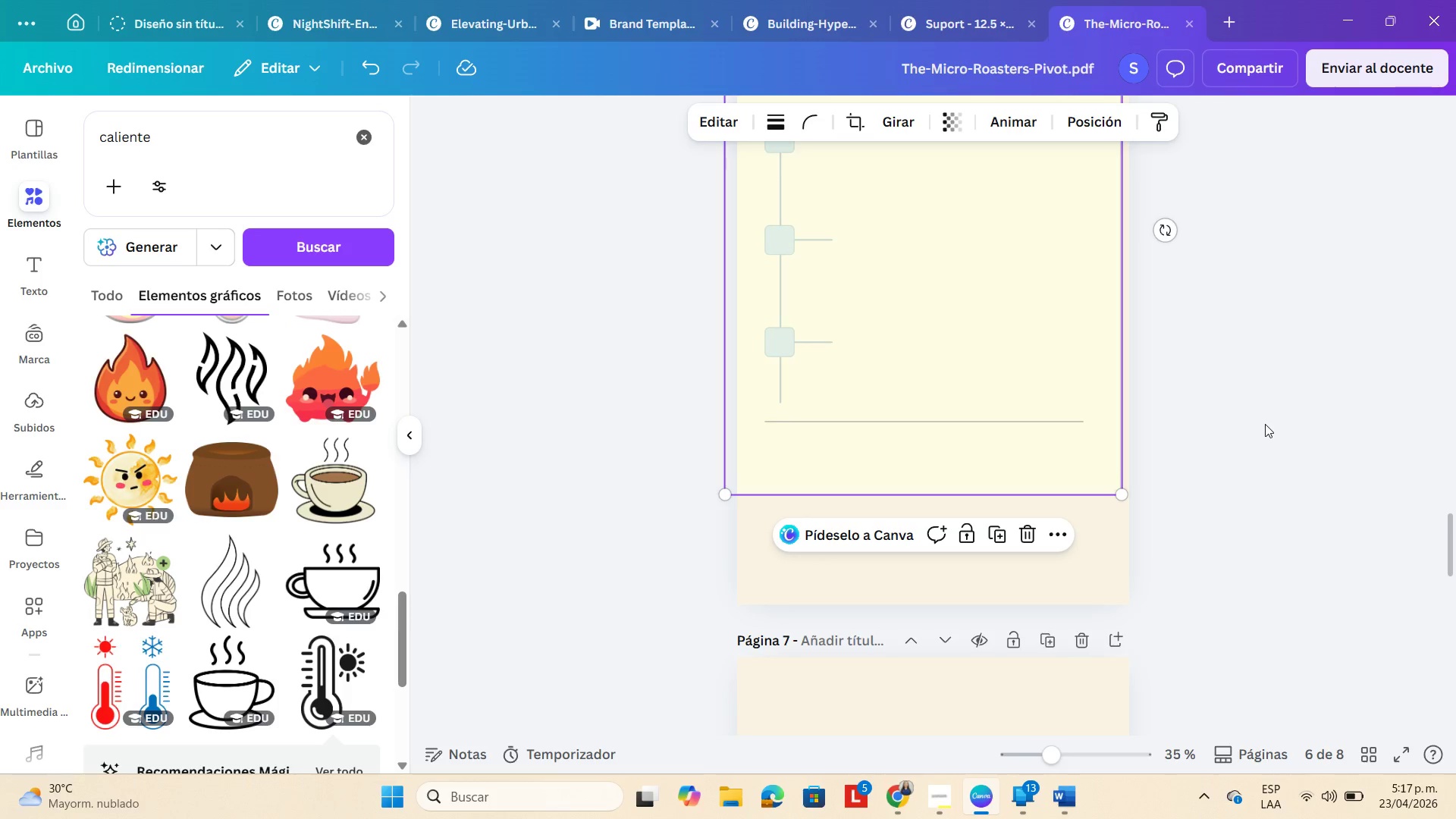 
scroll: coordinate [1265, 424], scroll_direction: up, amount: 2.0
 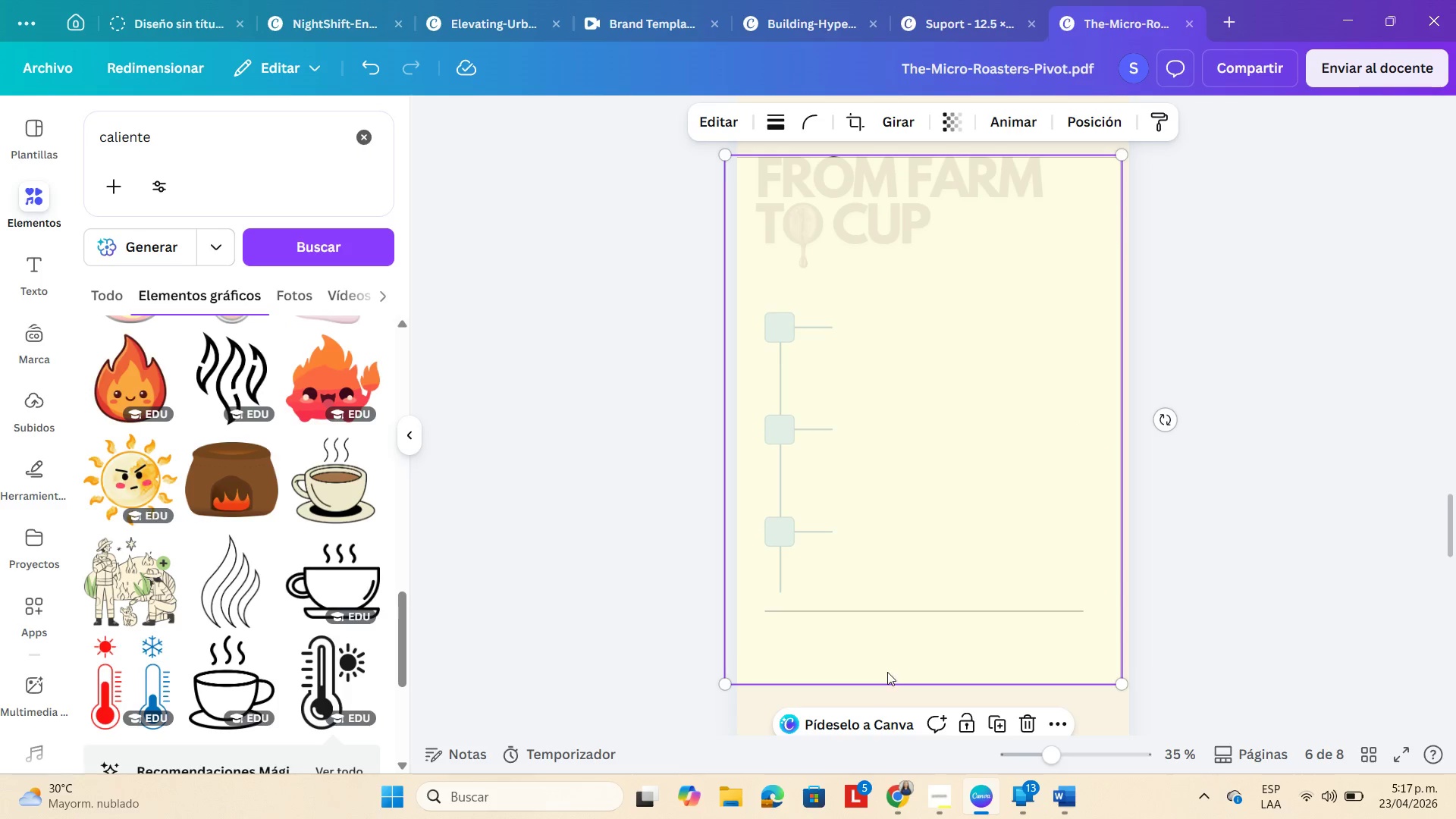 
double_click([976, 607])
 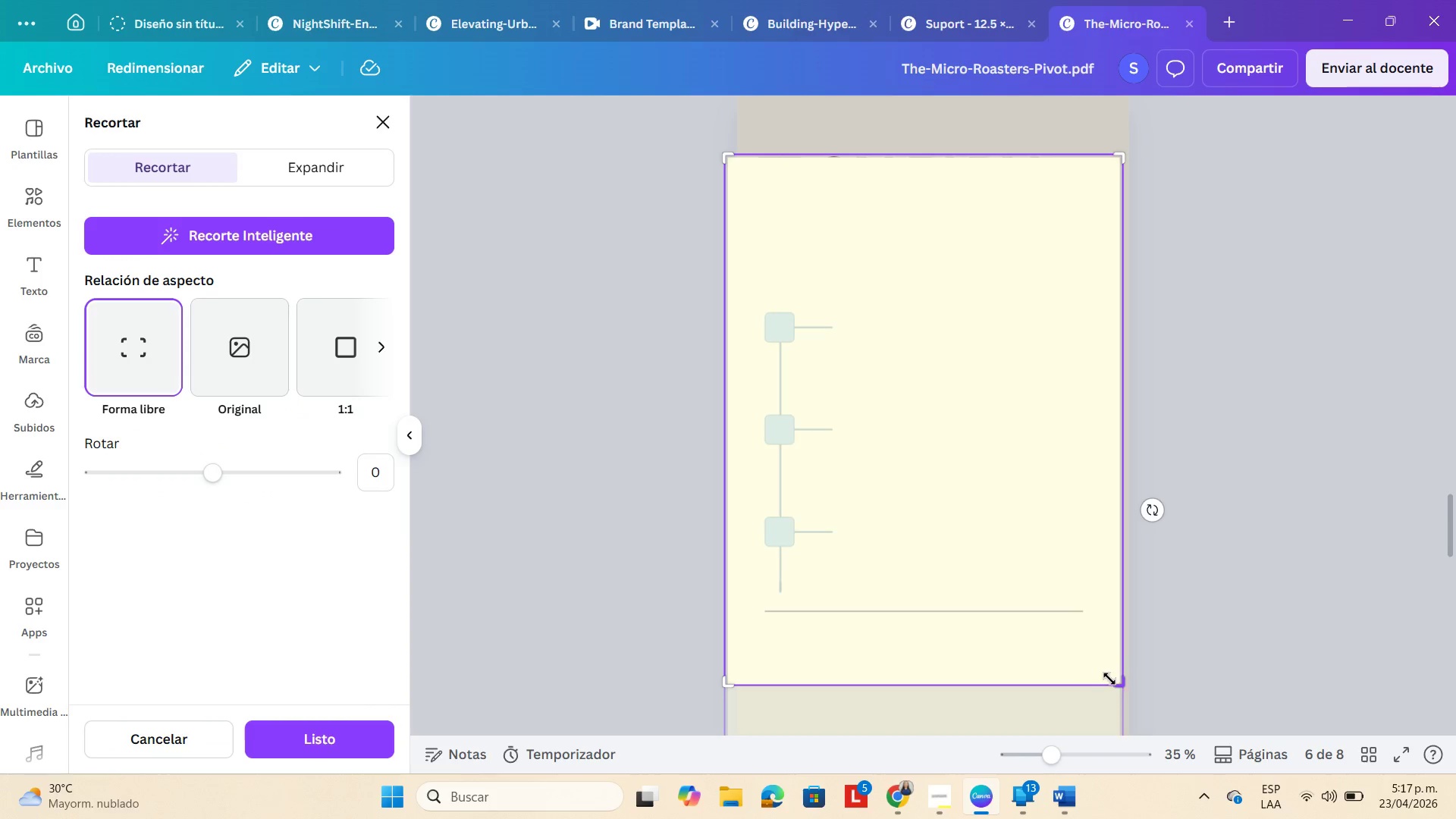 
left_click_drag(start_coordinate=[1119, 686], to_coordinate=[1152, 606])
 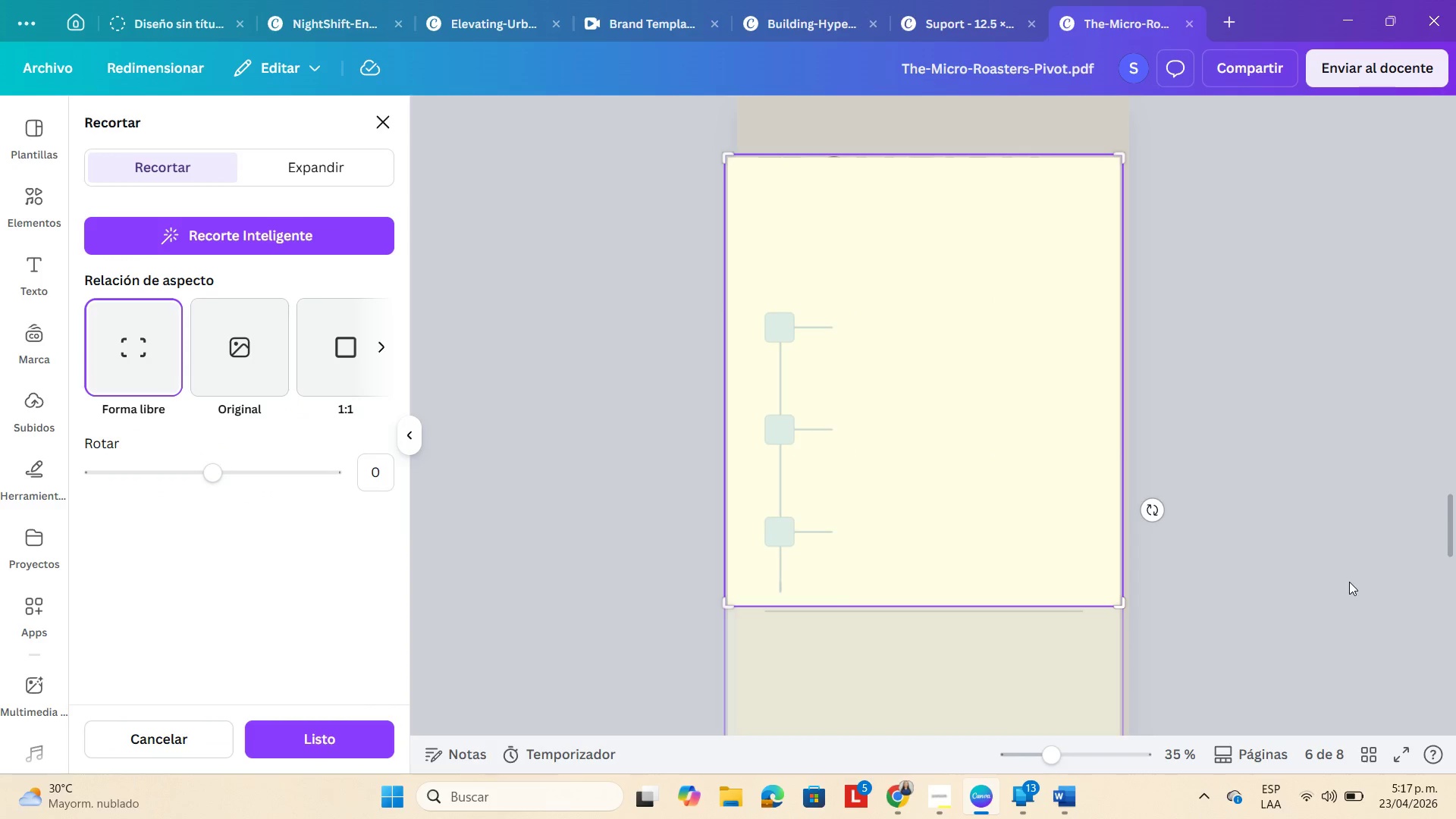 
left_click([1349, 582])
 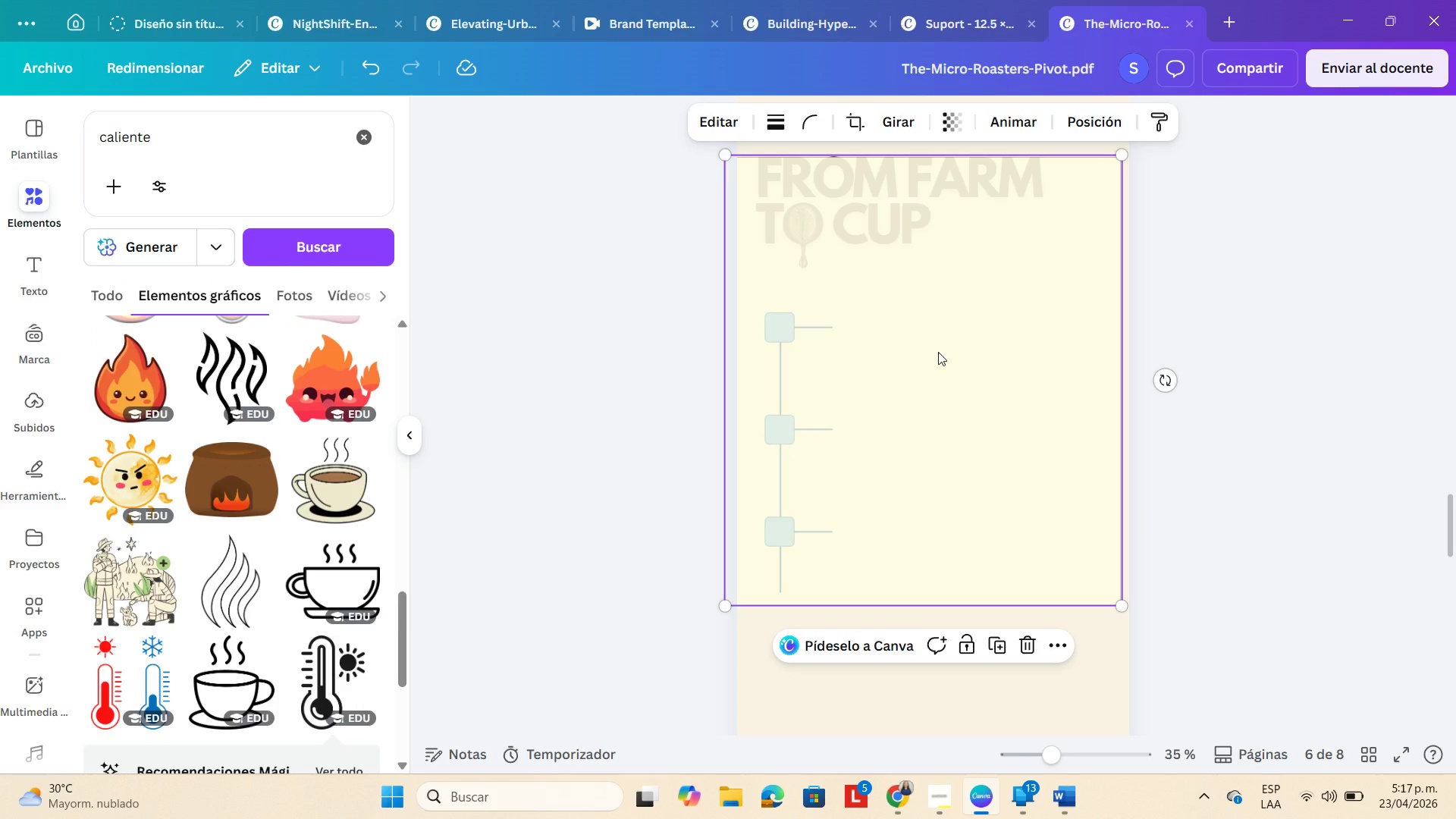 
left_click([1004, 636])
 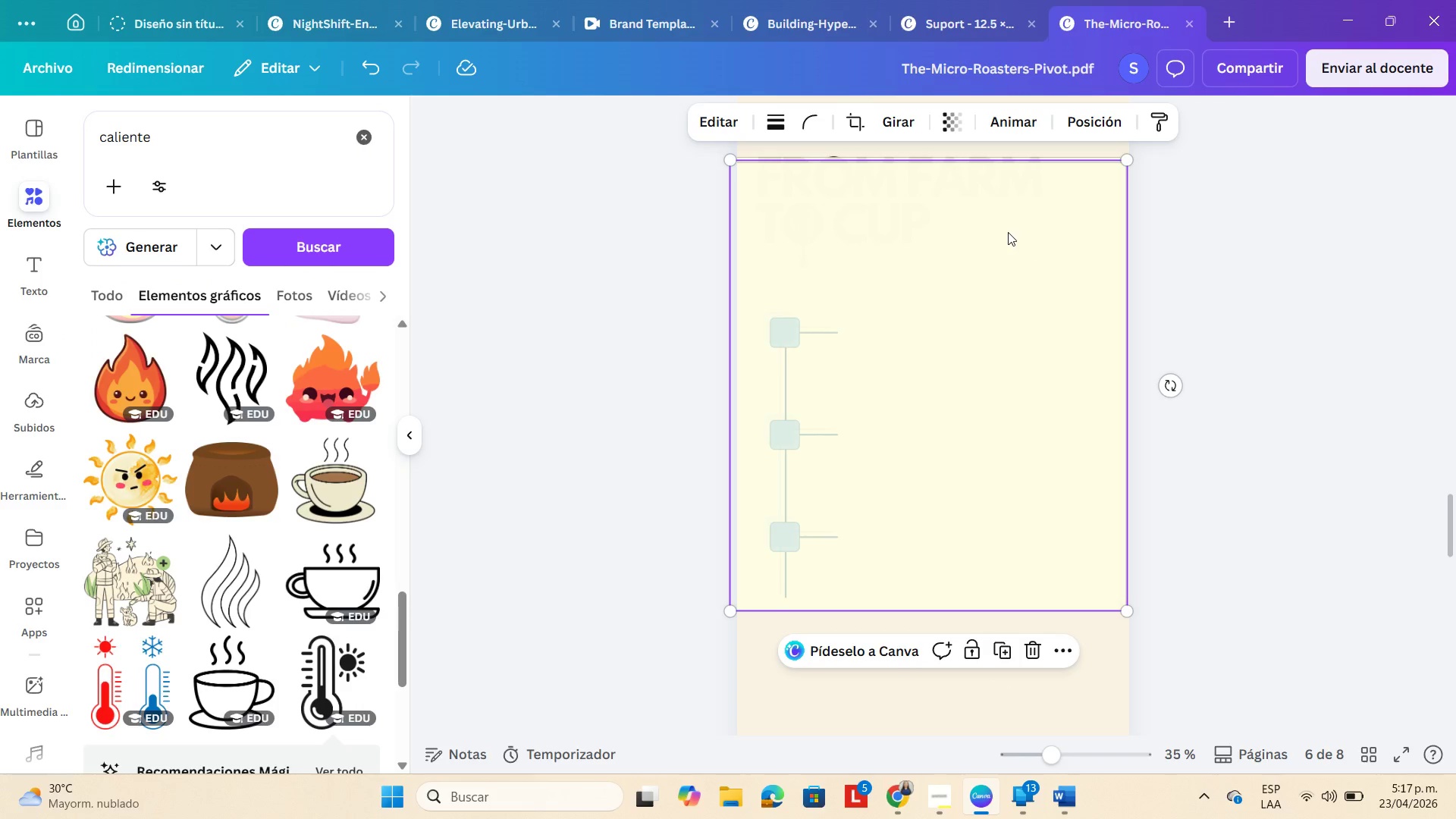 
double_click([937, 281])
 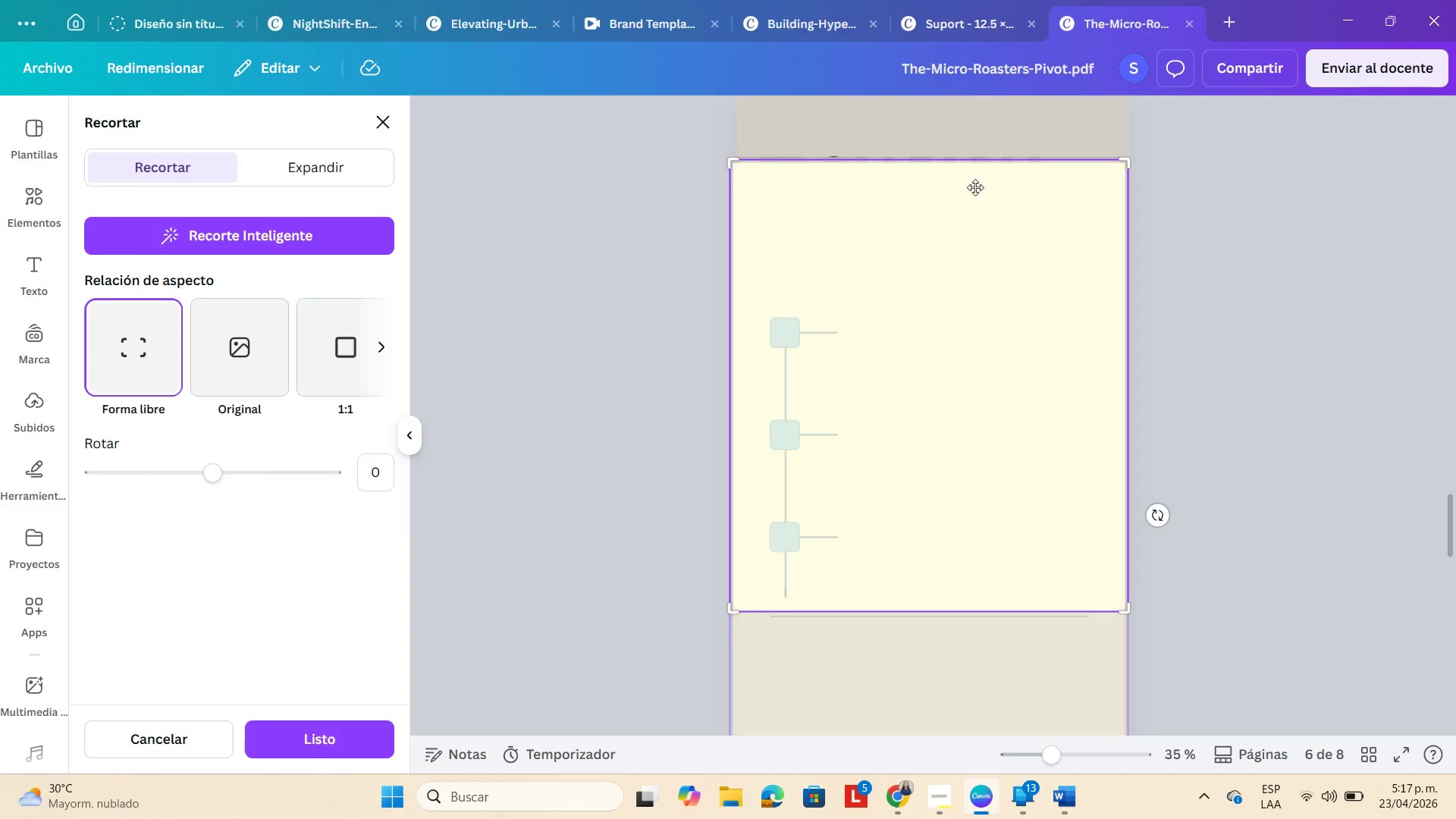 
wait(8.39)
 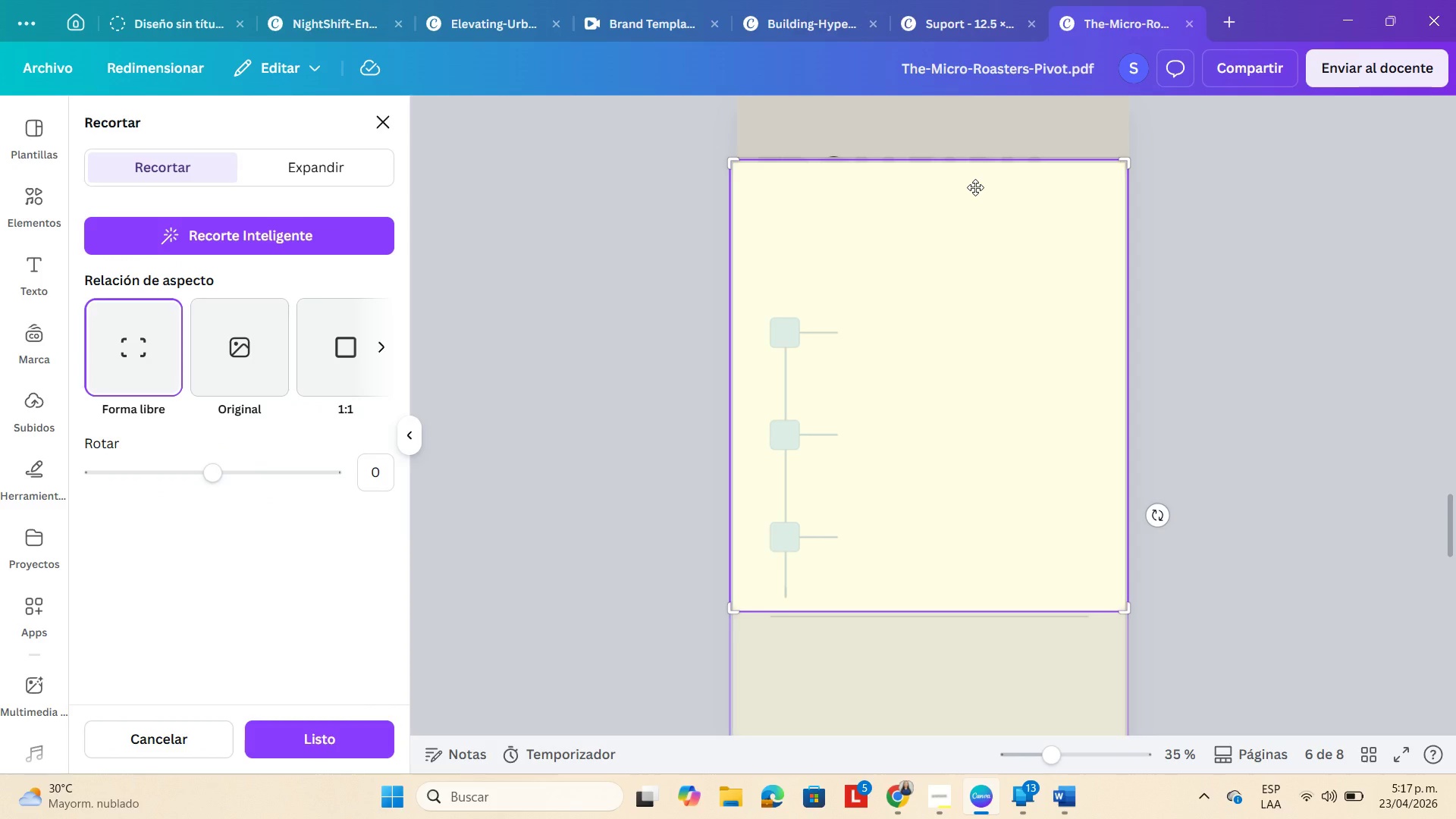 
left_click_drag(start_coordinate=[1126, 613], to_coordinate=[1159, 554])
 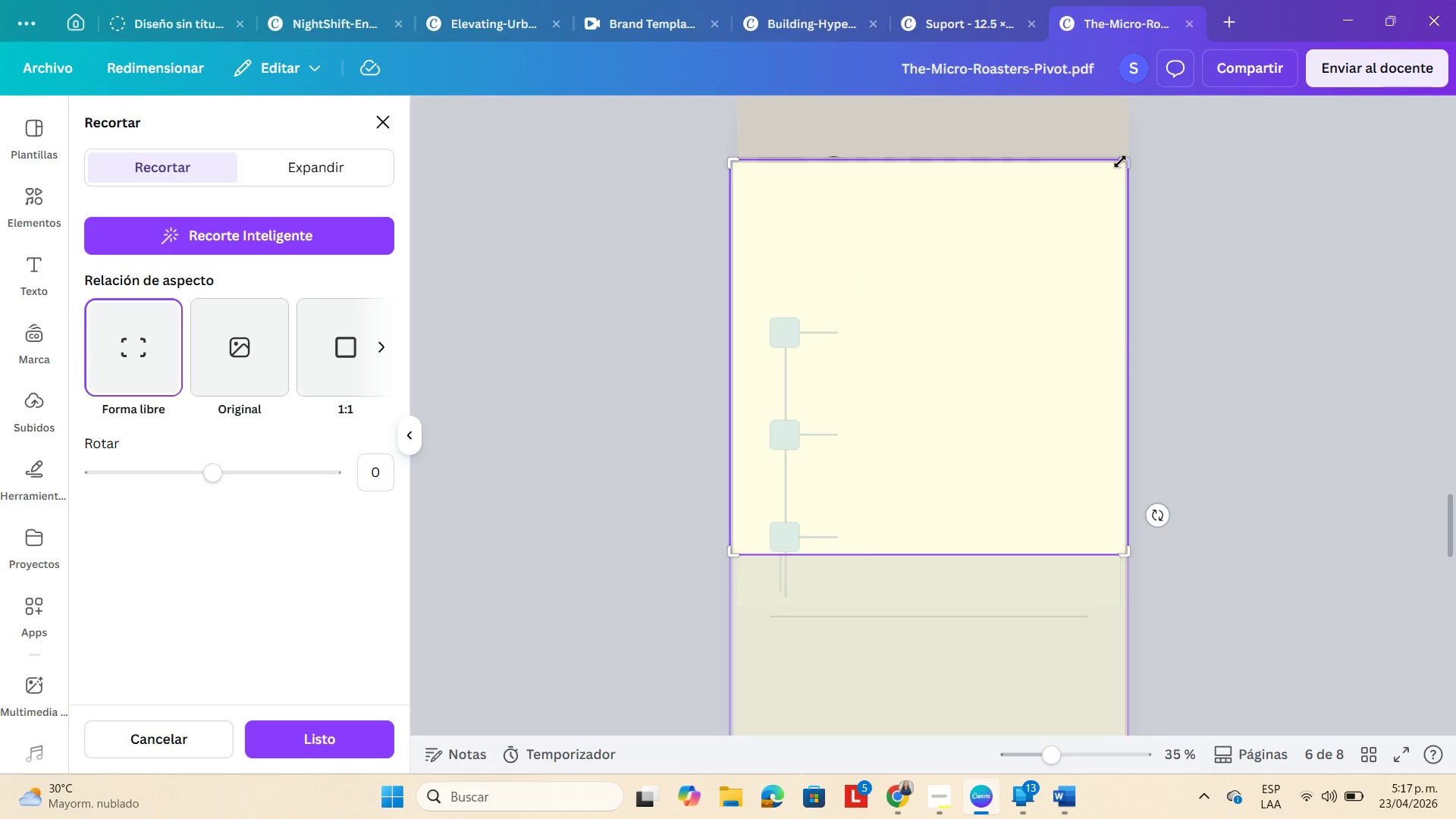 
left_click_drag(start_coordinate=[1120, 162], to_coordinate=[1195, 486])
 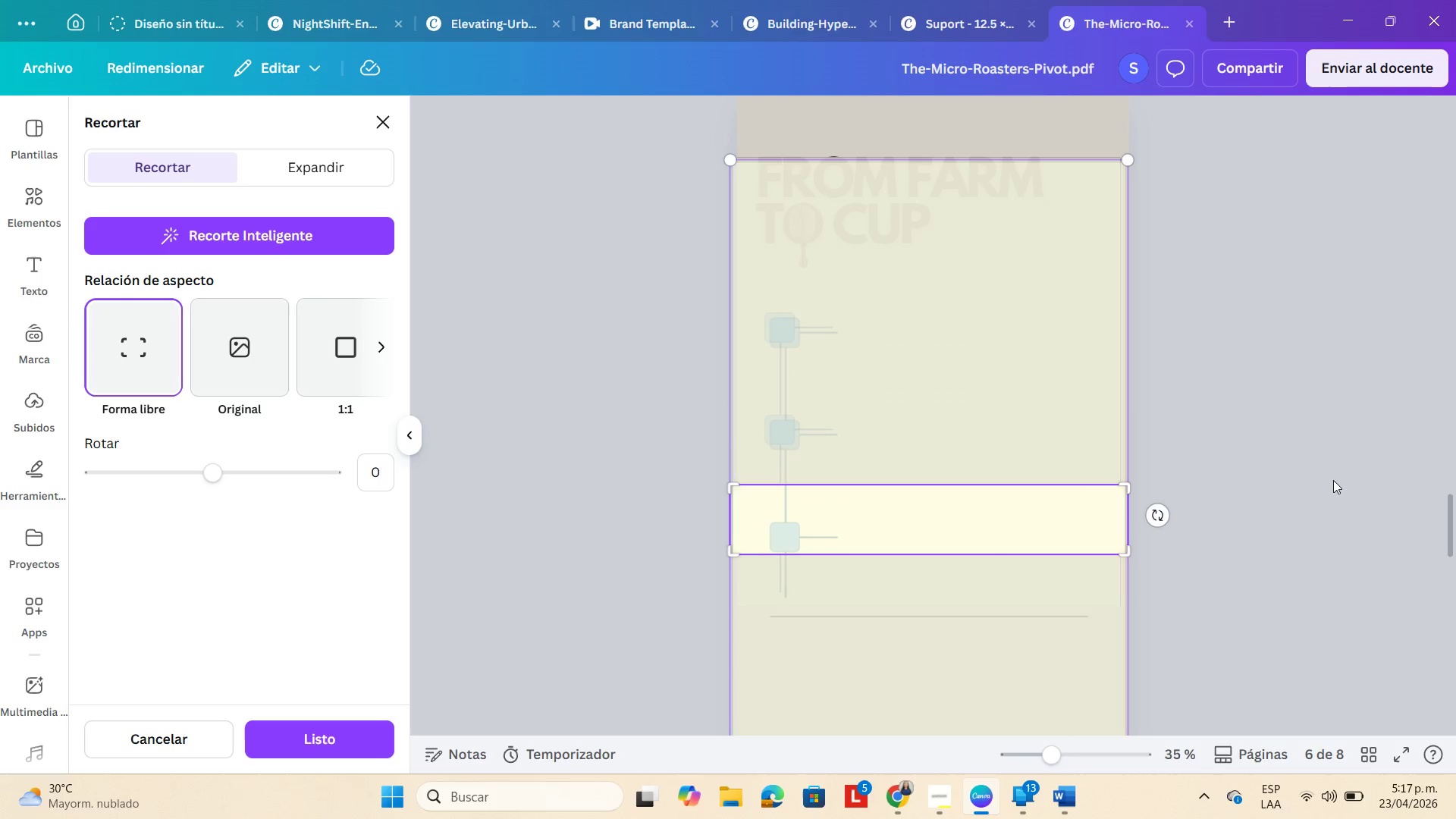 
left_click([1333, 480])
 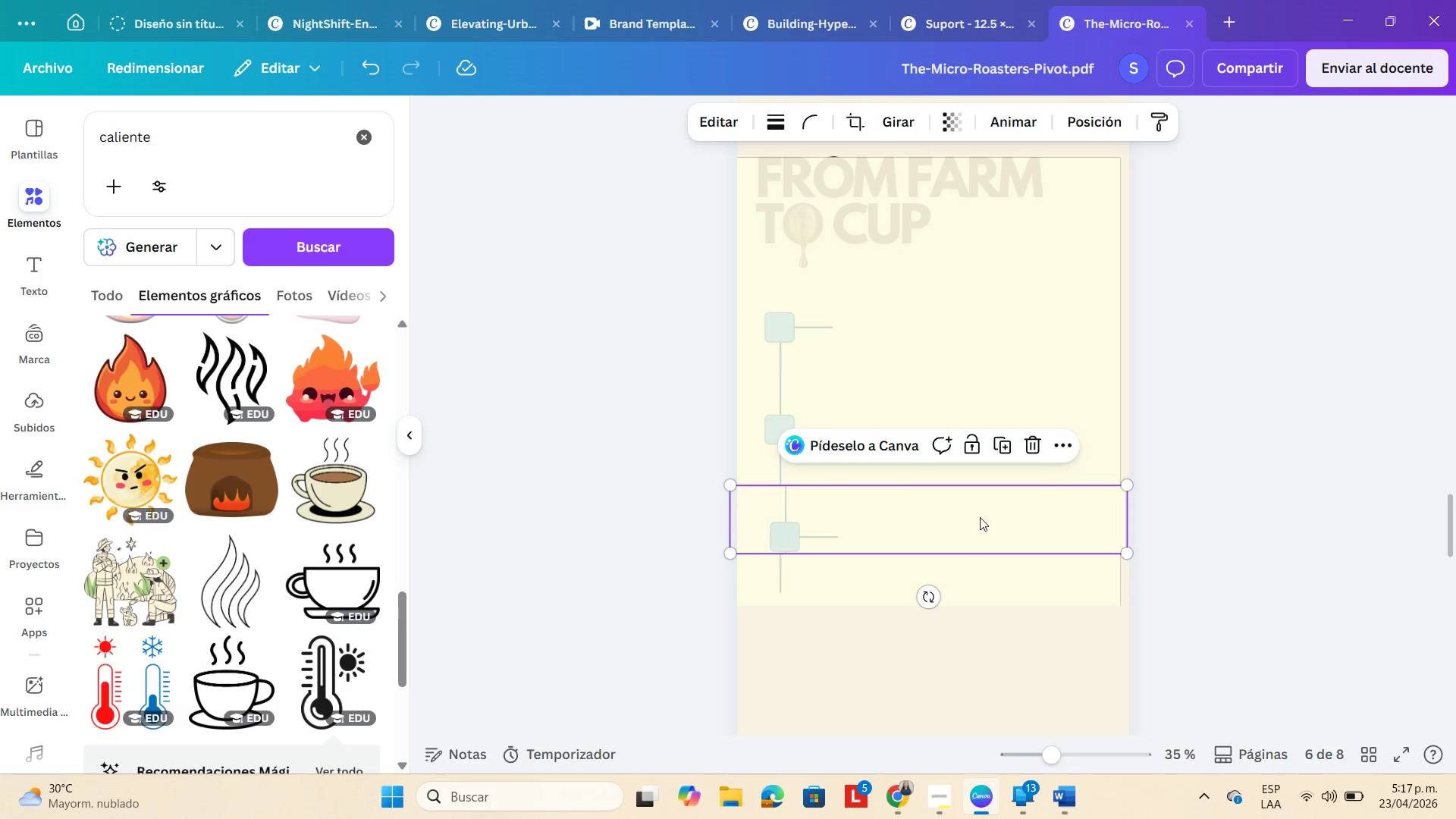 
left_click_drag(start_coordinate=[993, 501], to_coordinate=[991, 608])
 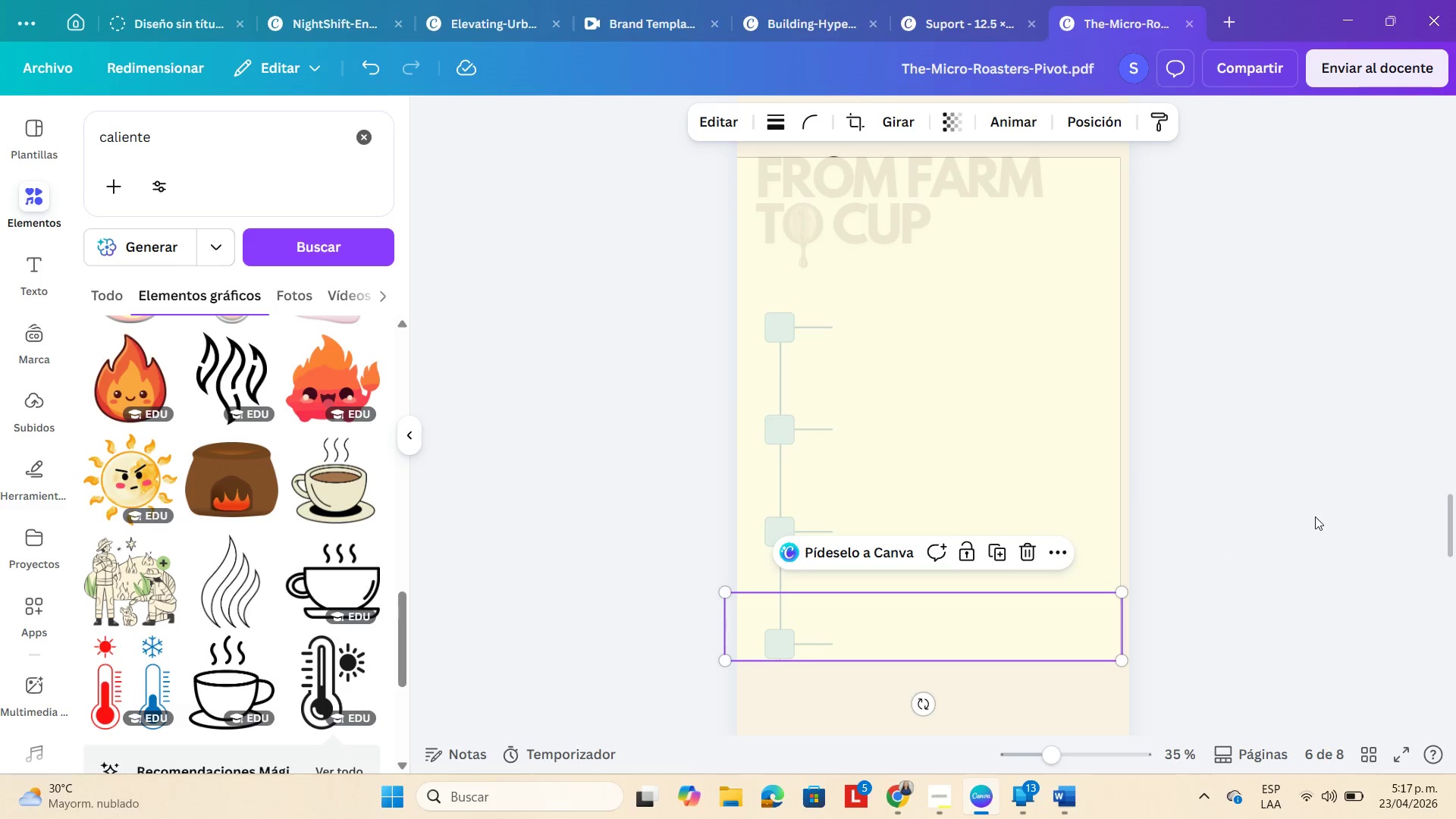 
left_click([1315, 516])
 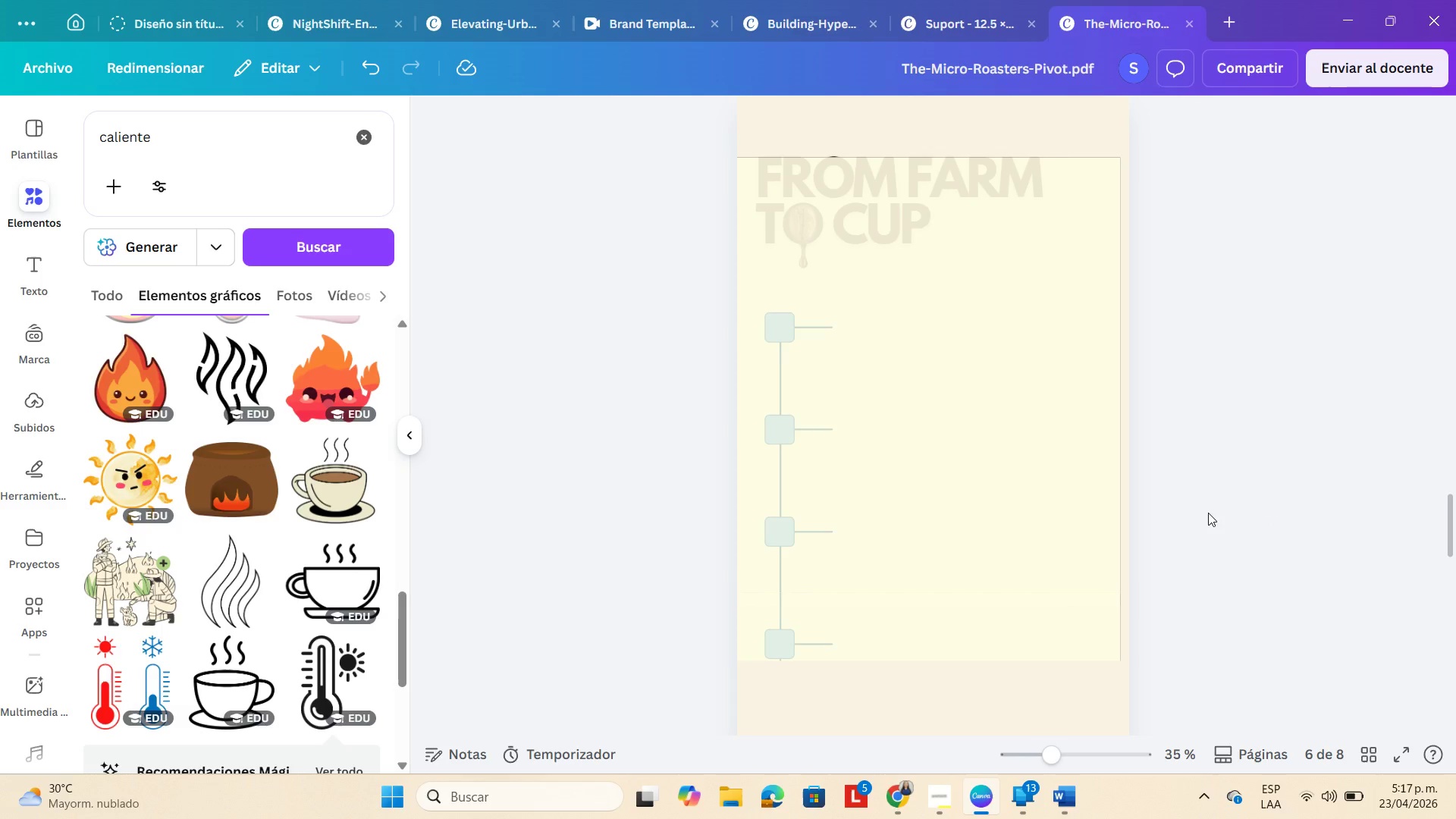 
wait(5.36)
 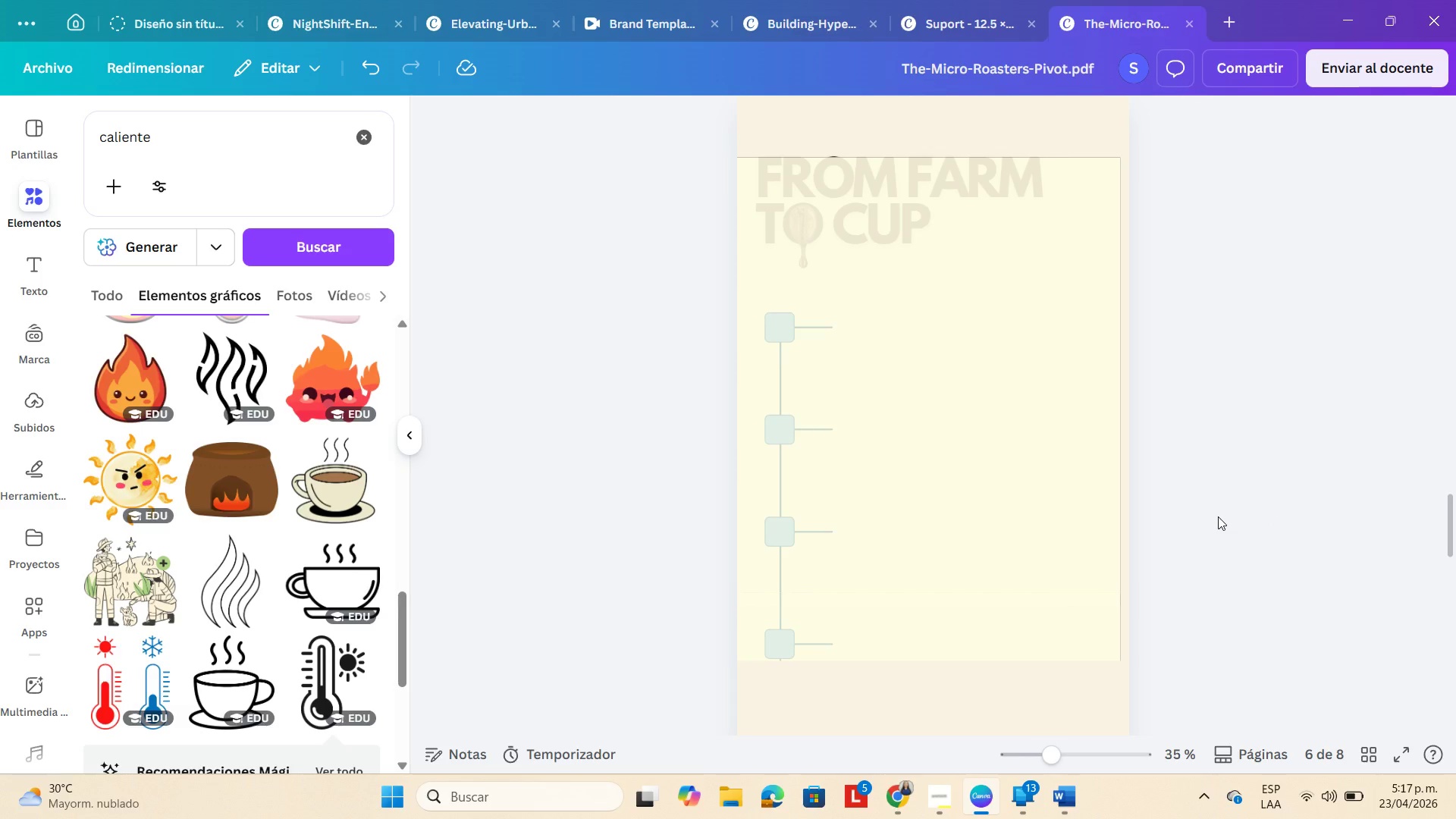 
mouse_move([258, 475])
 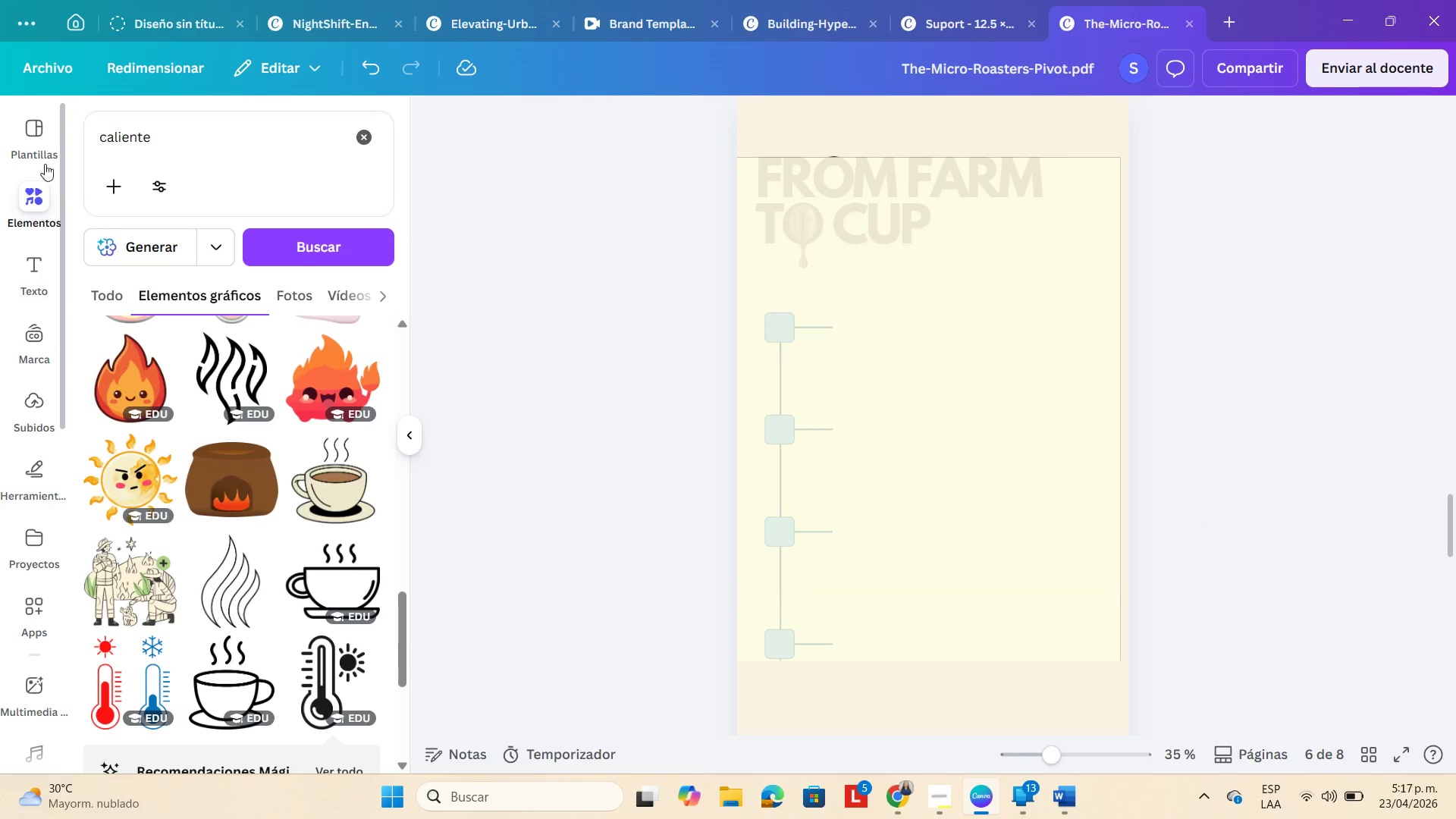 
left_click([156, 146])
 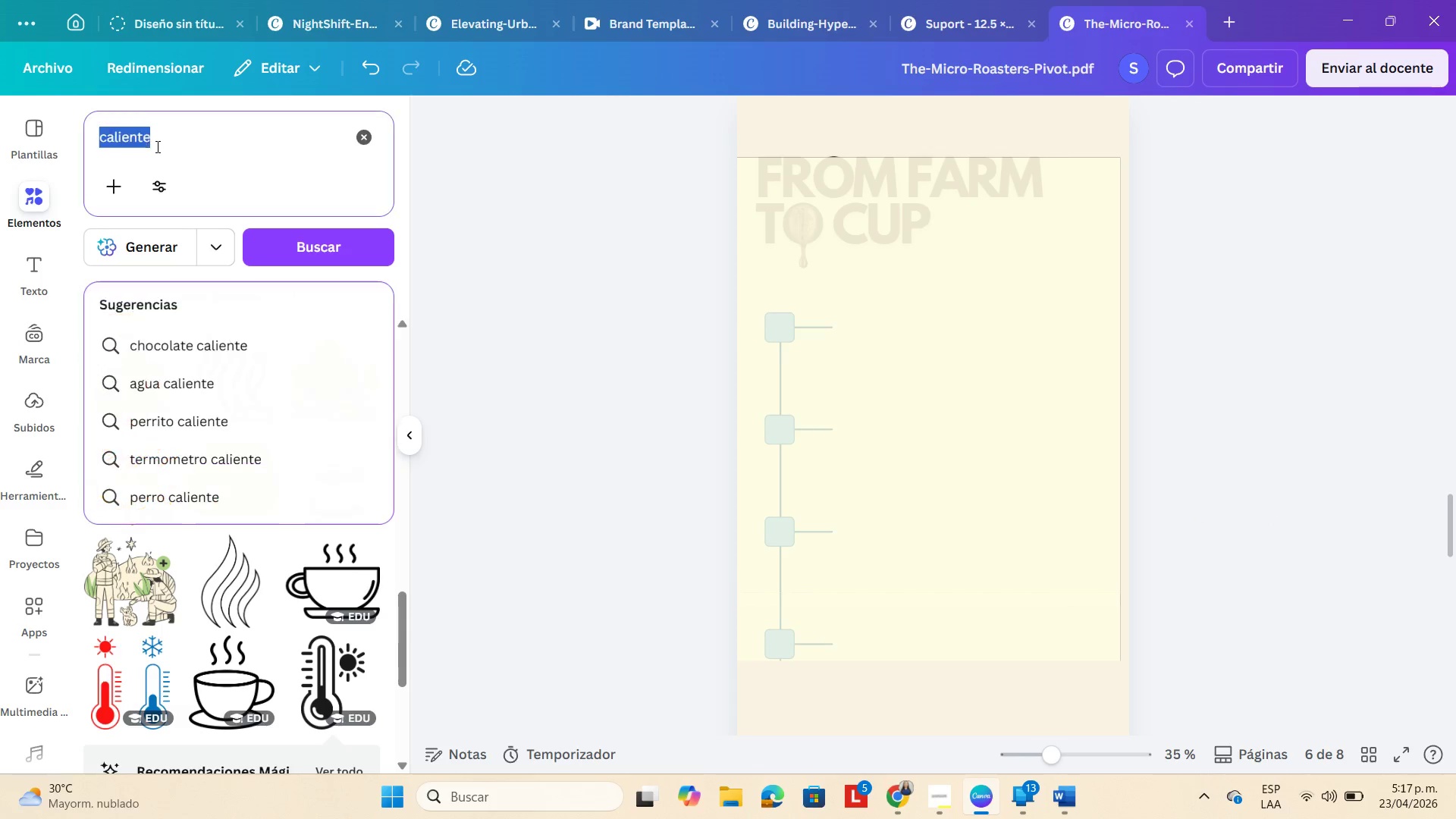 
left_click_drag(start_coordinate=[156, 146], to_coordinate=[158, 136])
 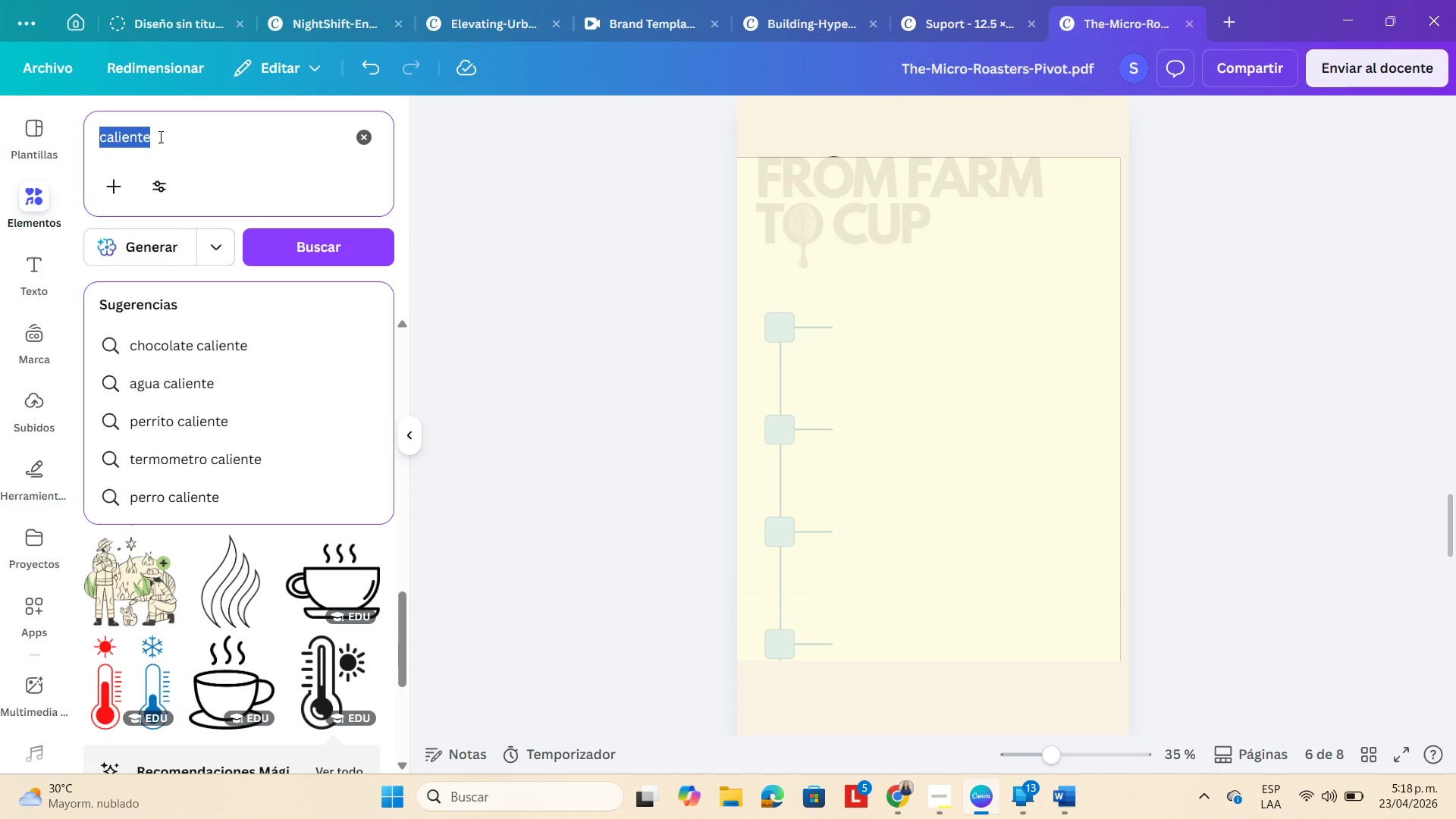 
key(Backspace)
type(line)
 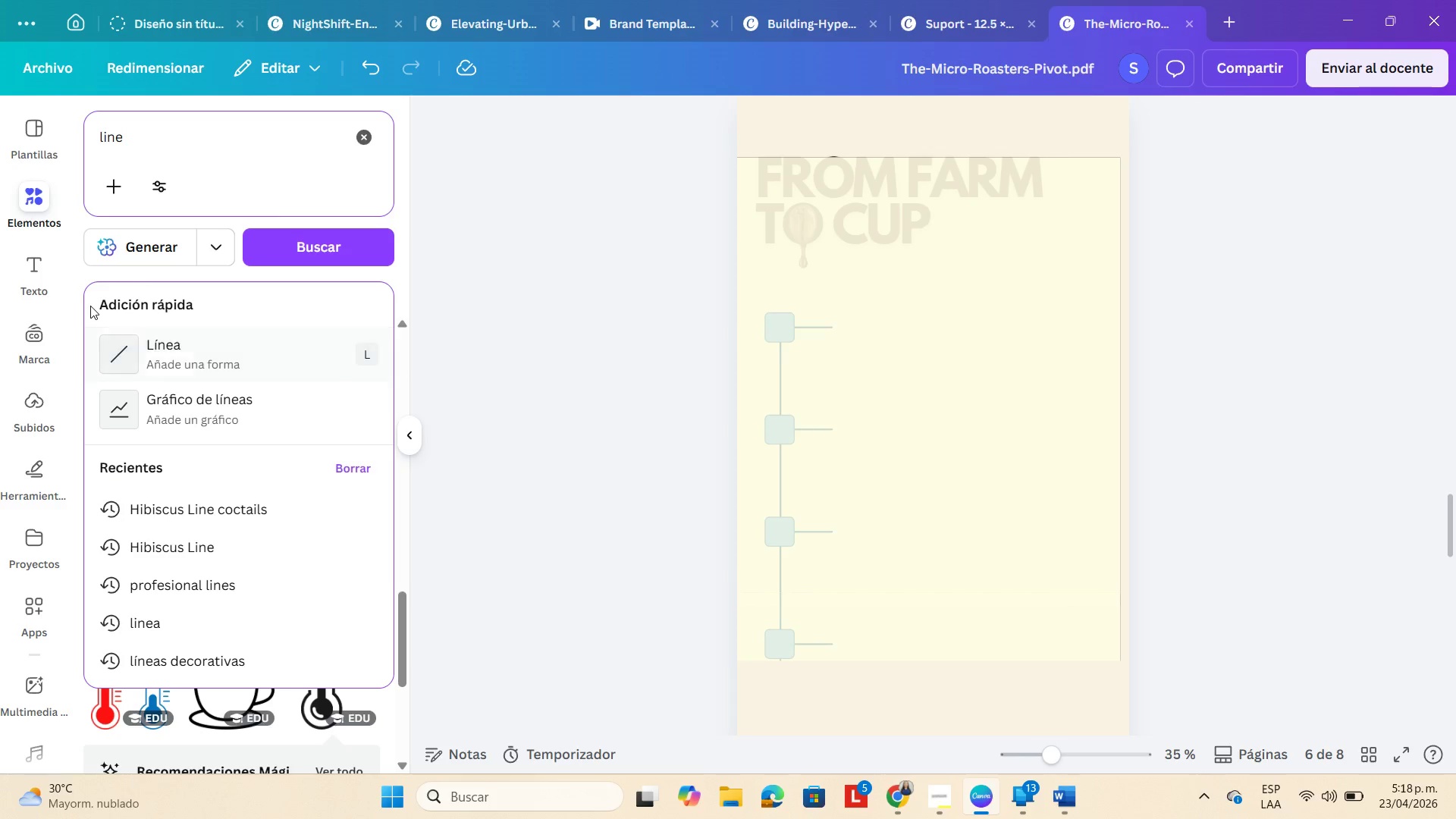 
left_click([154, 337])
 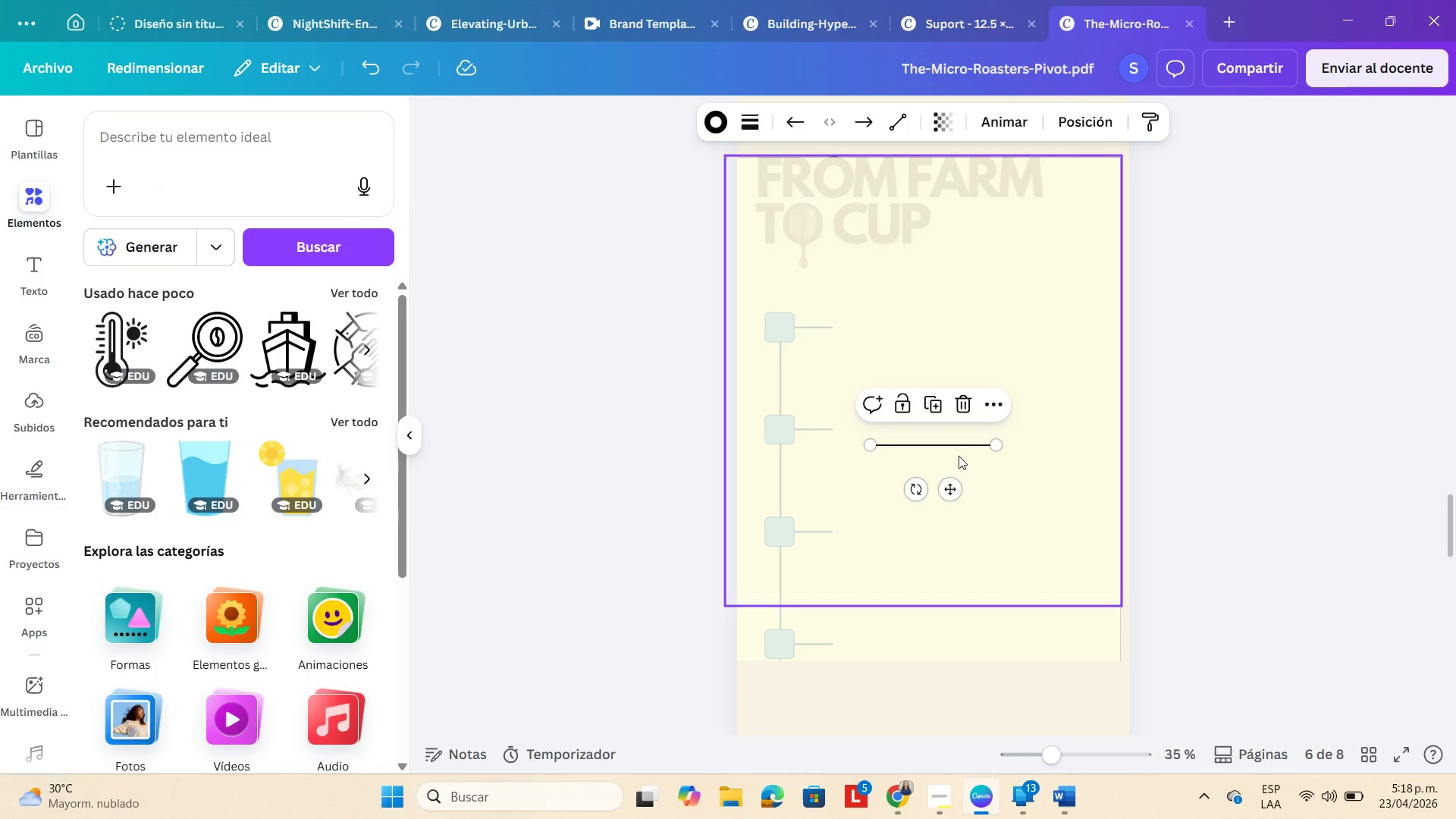 
left_click_drag(start_coordinate=[917, 487], to_coordinate=[908, 445])
 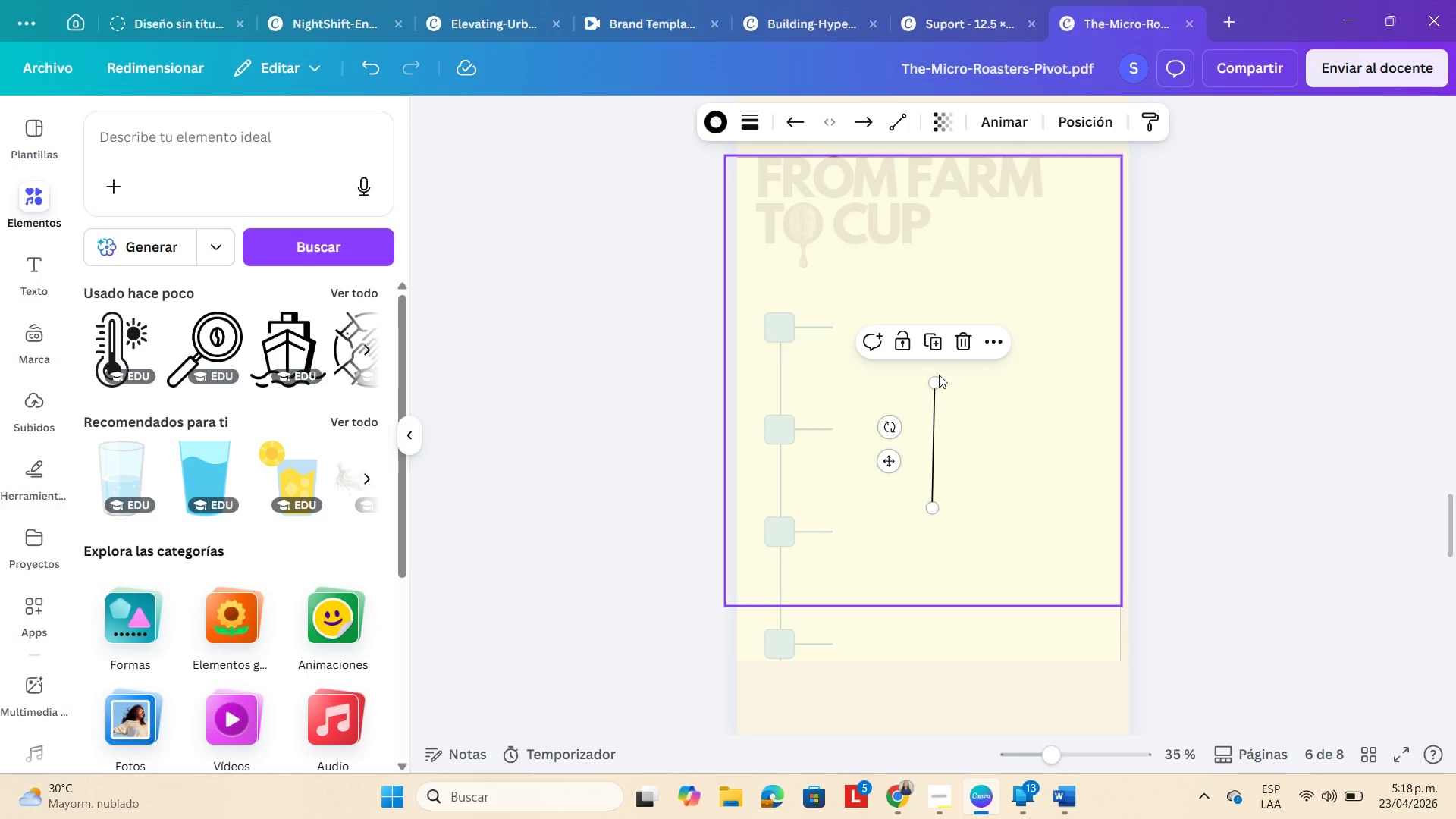 
left_click_drag(start_coordinate=[933, 386], to_coordinate=[780, 322])
 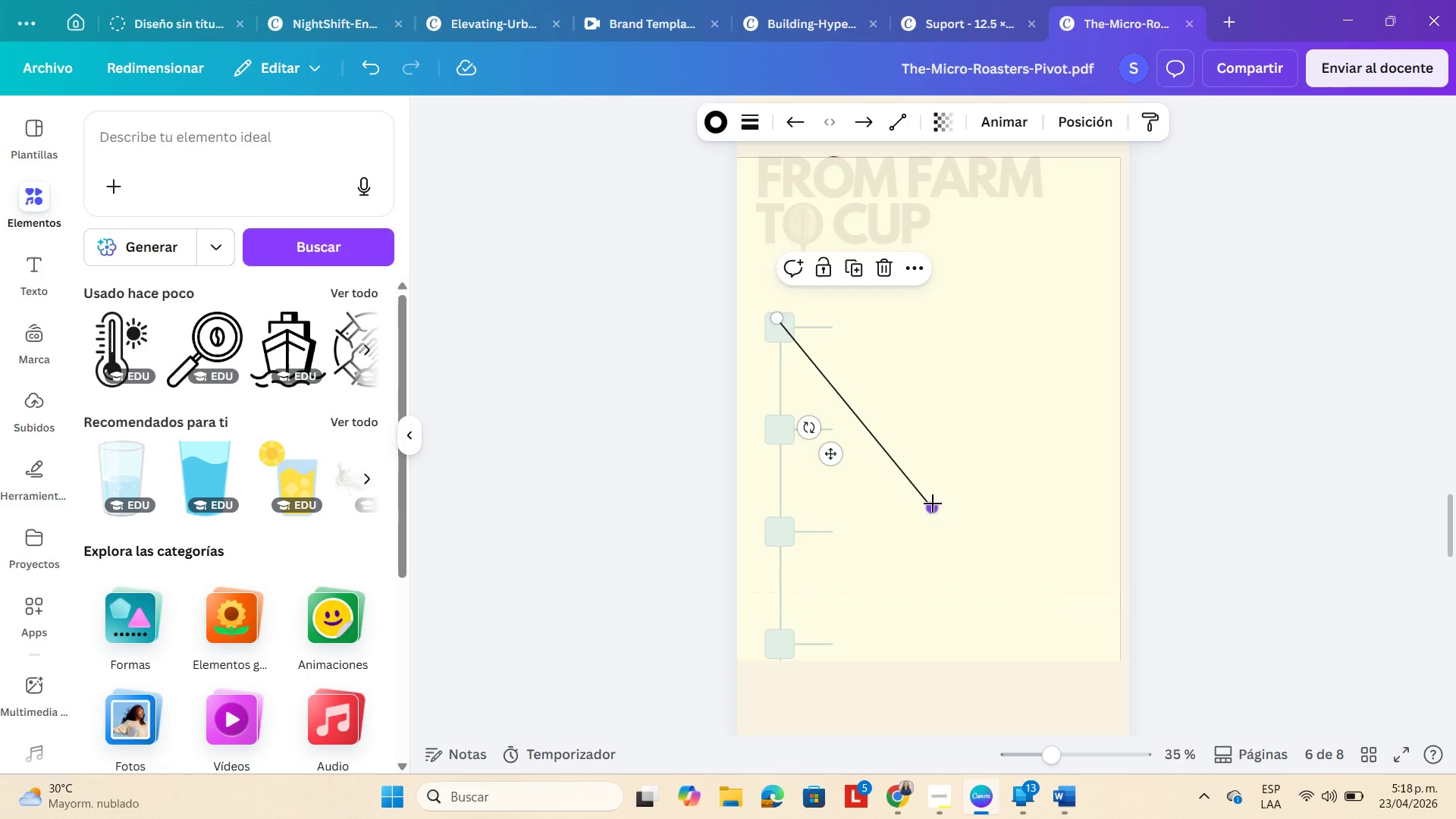 
left_click_drag(start_coordinate=[933, 504], to_coordinate=[779, 641])
 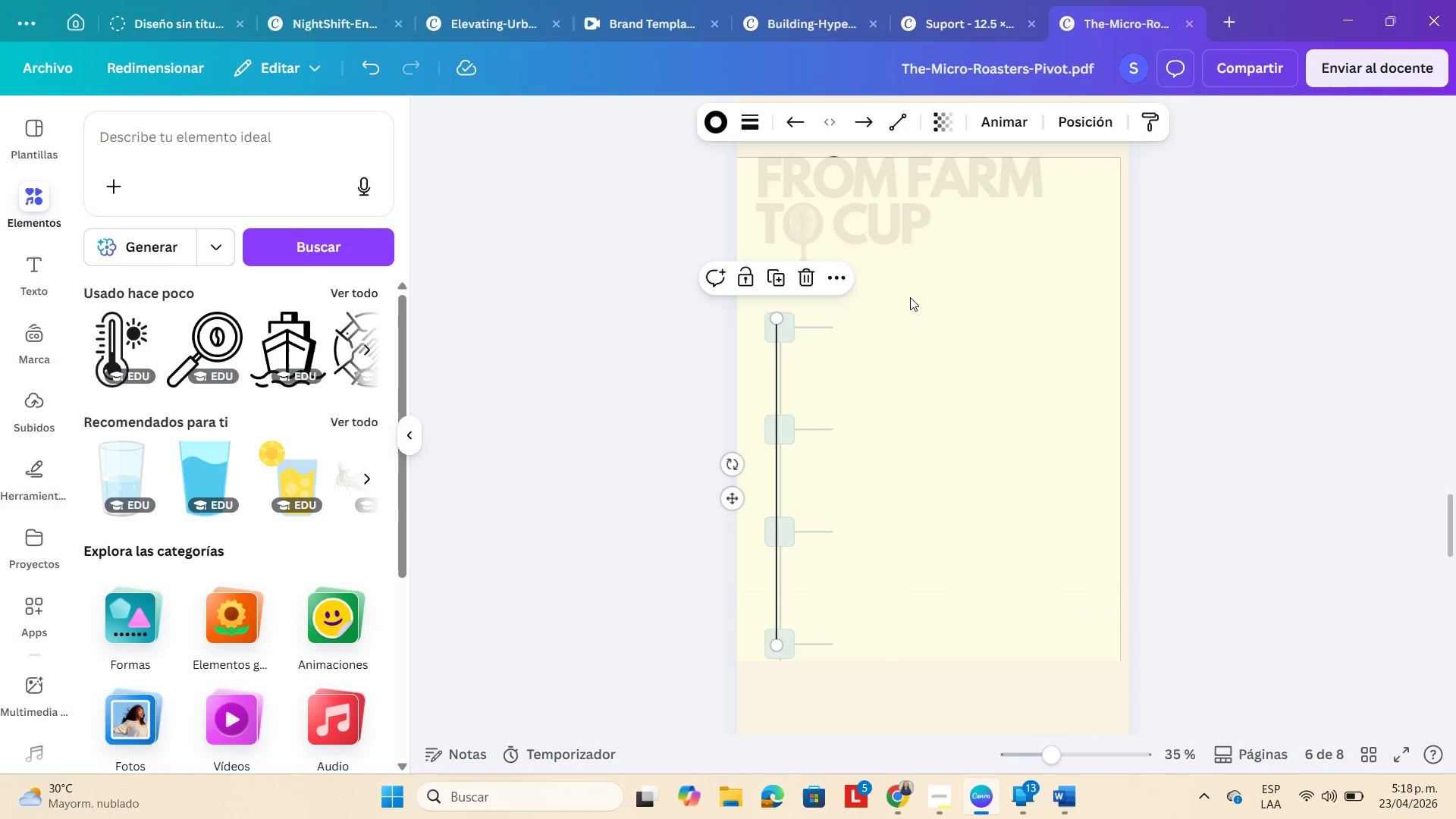 
wait(6.62)
 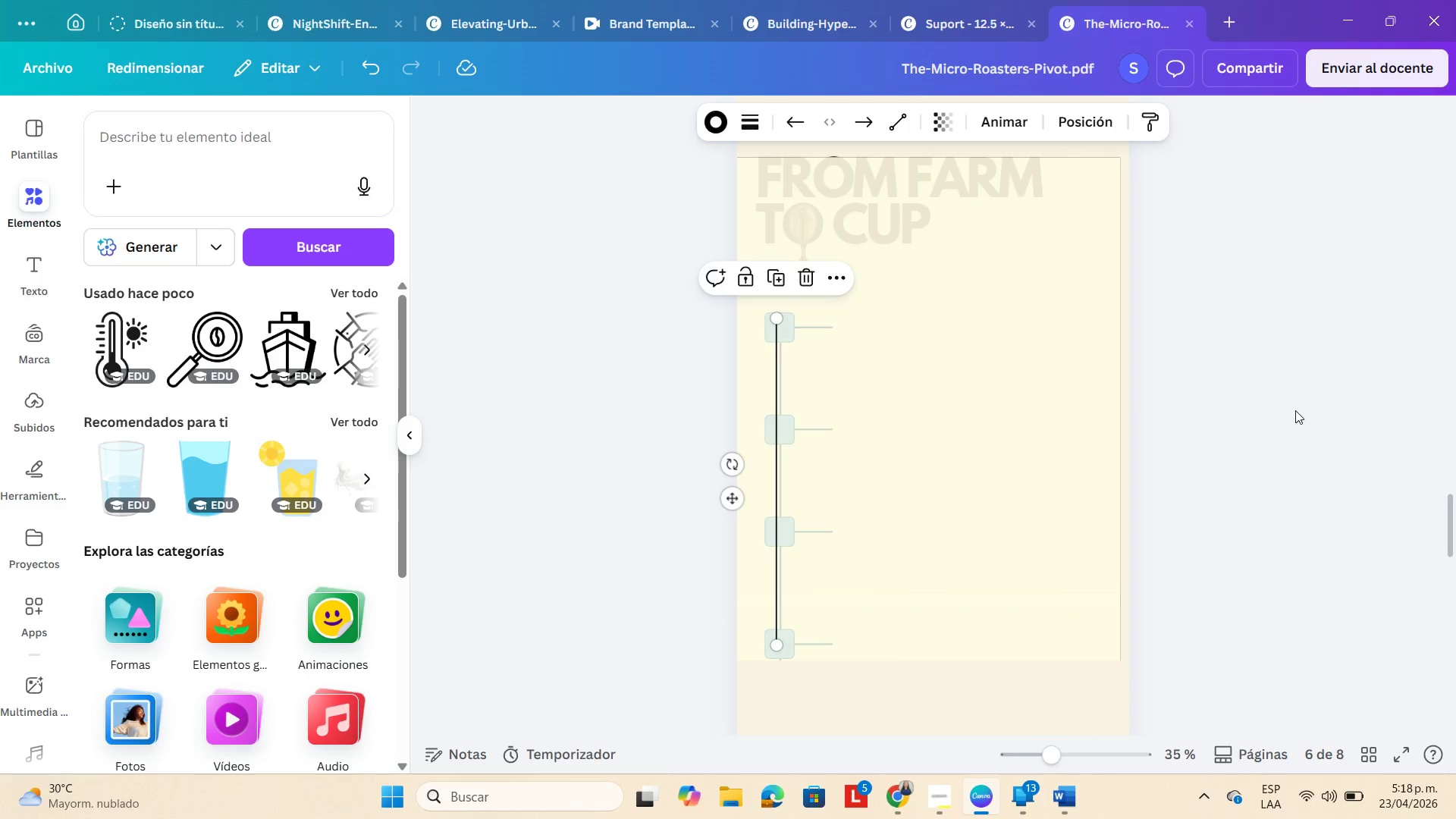 
left_click([745, 118])
 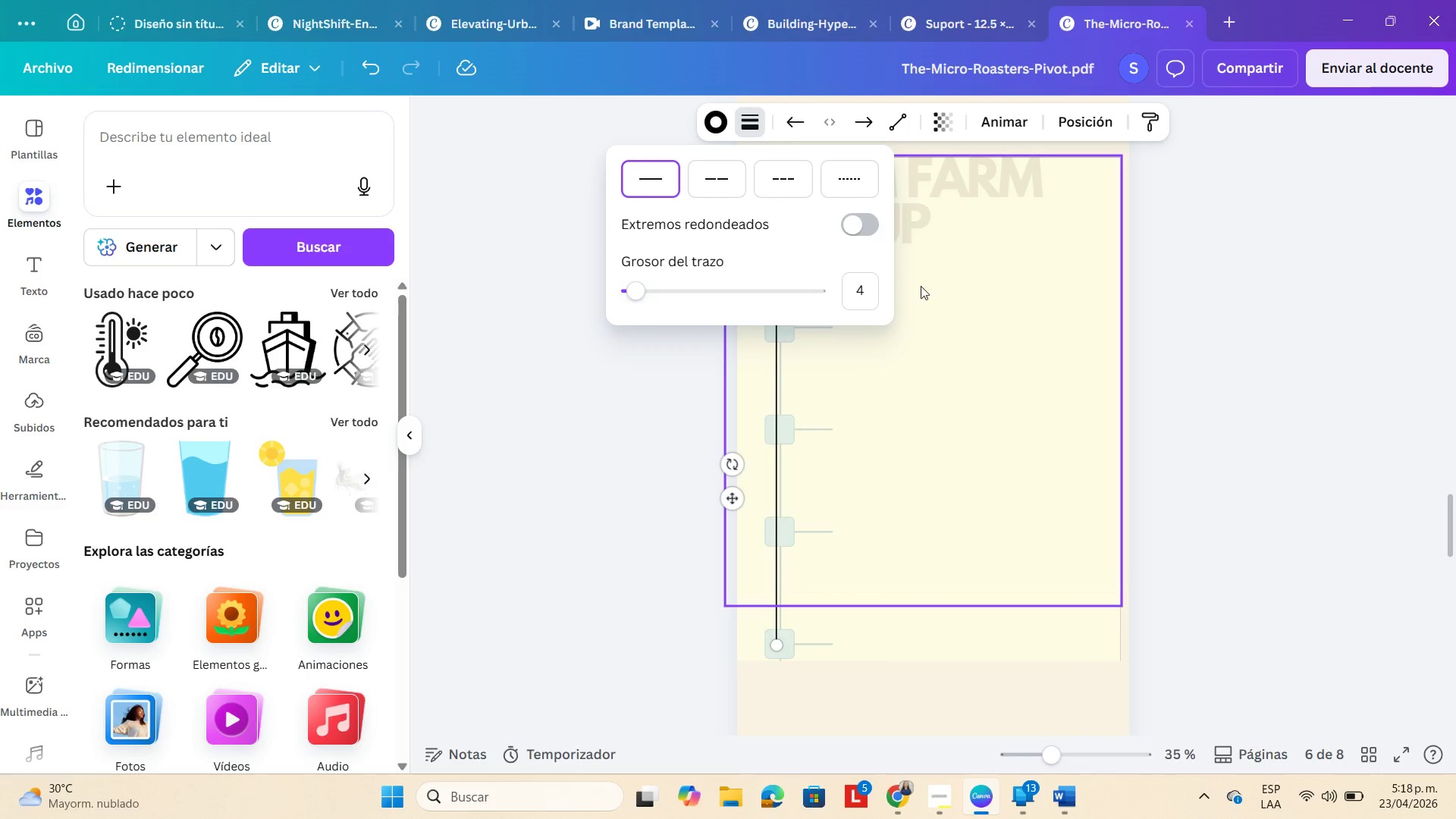 
left_click([864, 286])
 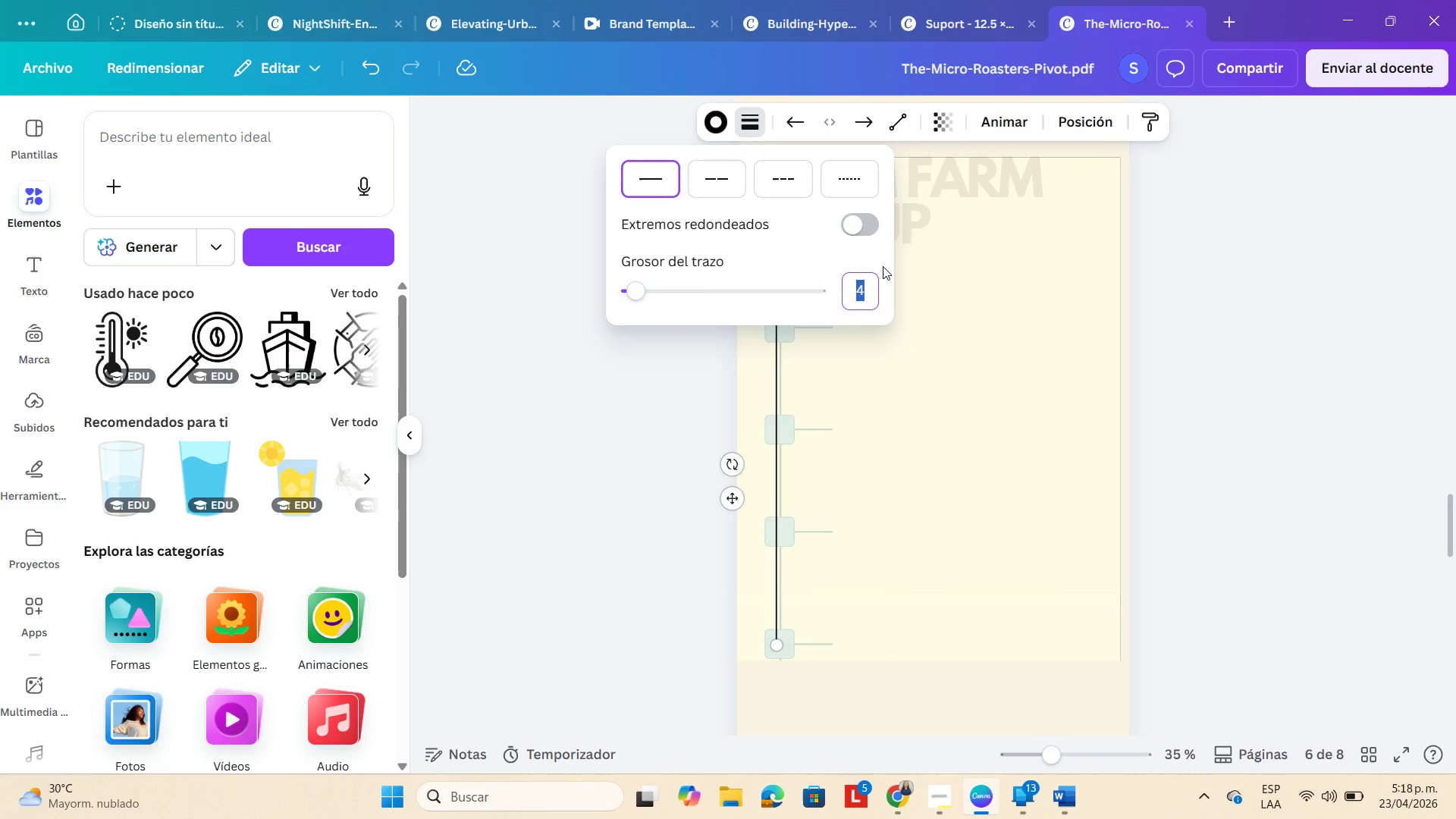 
key(Numpad6)
 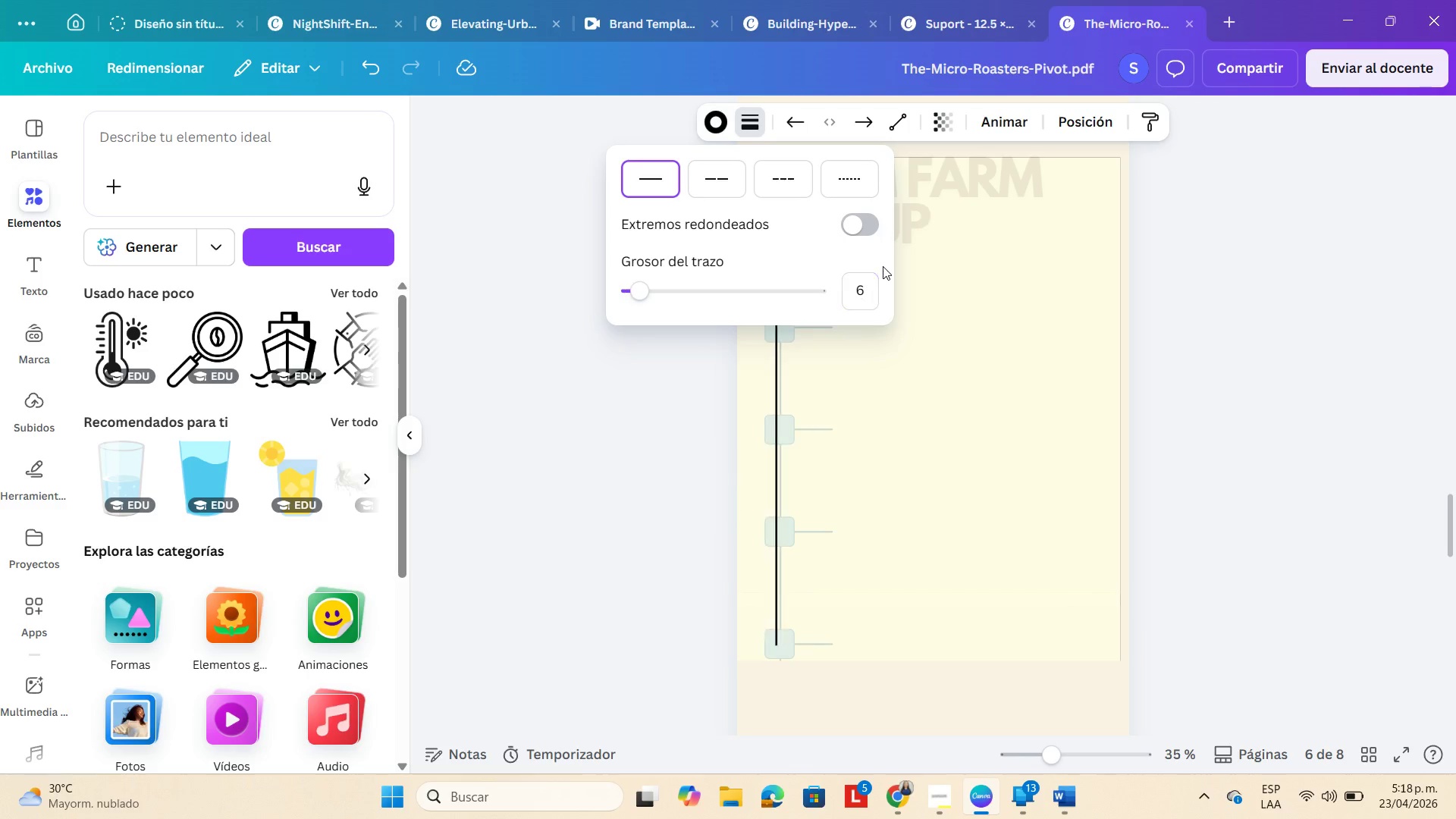 
key(Enter)
 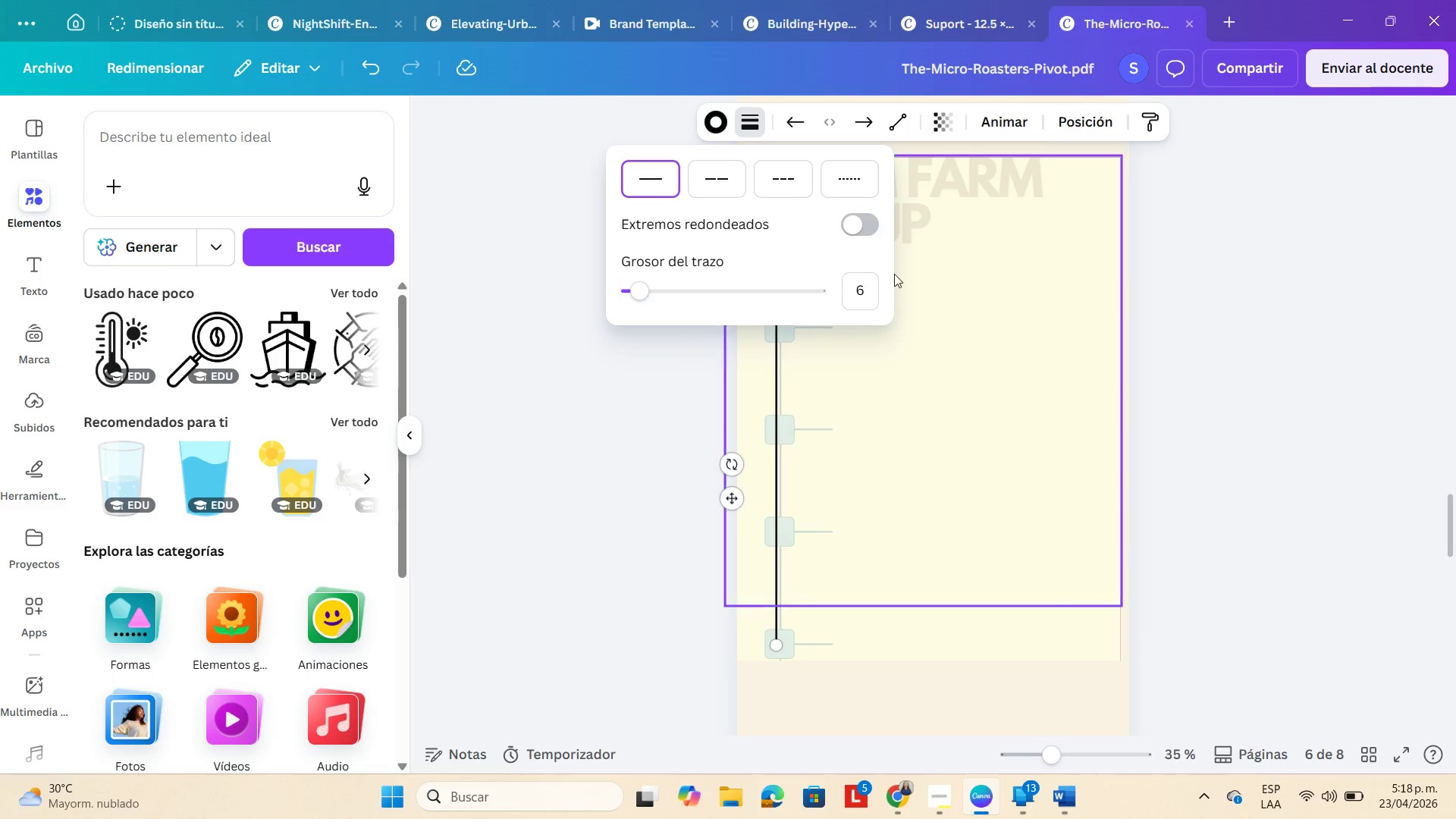 
left_click([872, 274])
 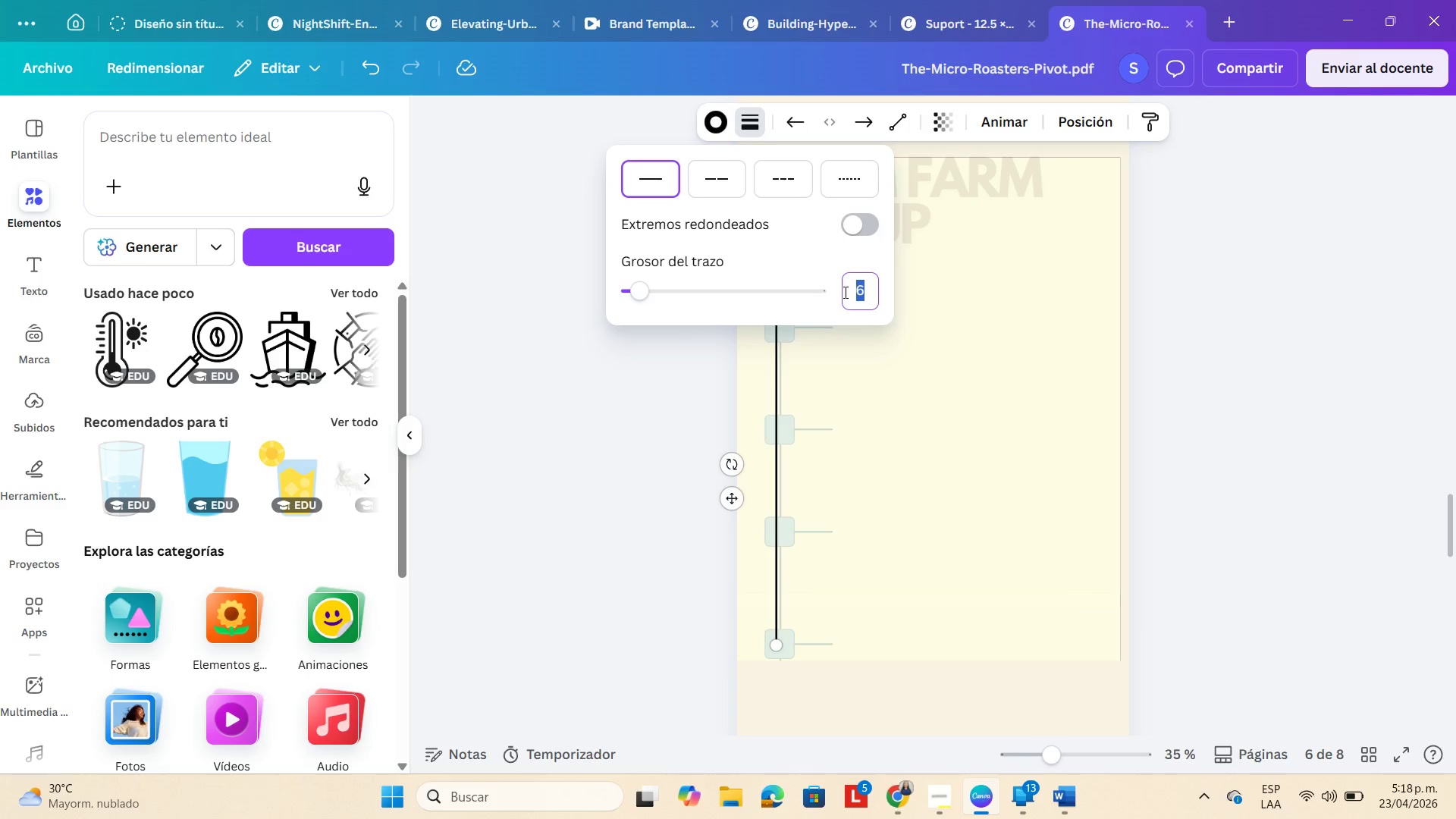 
key(Numpad7)
 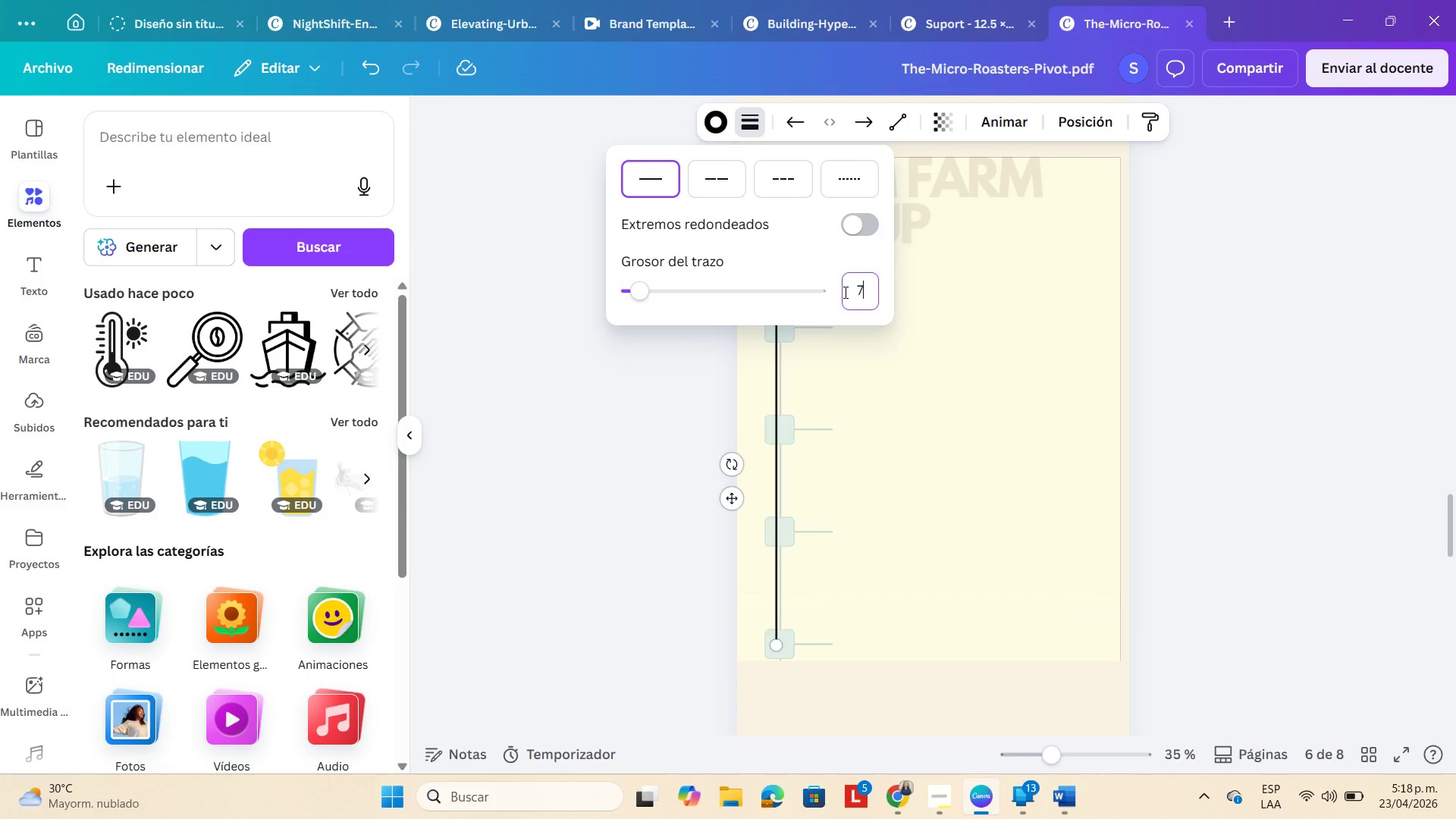 
key(NumpadEnter)
 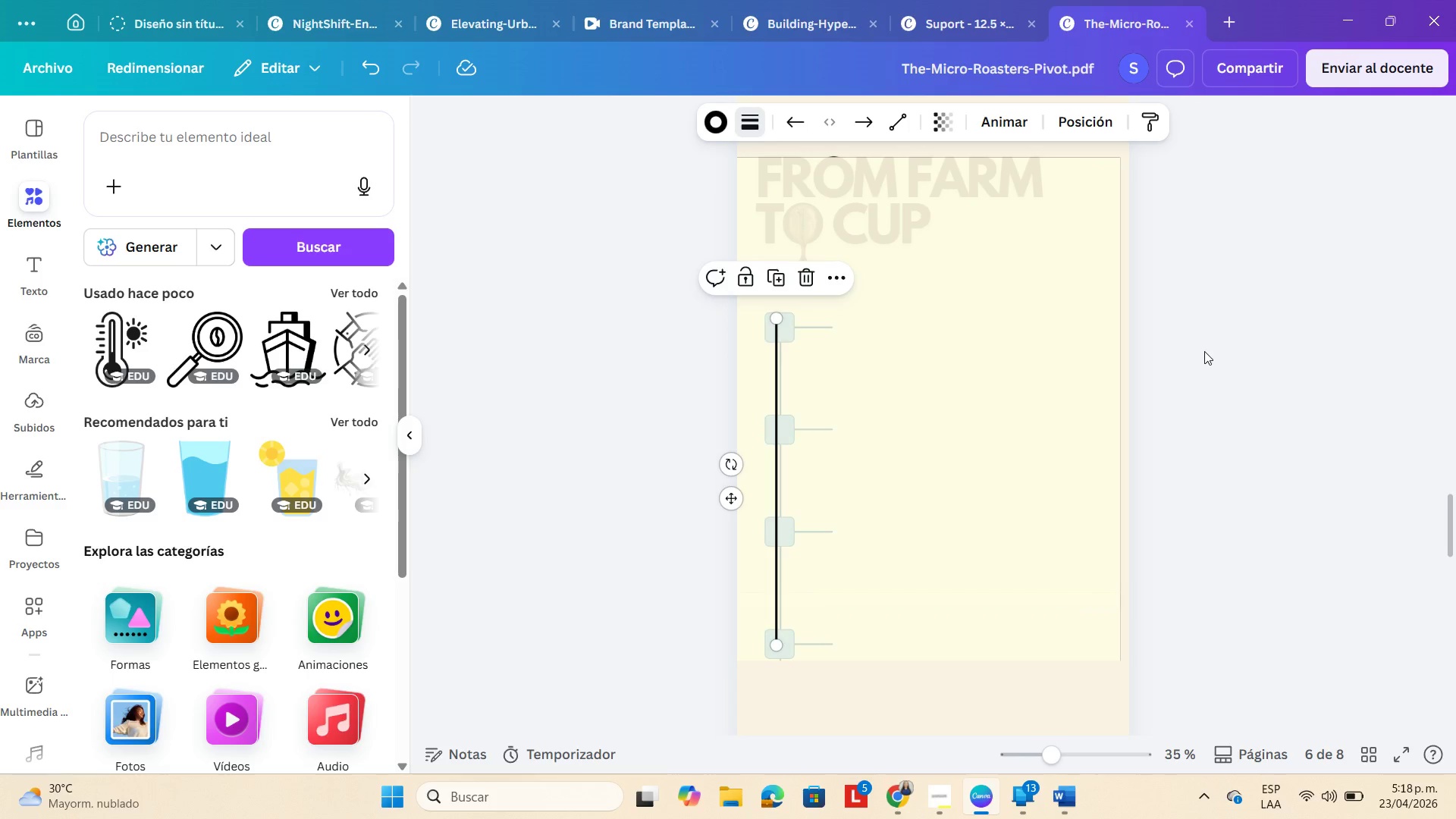 
double_click([1264, 368])
 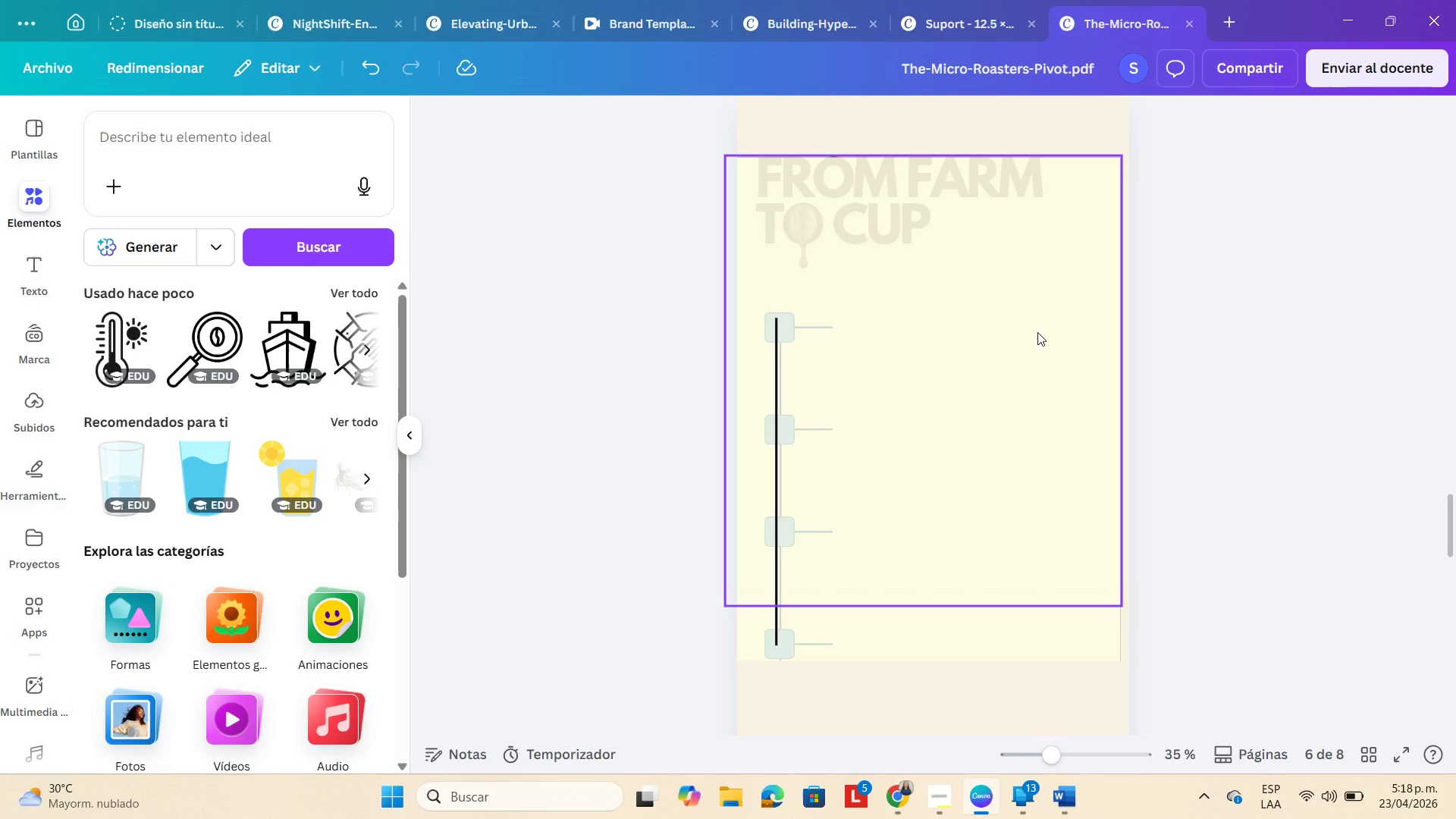 
wait(9.12)
 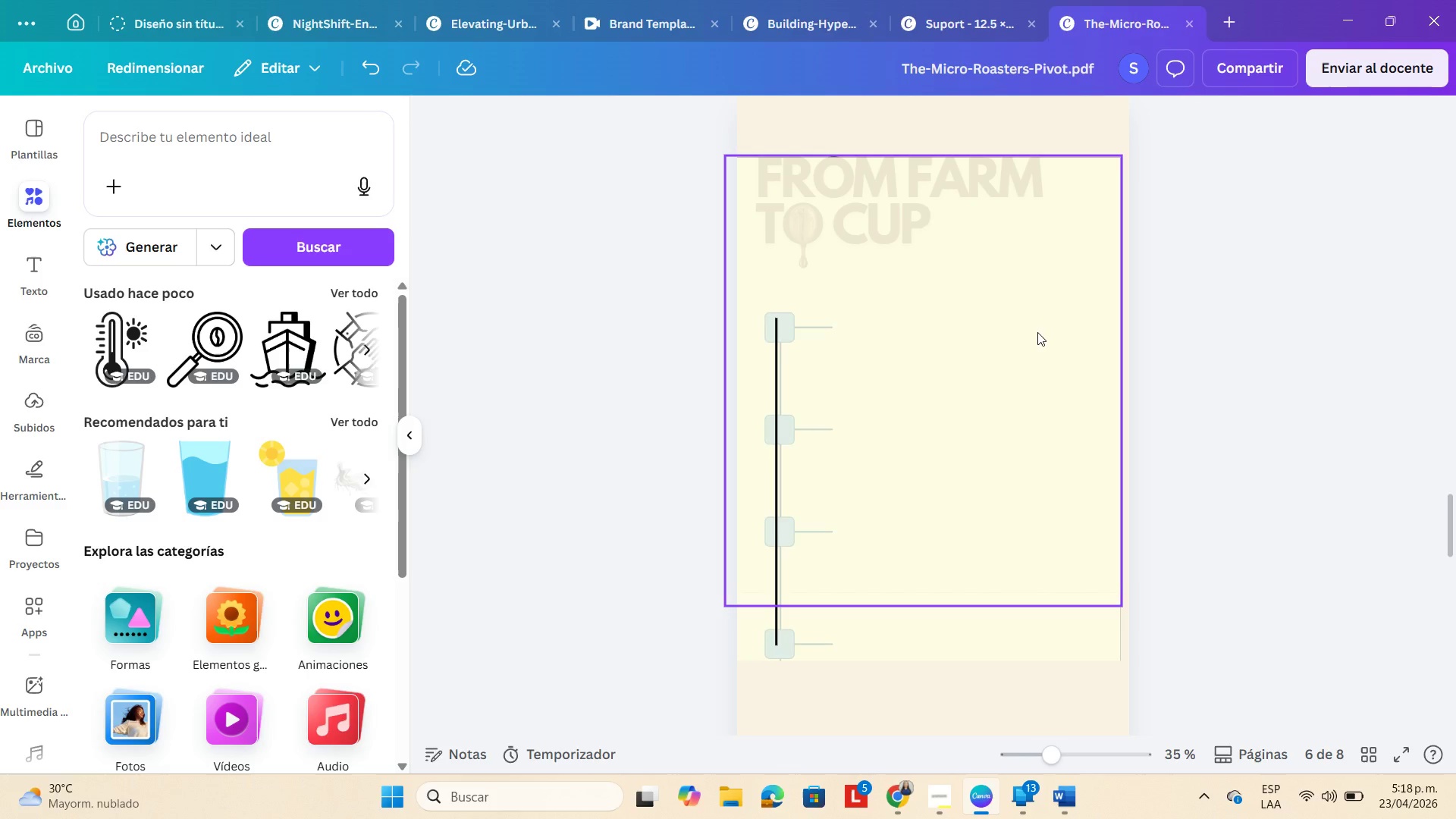 
left_click([222, 138])
 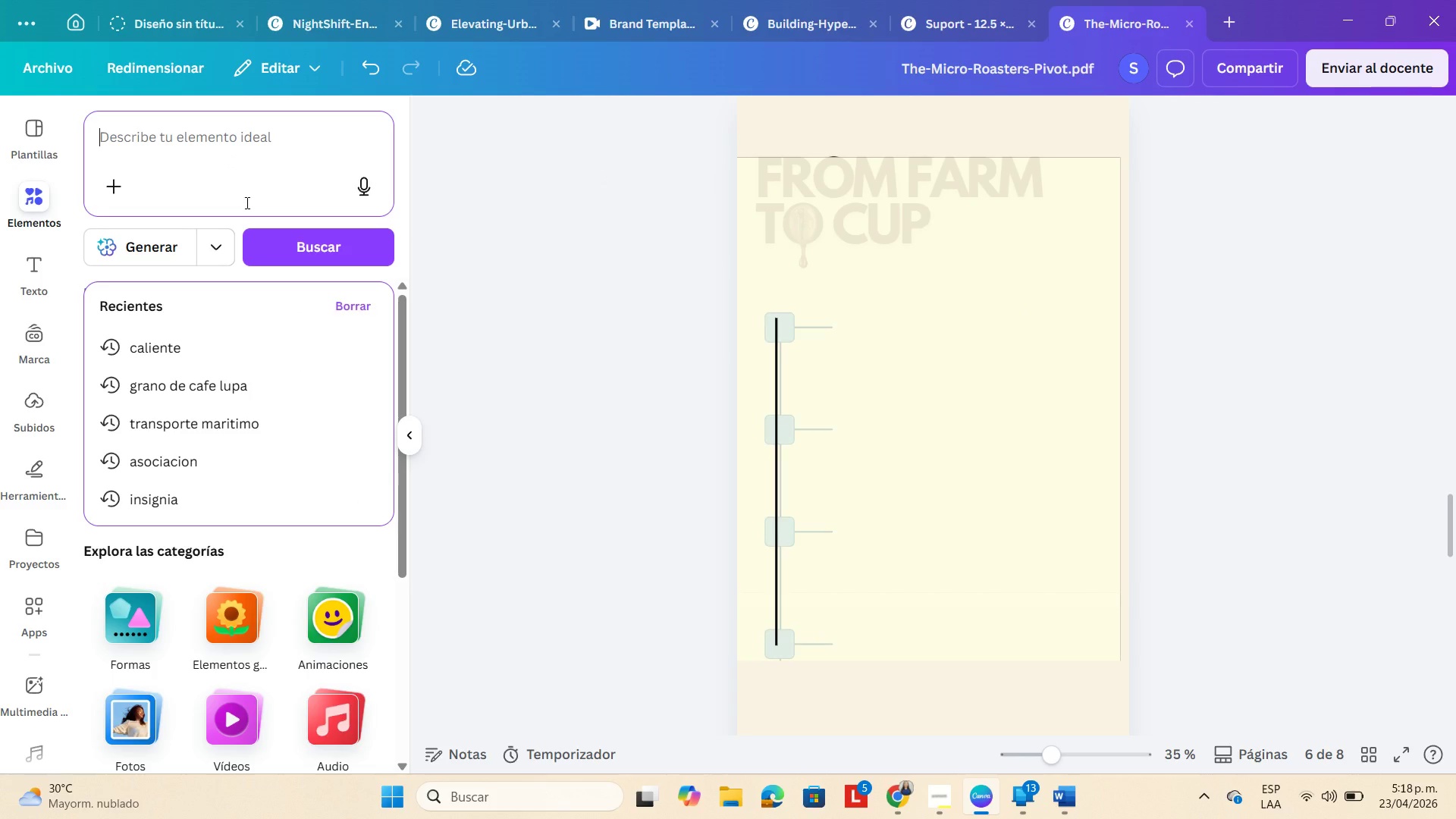 
type(line)
 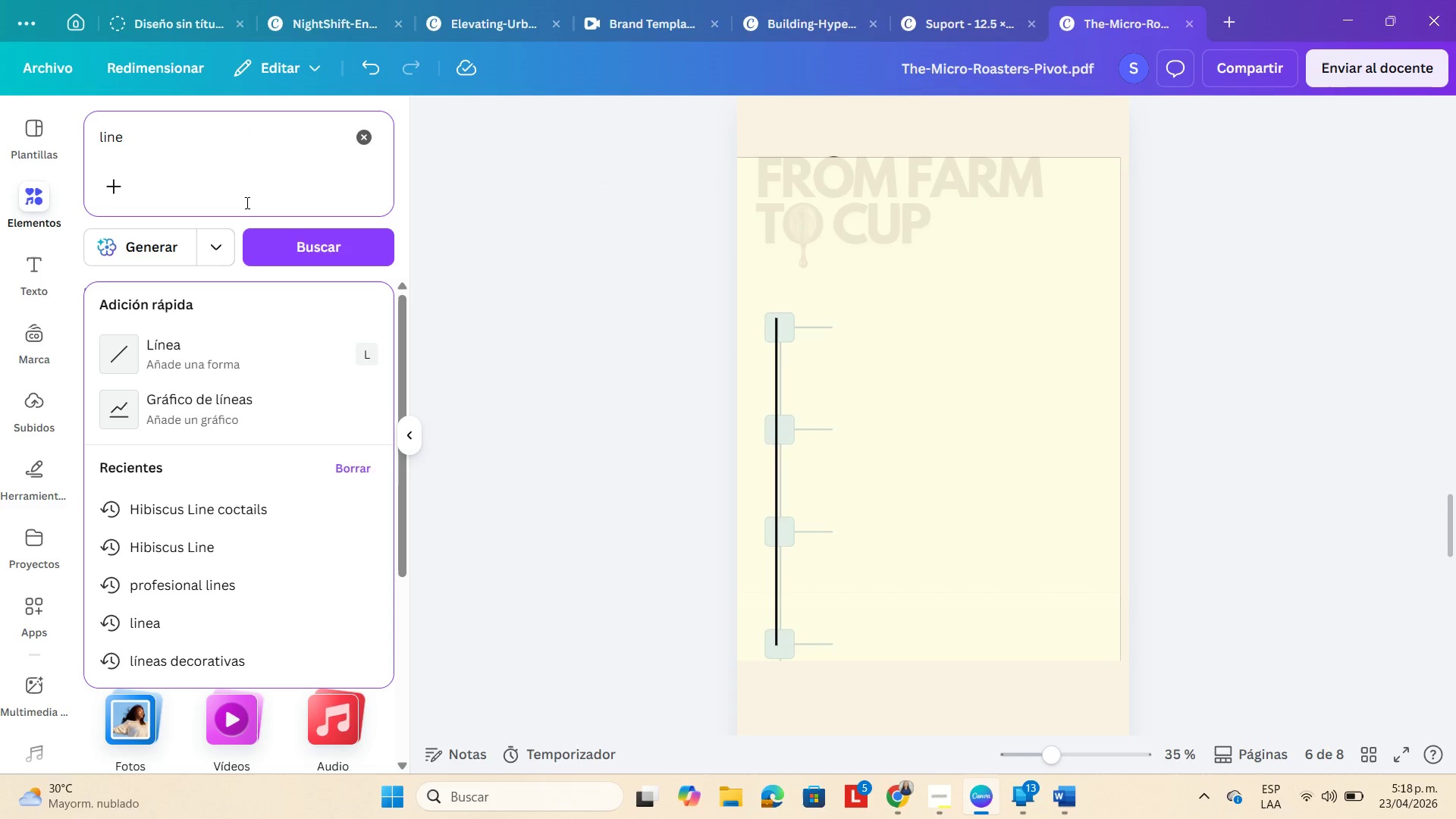 
key(Enter)
 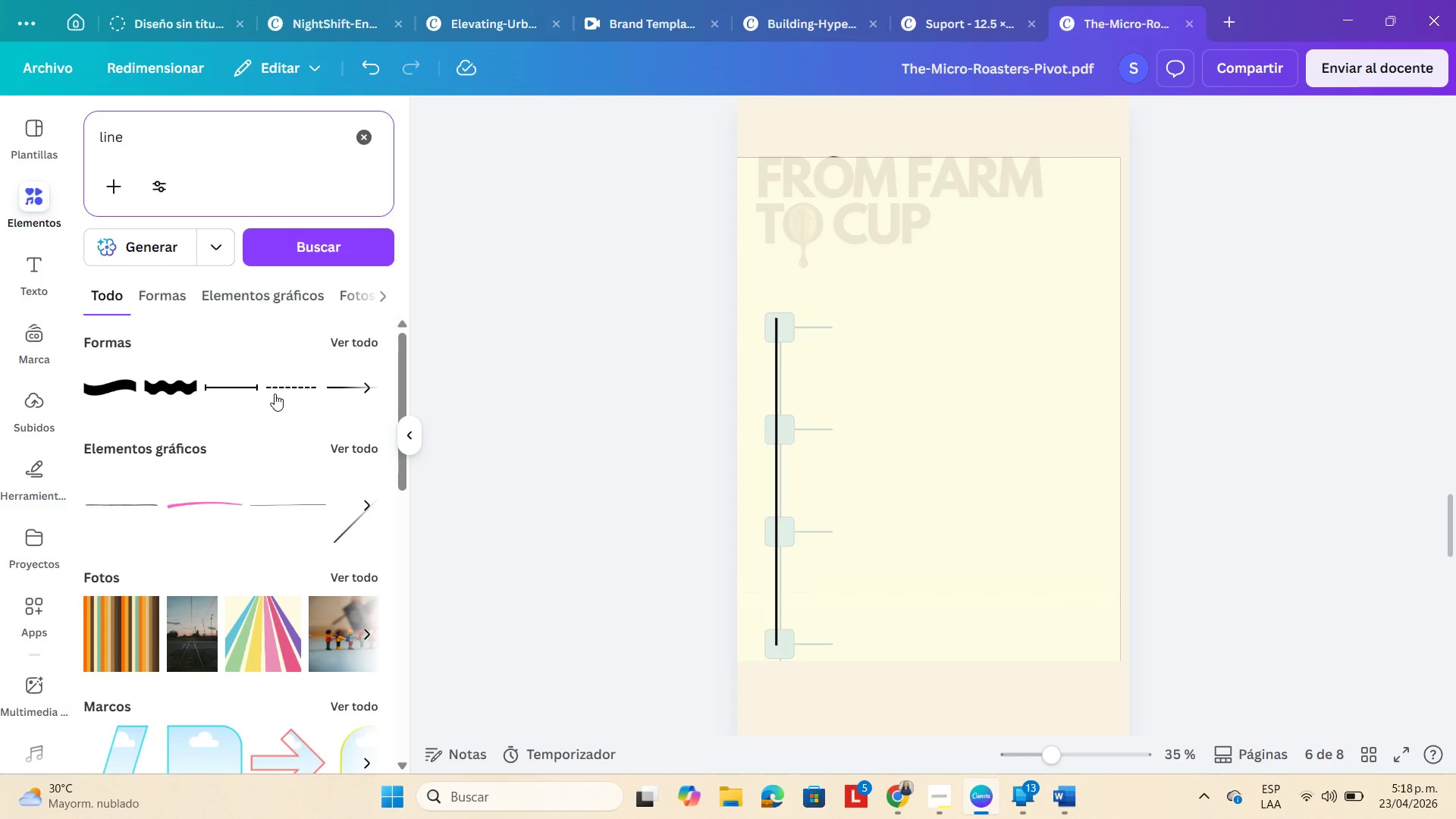 
left_click([244, 394])
 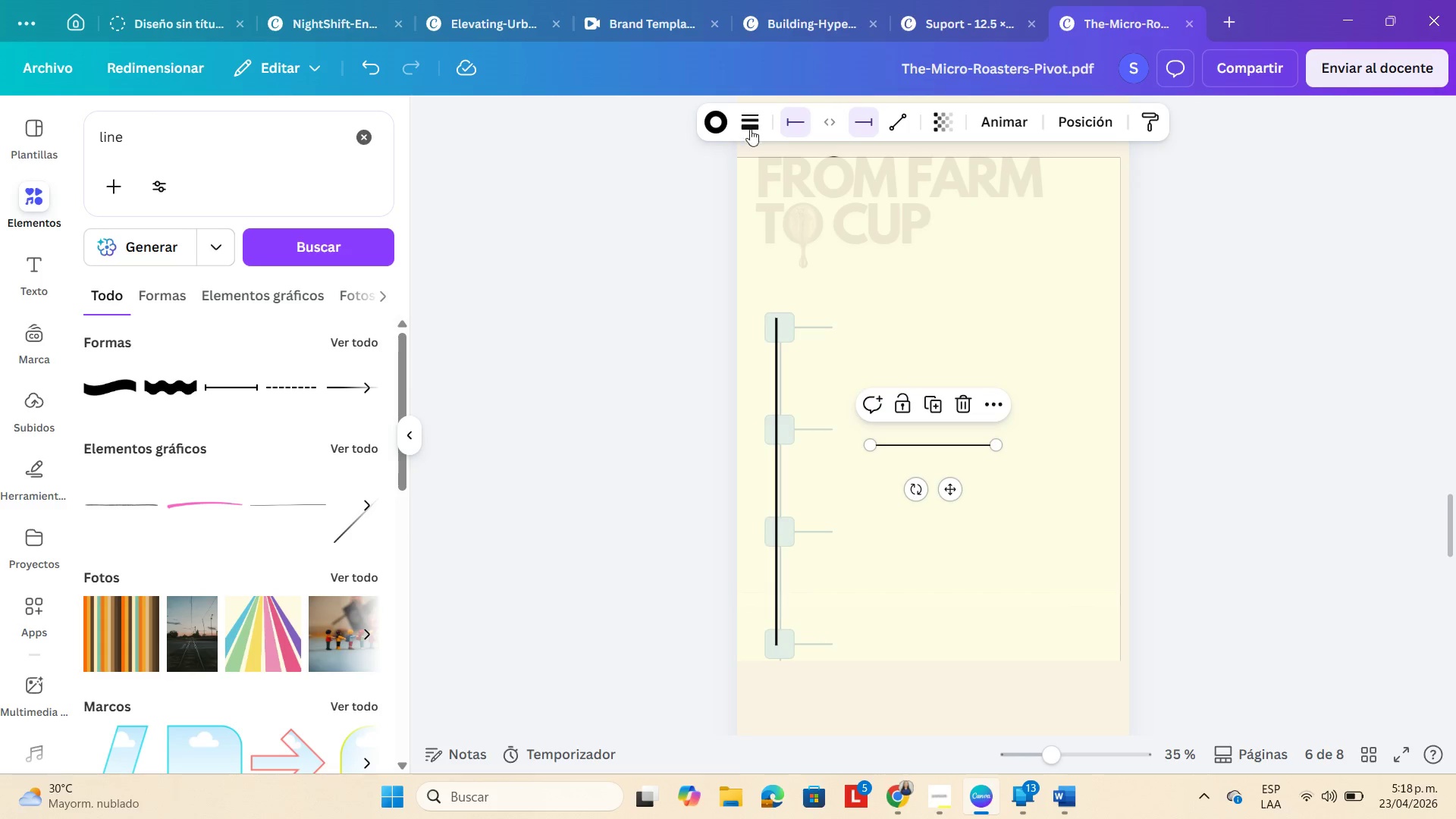 
left_click([756, 119])
 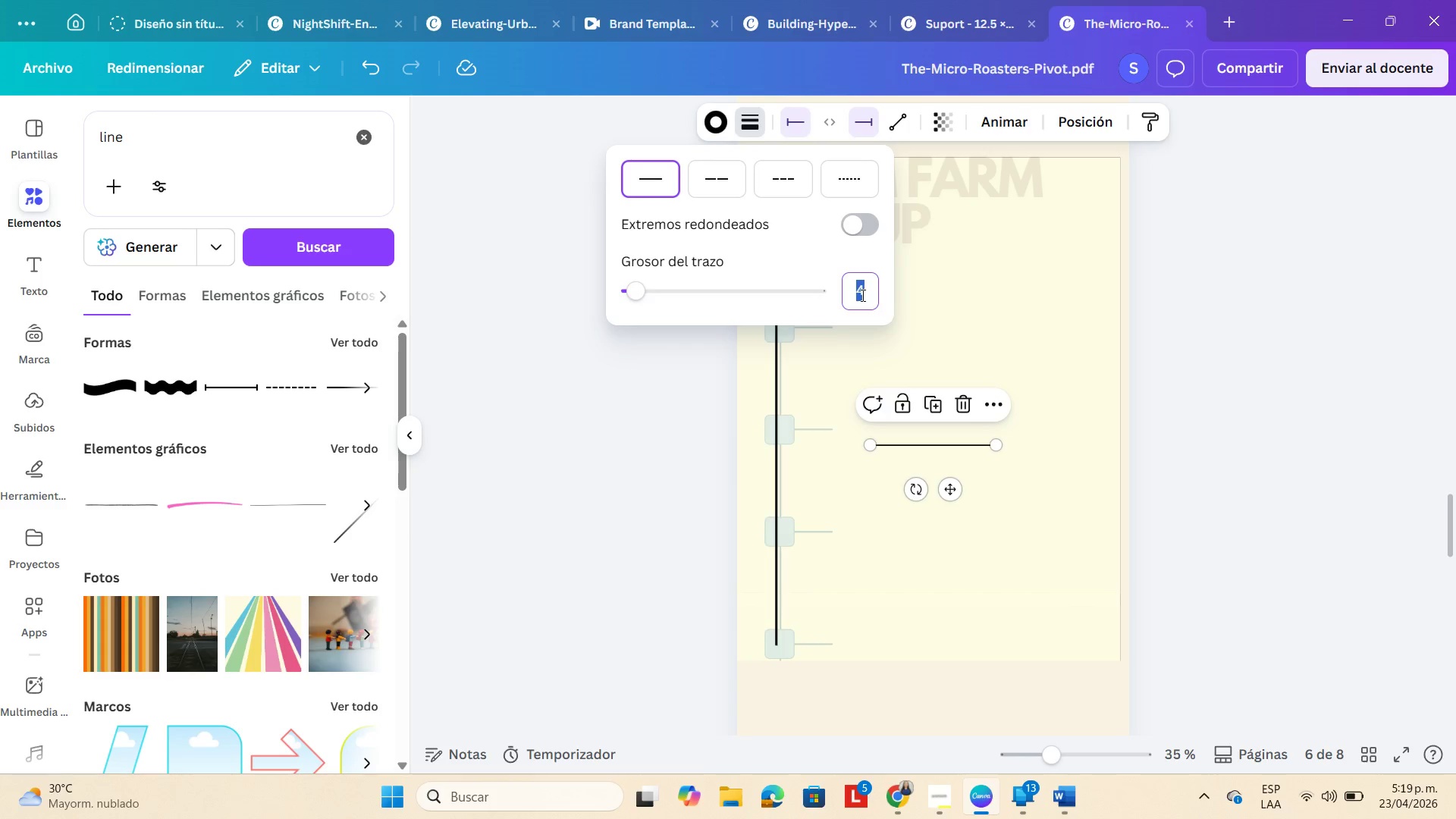 
key(Numpad7)
 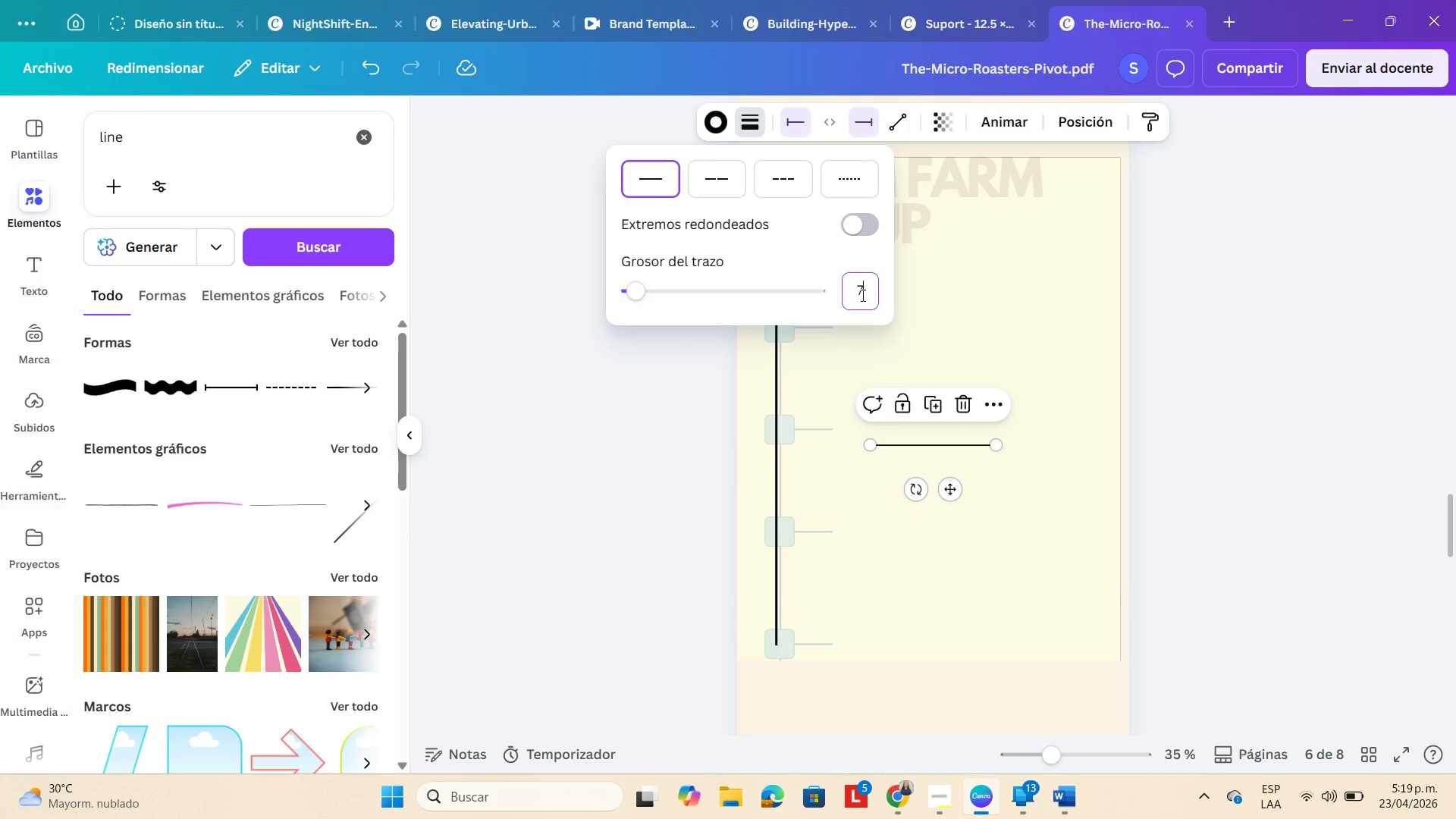 
key(NumpadEnter)
 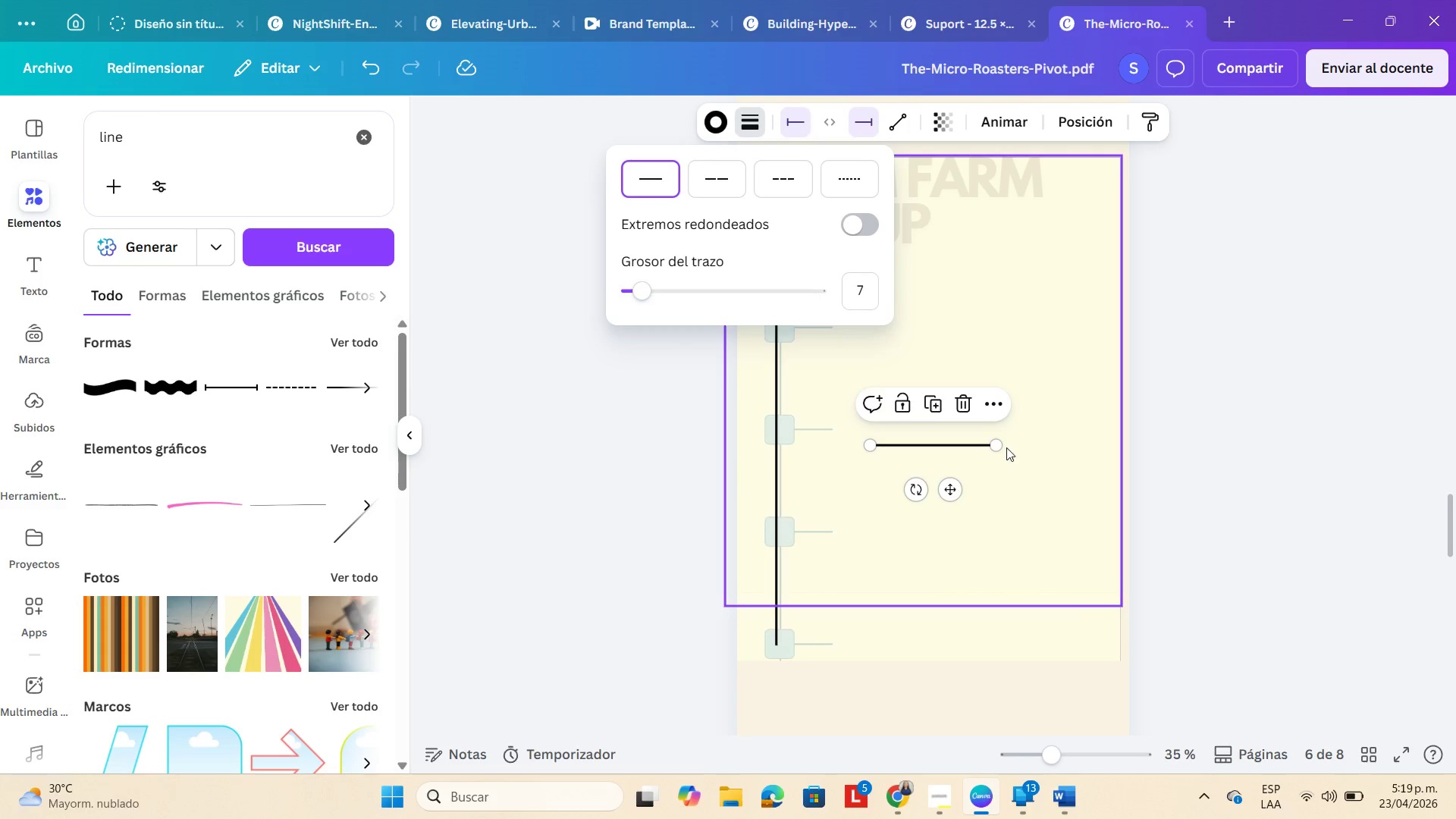 
left_click_drag(start_coordinate=[998, 447], to_coordinate=[908, 447])
 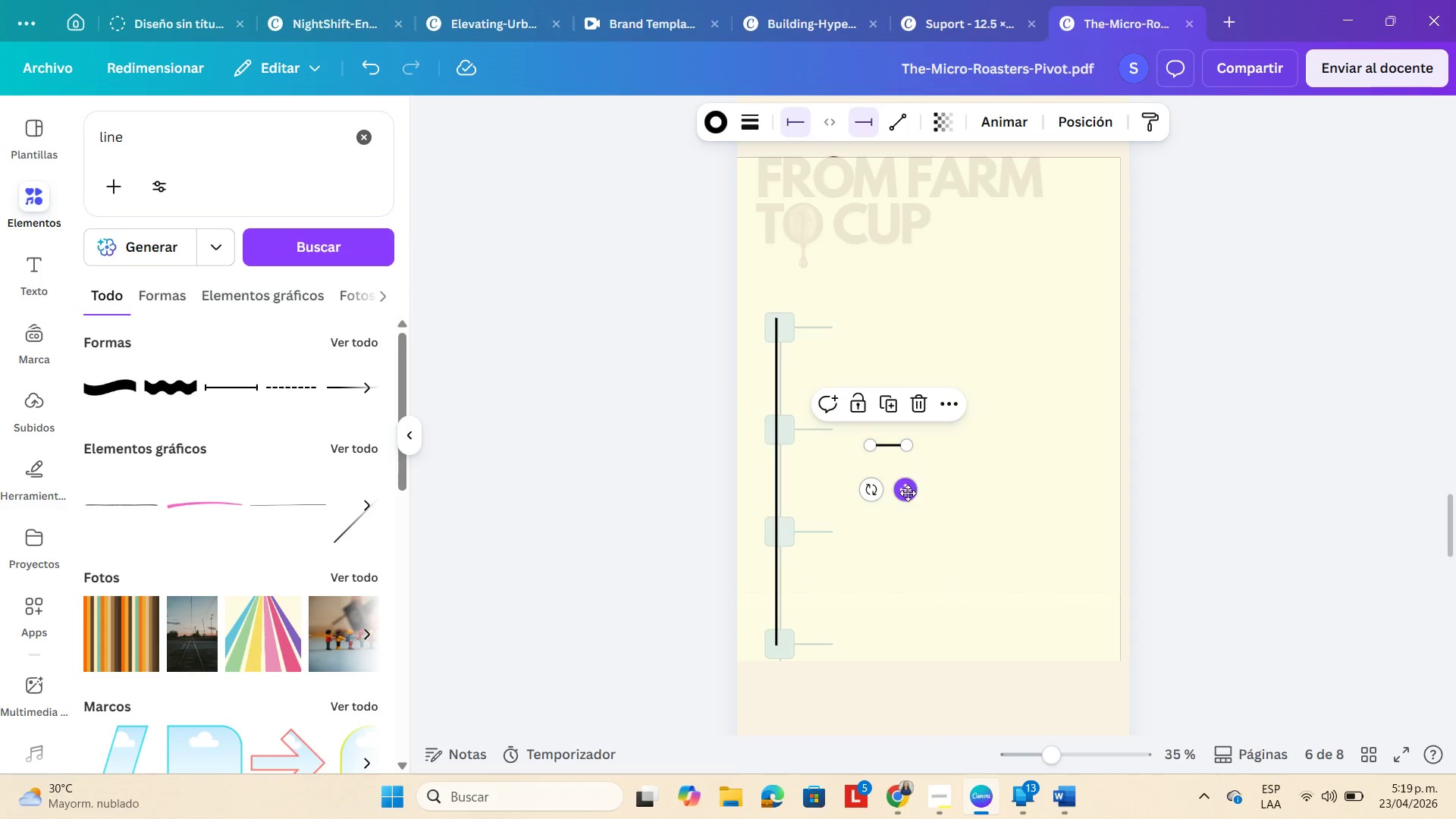 
left_click_drag(start_coordinate=[906, 494], to_coordinate=[810, 376])
 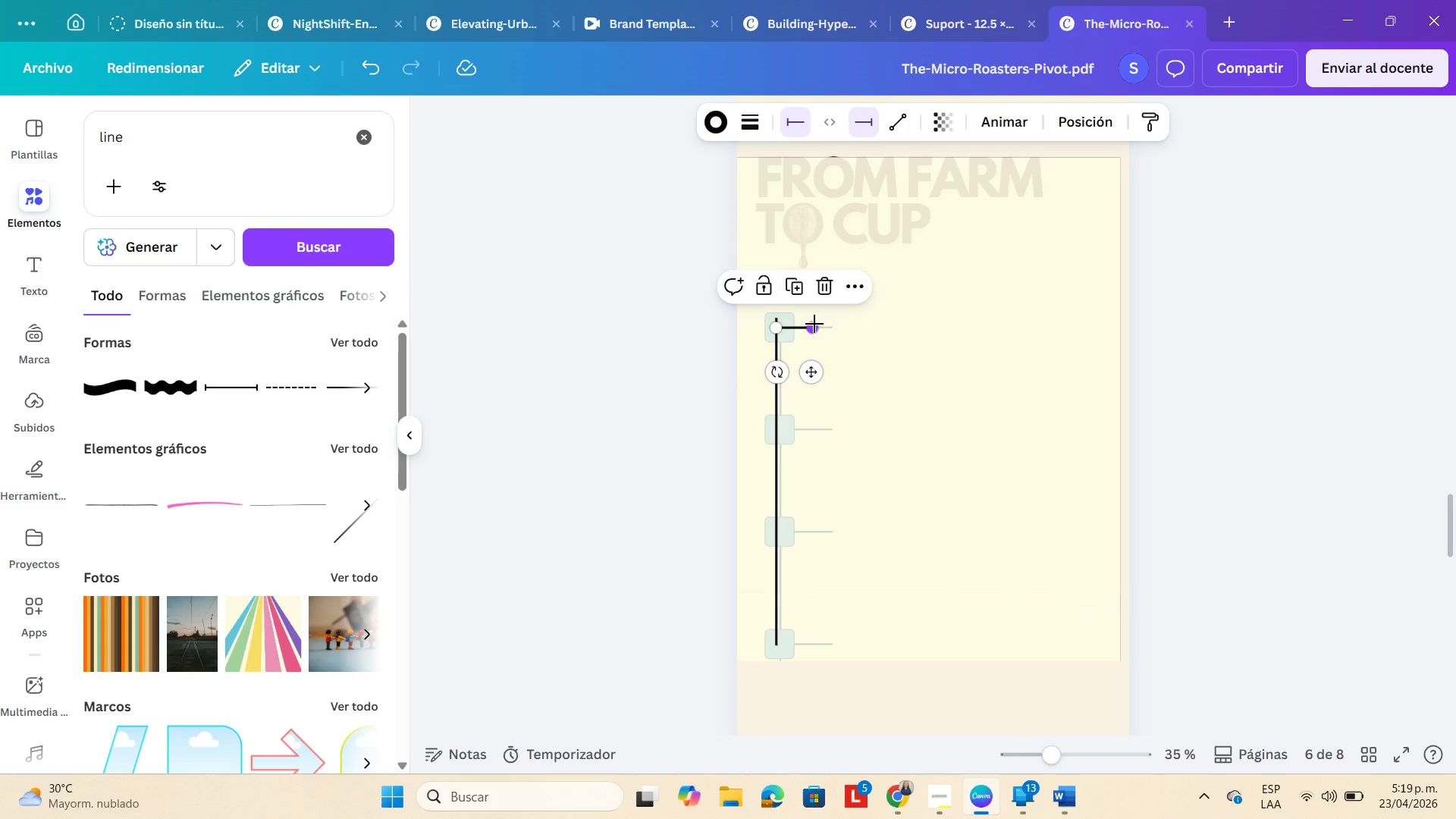 
left_click_drag(start_coordinate=[814, 327], to_coordinate=[831, 326])
 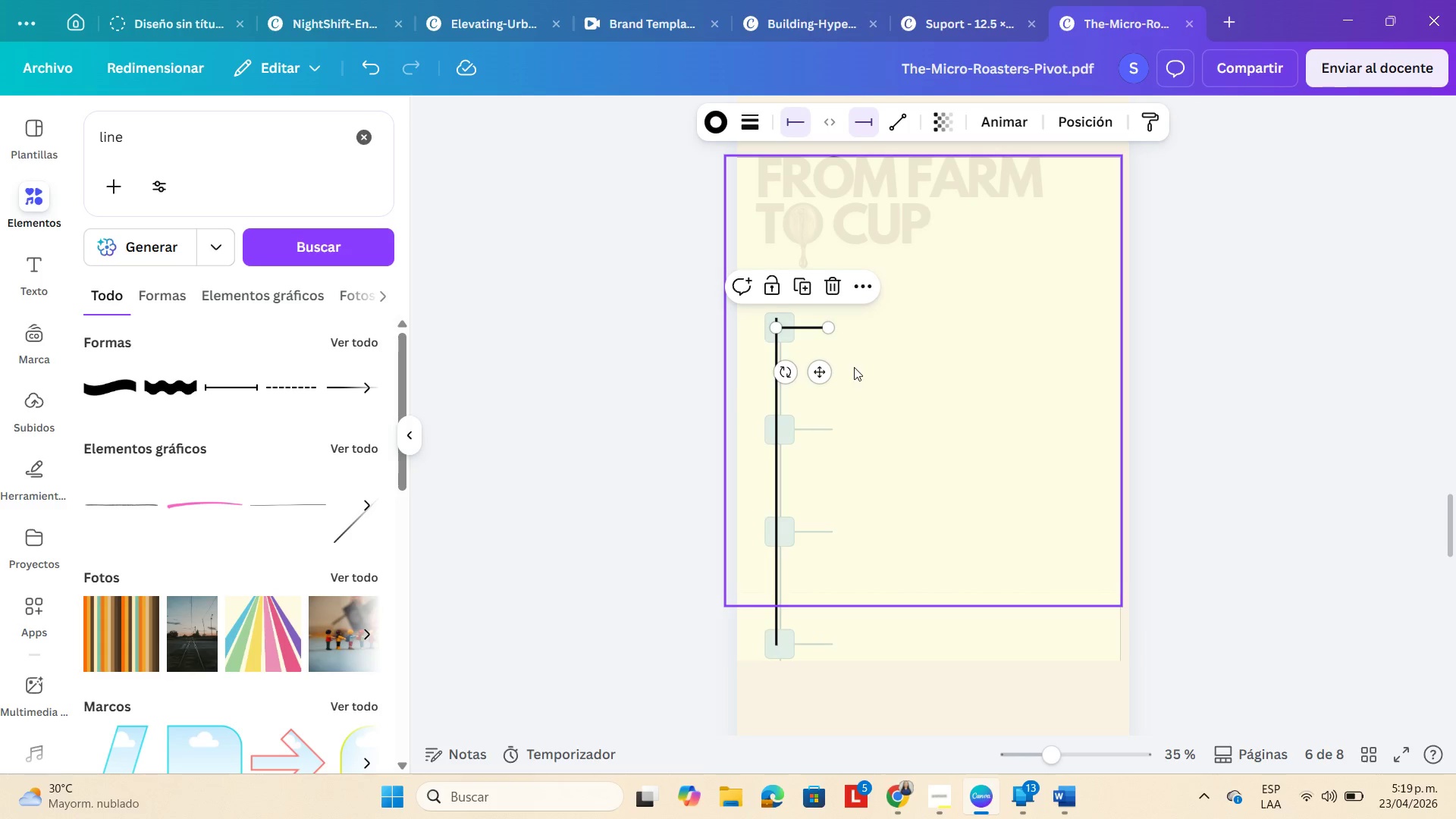 
left_click([803, 287])
 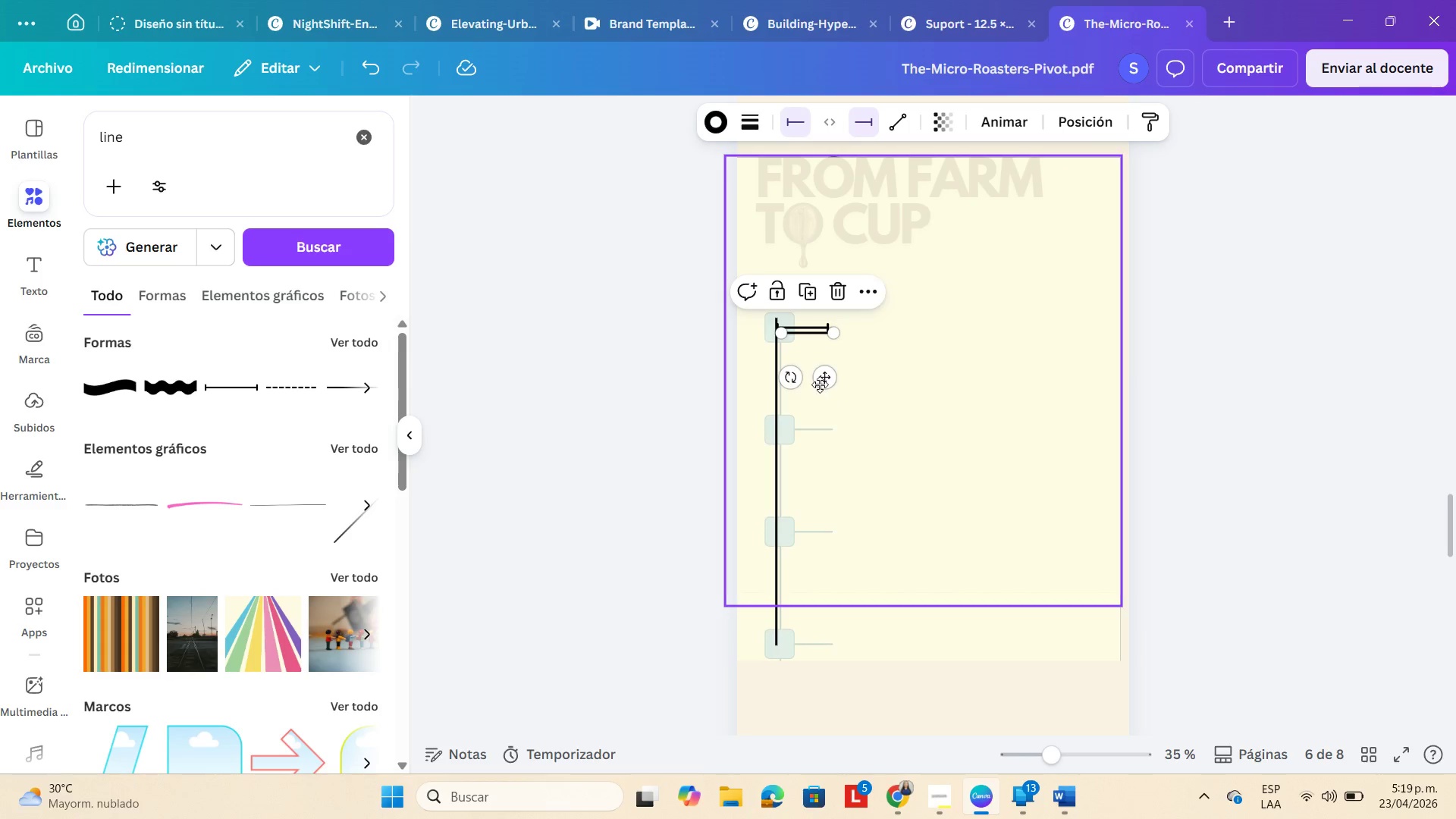 
left_click_drag(start_coordinate=[821, 375], to_coordinate=[816, 472])
 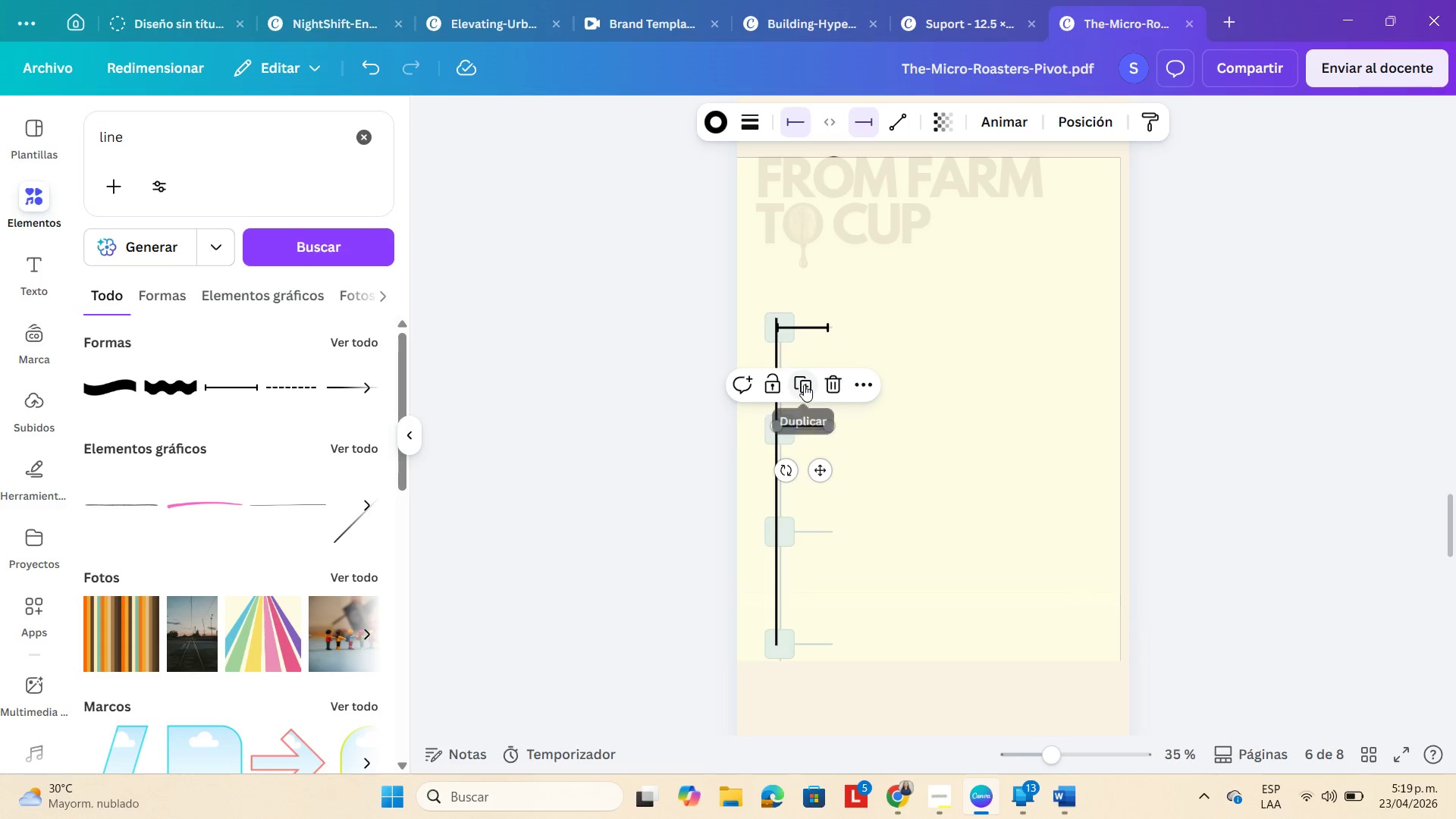 
left_click([803, 384])
 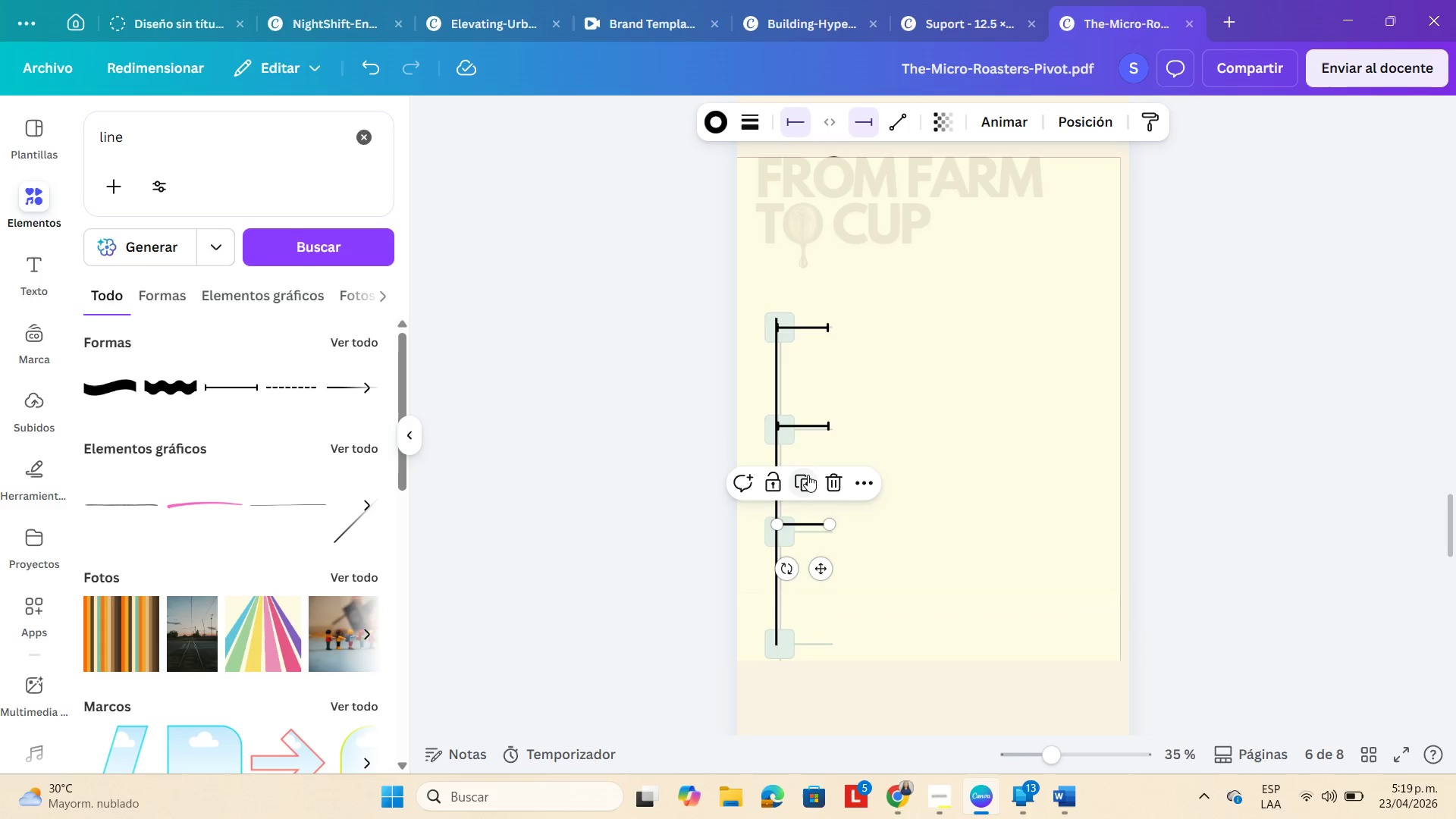 
left_click([799, 482])
 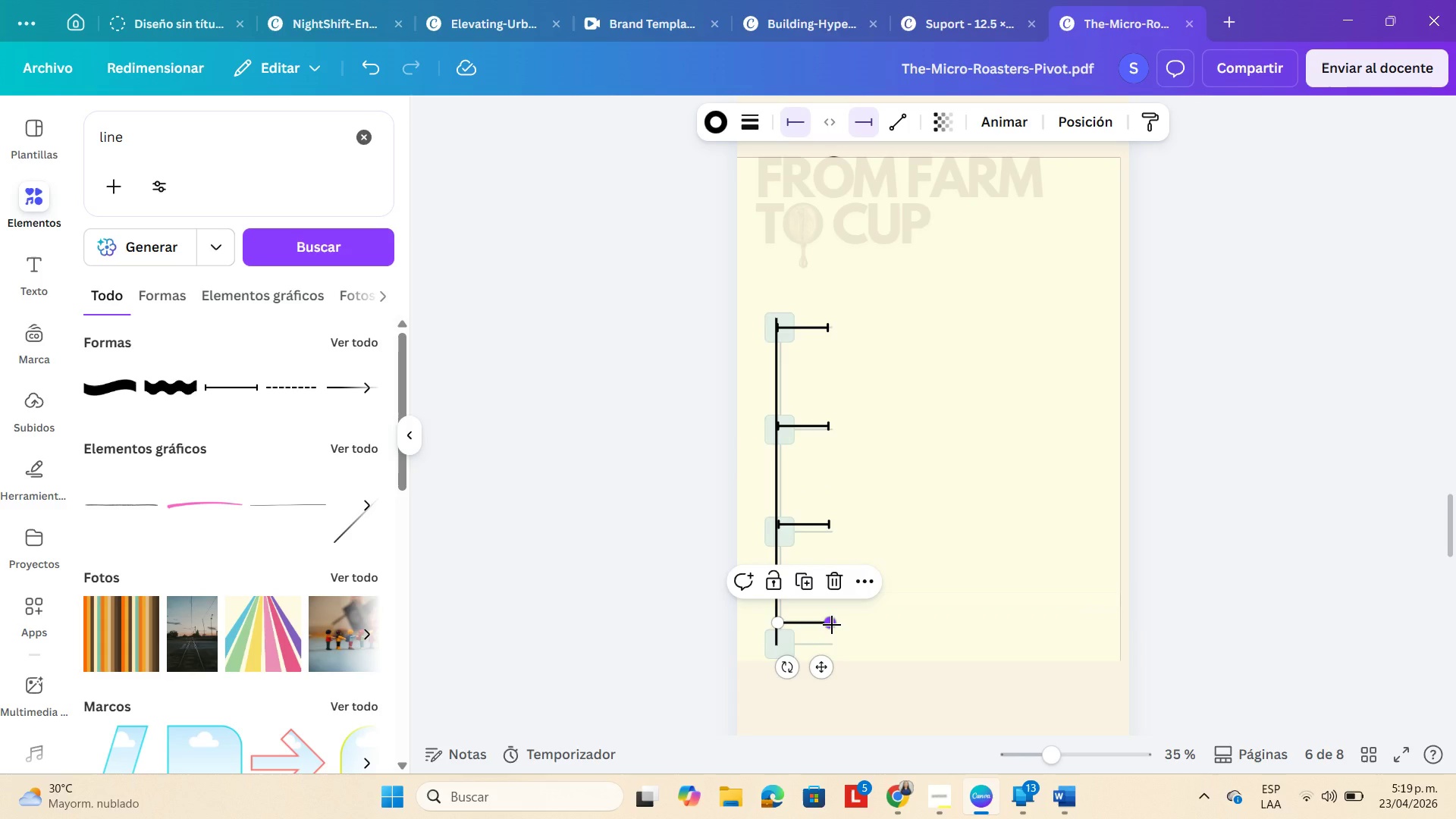 
left_click_drag(start_coordinate=[826, 669], to_coordinate=[824, 682])
 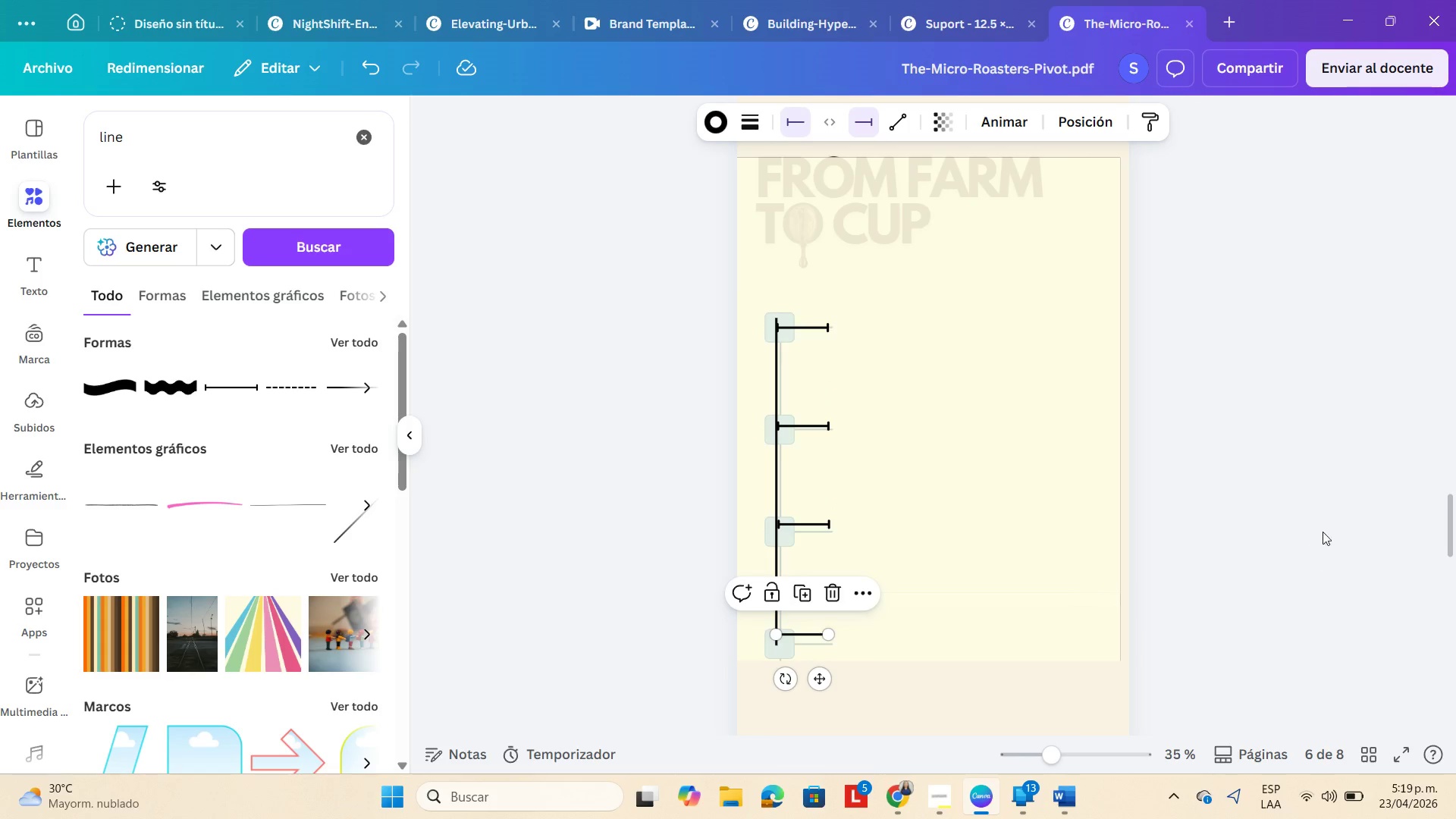 
left_click([1372, 498])
 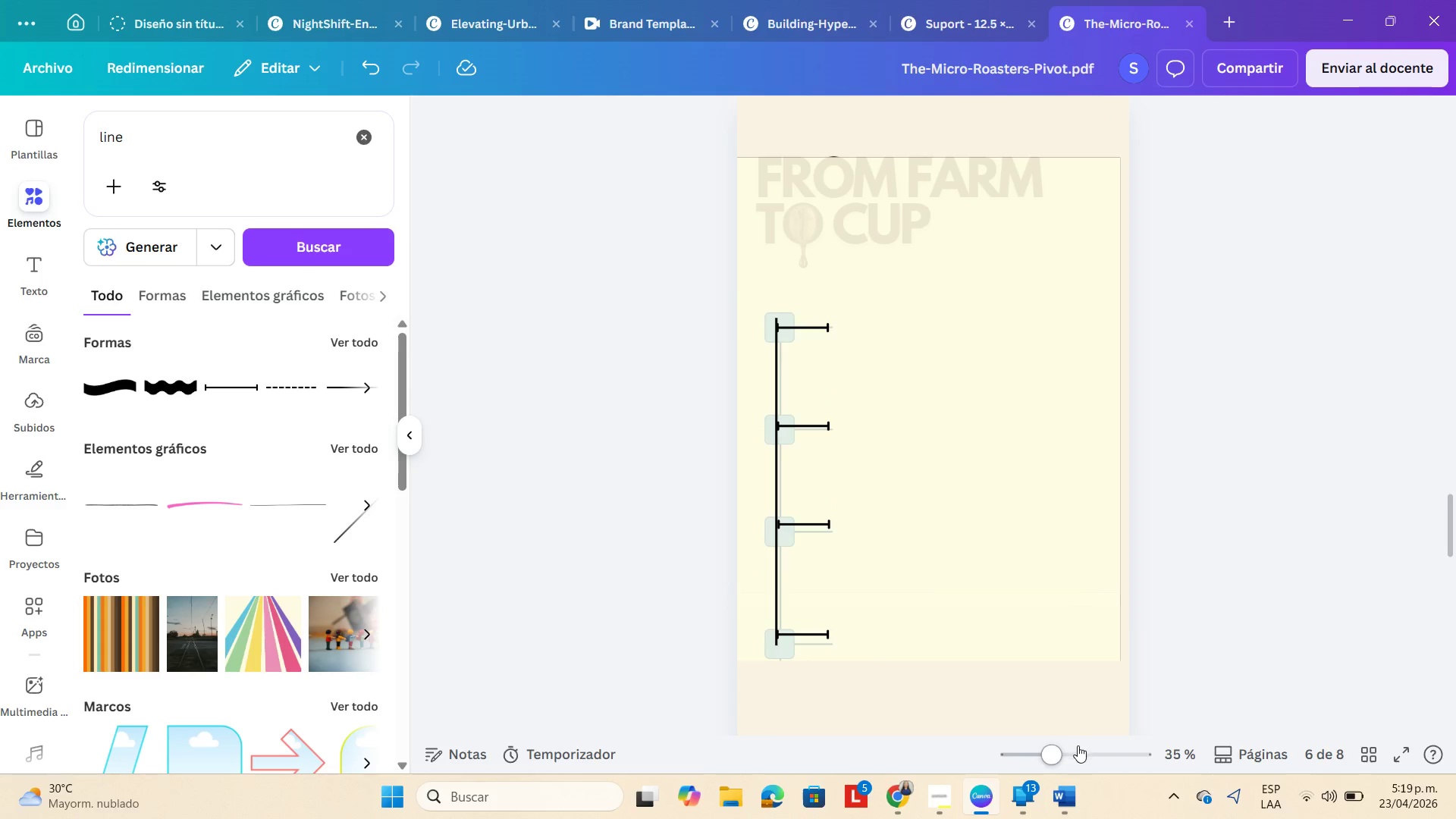 
left_click([1072, 762])
 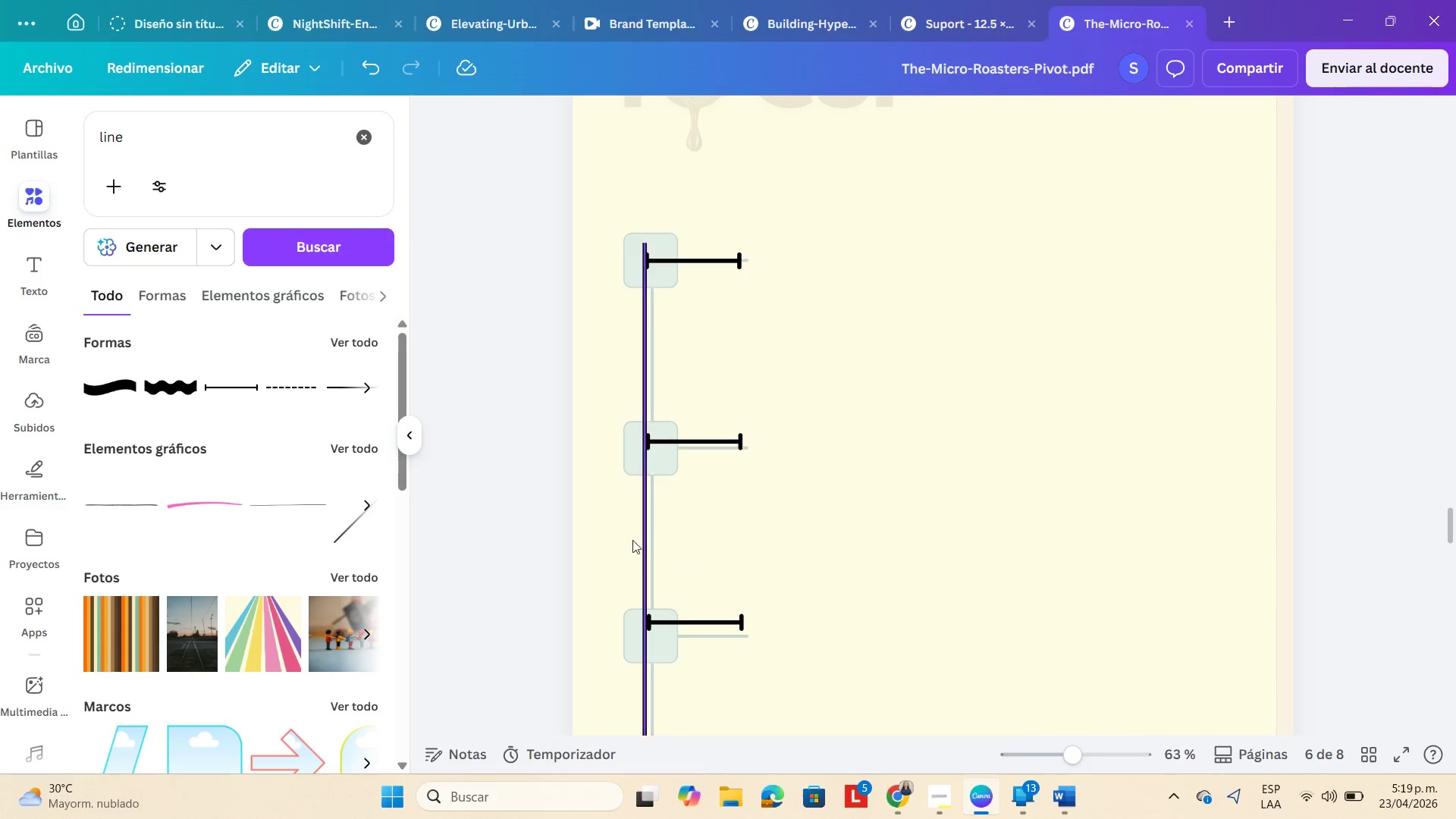 
scroll: coordinate [627, 535], scroll_direction: down, amount: 2.0
 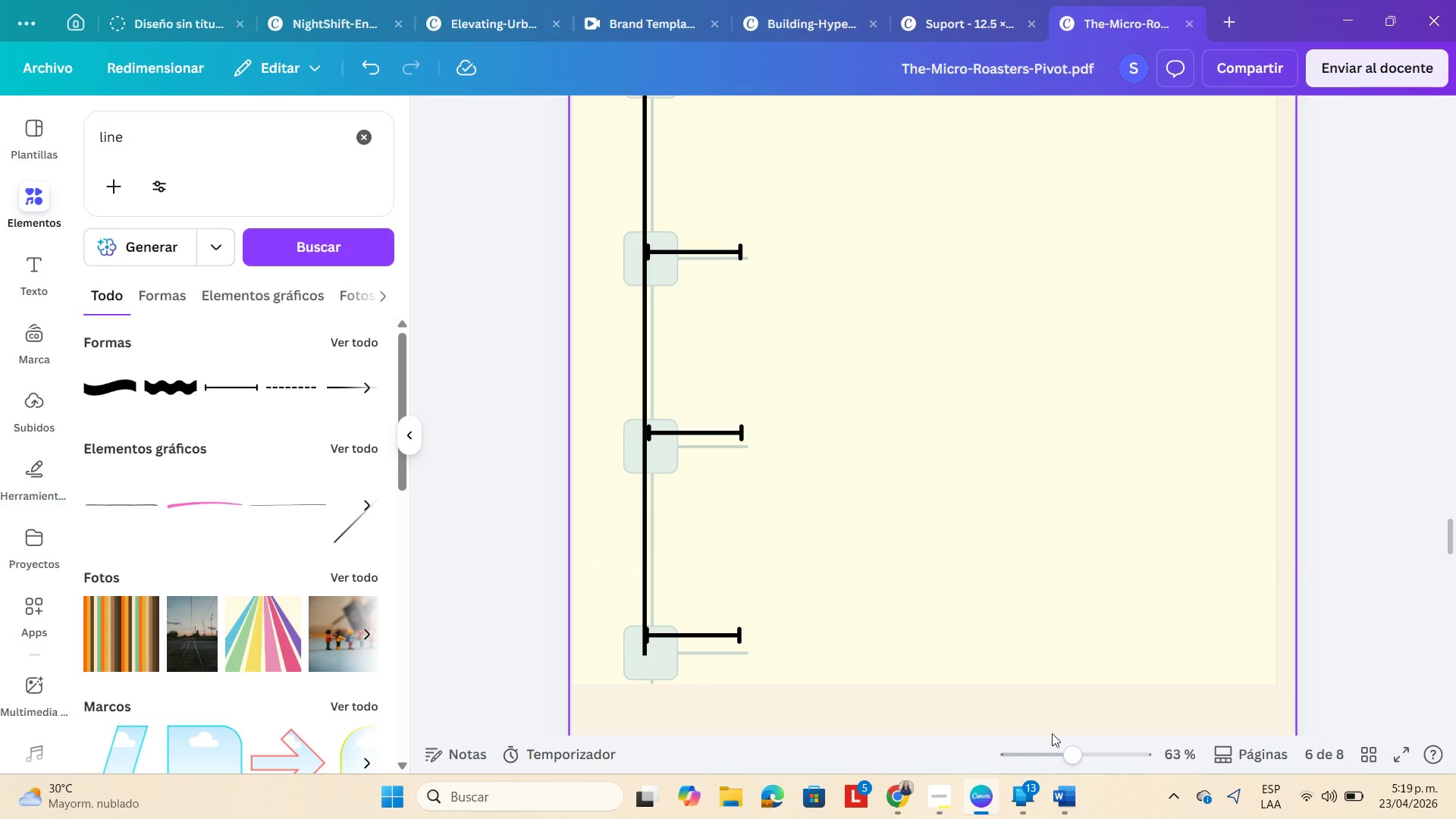 
left_click([1048, 757])
 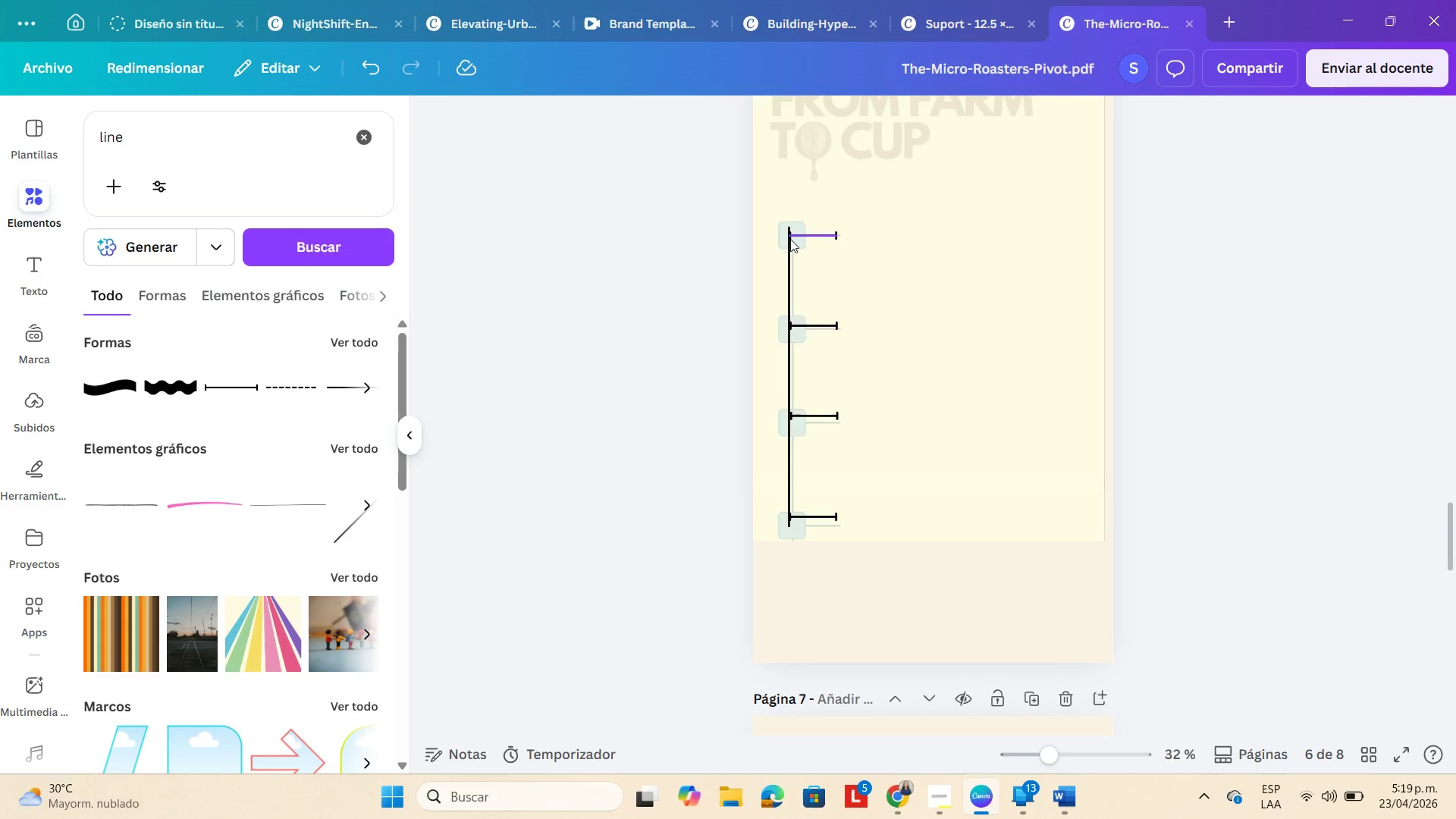 
left_click([788, 239])
 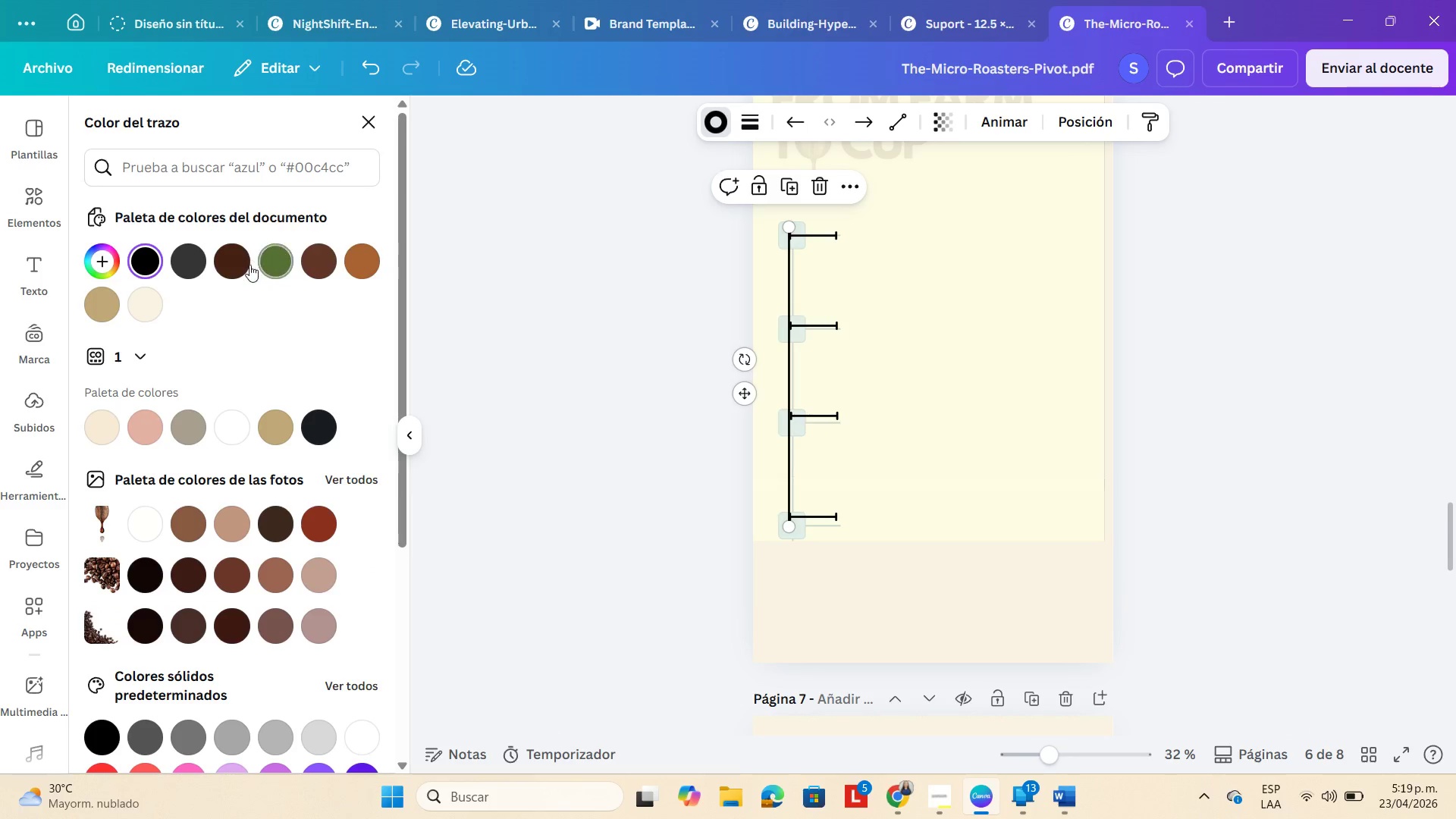 
left_click([235, 262])
 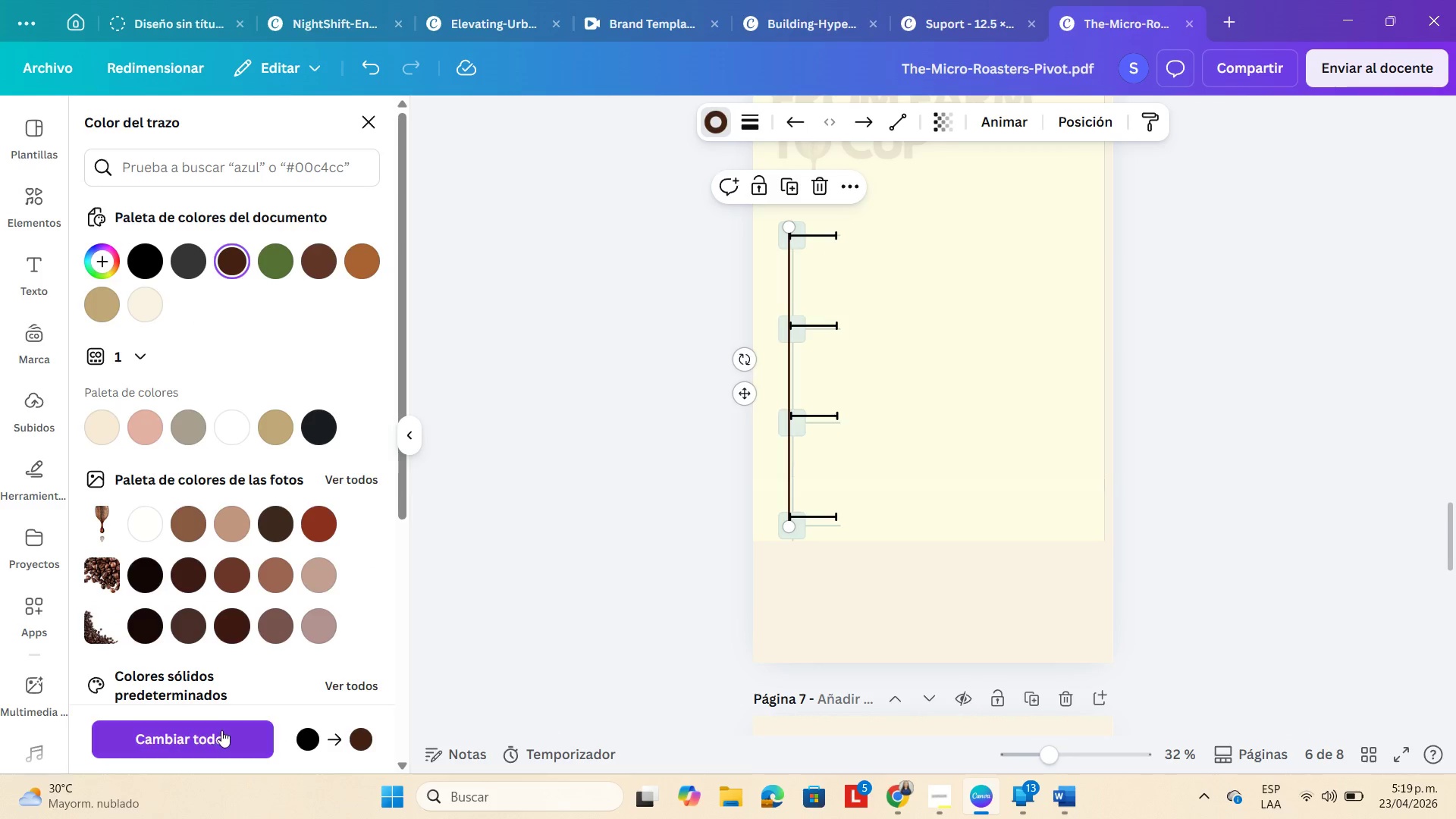 
left_click([221, 730])
 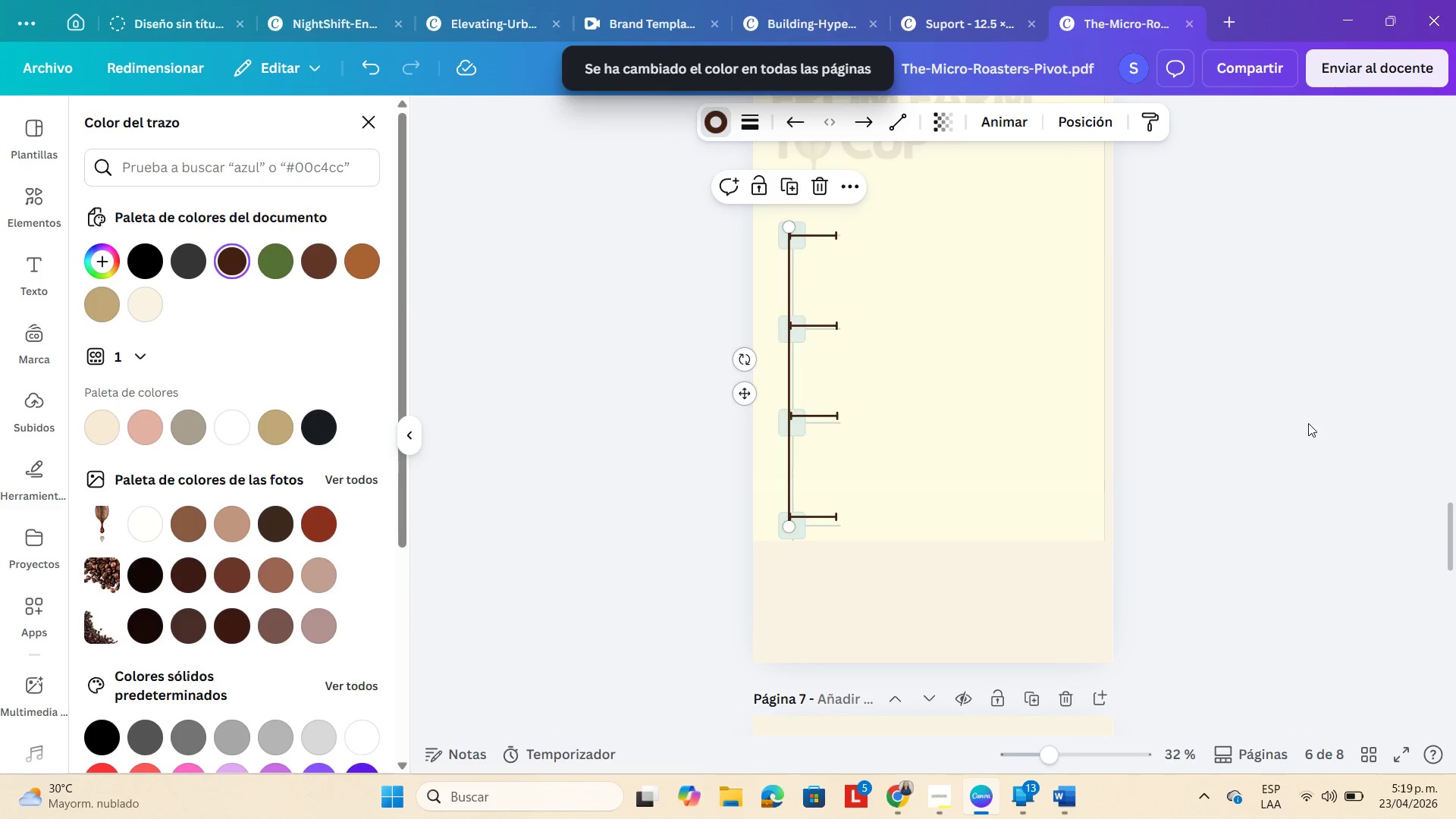 
double_click([1308, 423])
 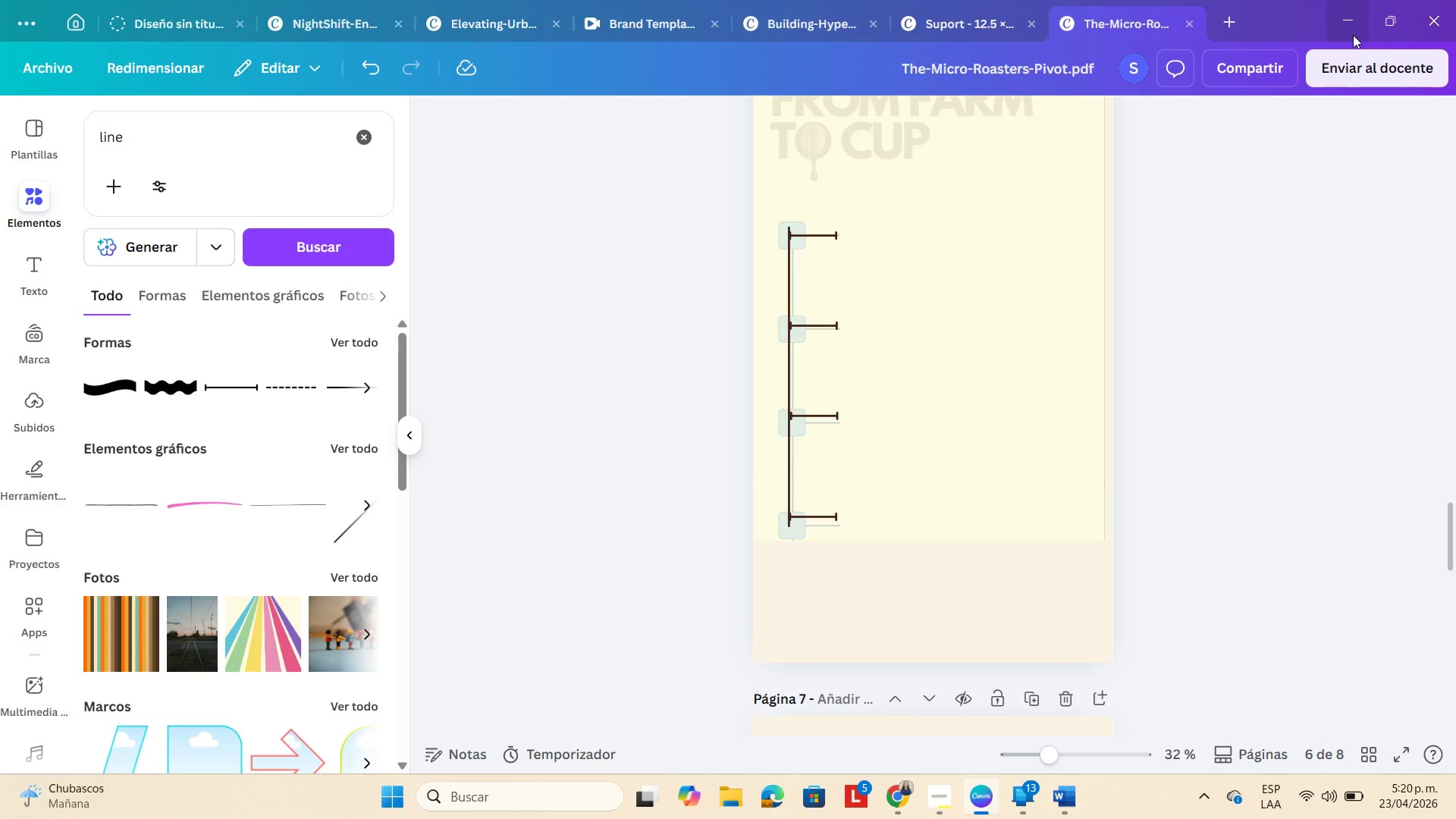 
wait(62.48)
 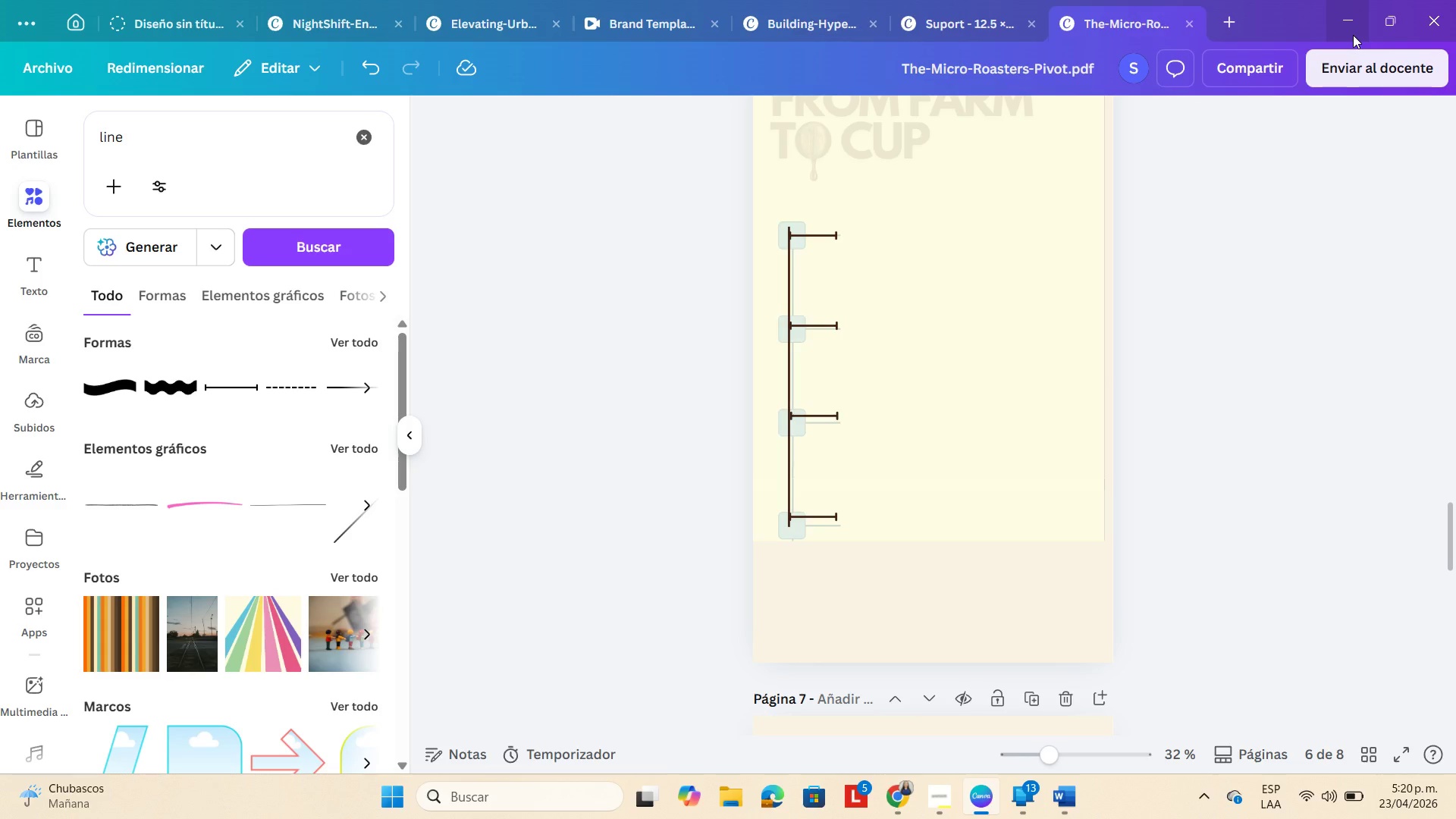 
double_click([183, 137])
 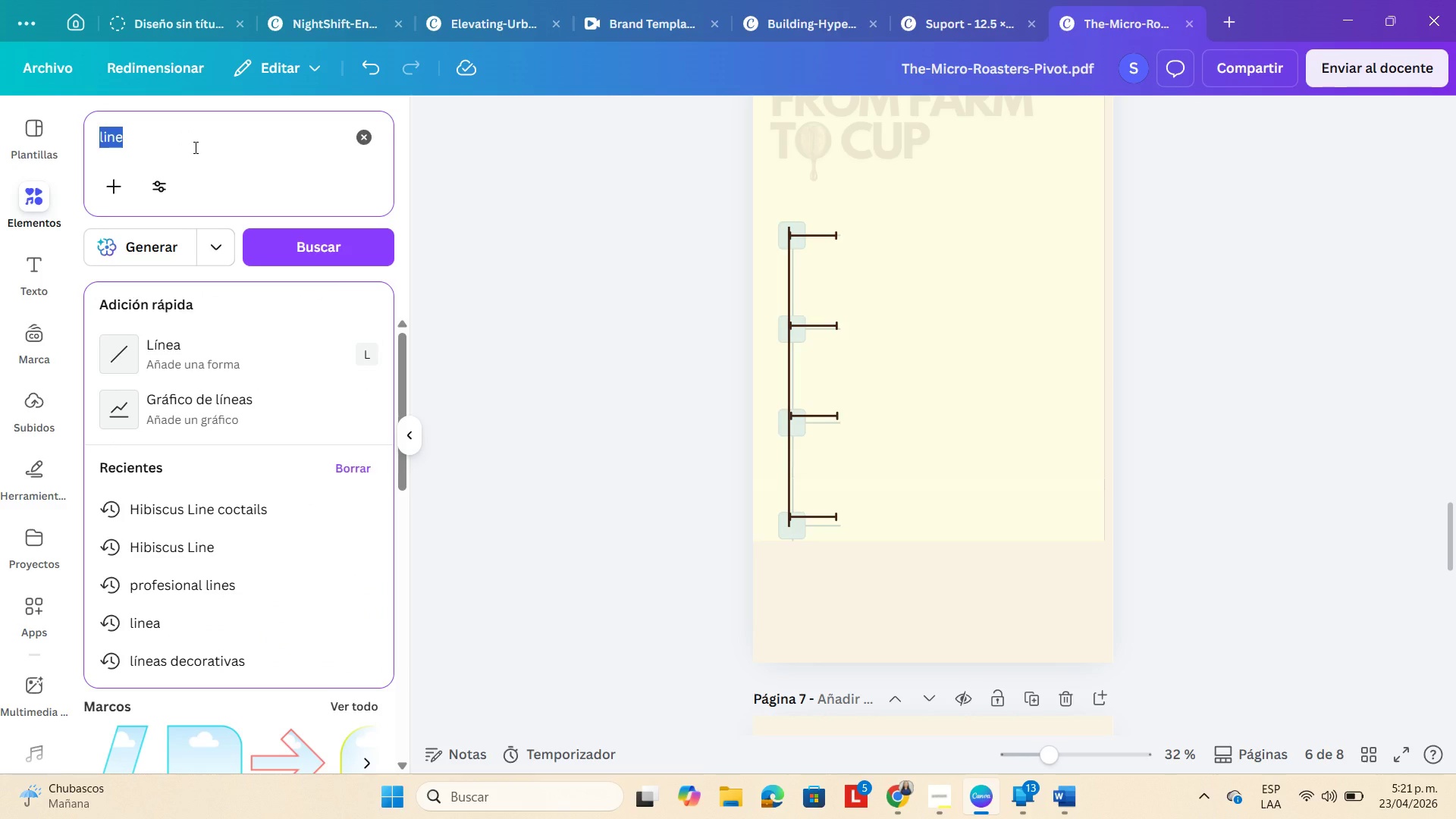 
key(Backspace)
type(cuadra)
 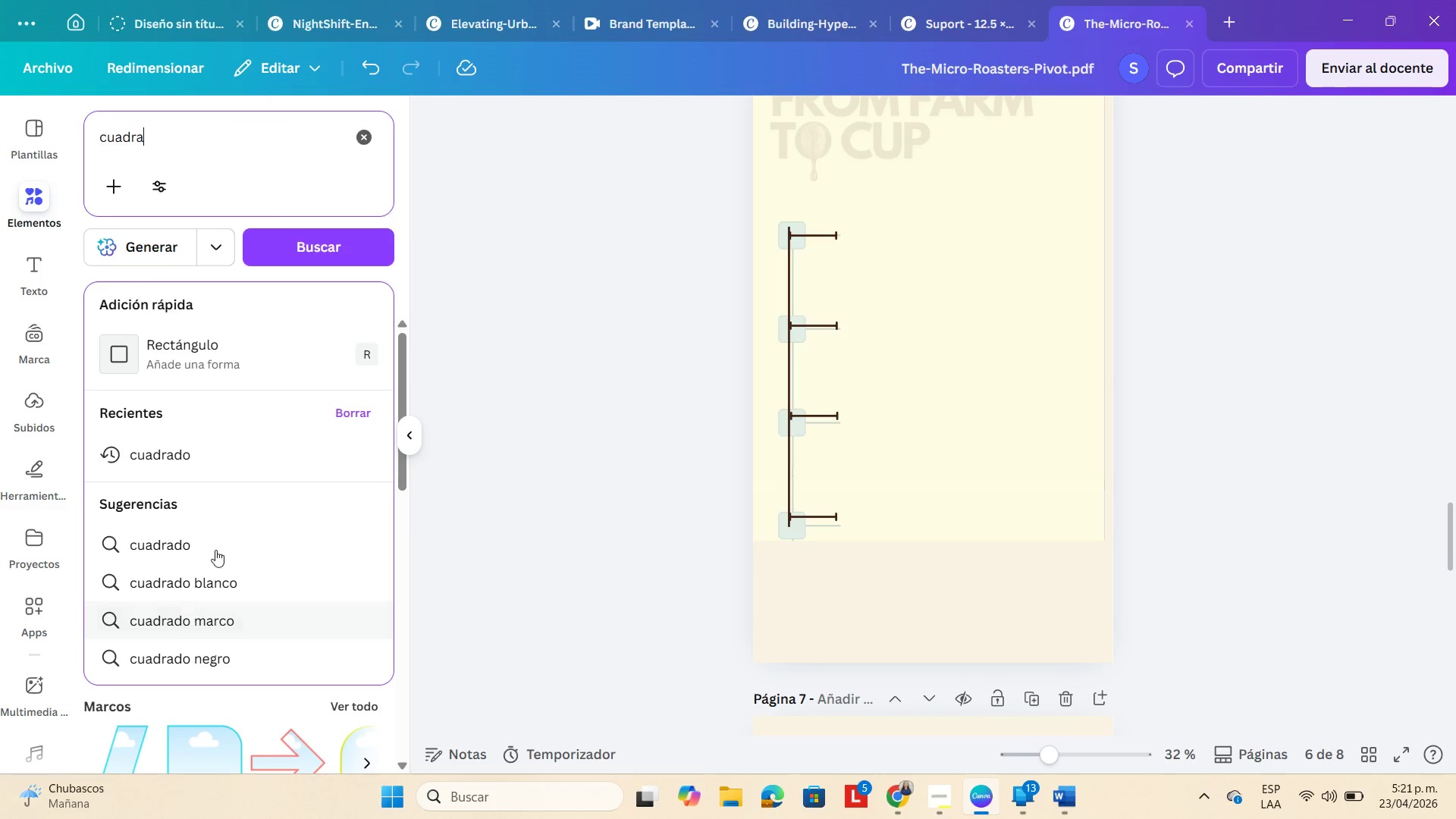 
left_click([201, 450])
 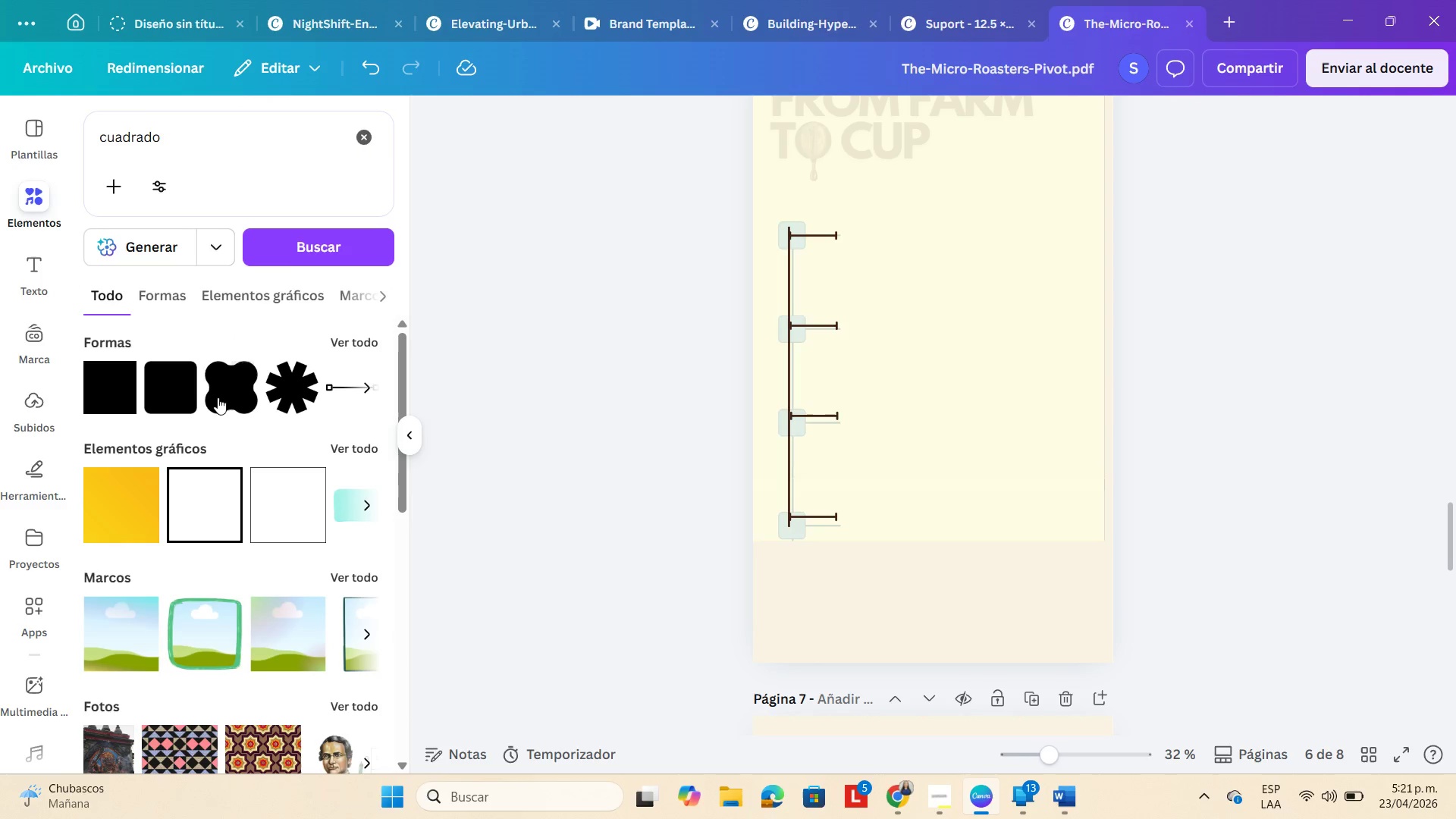 
left_click([174, 385])
 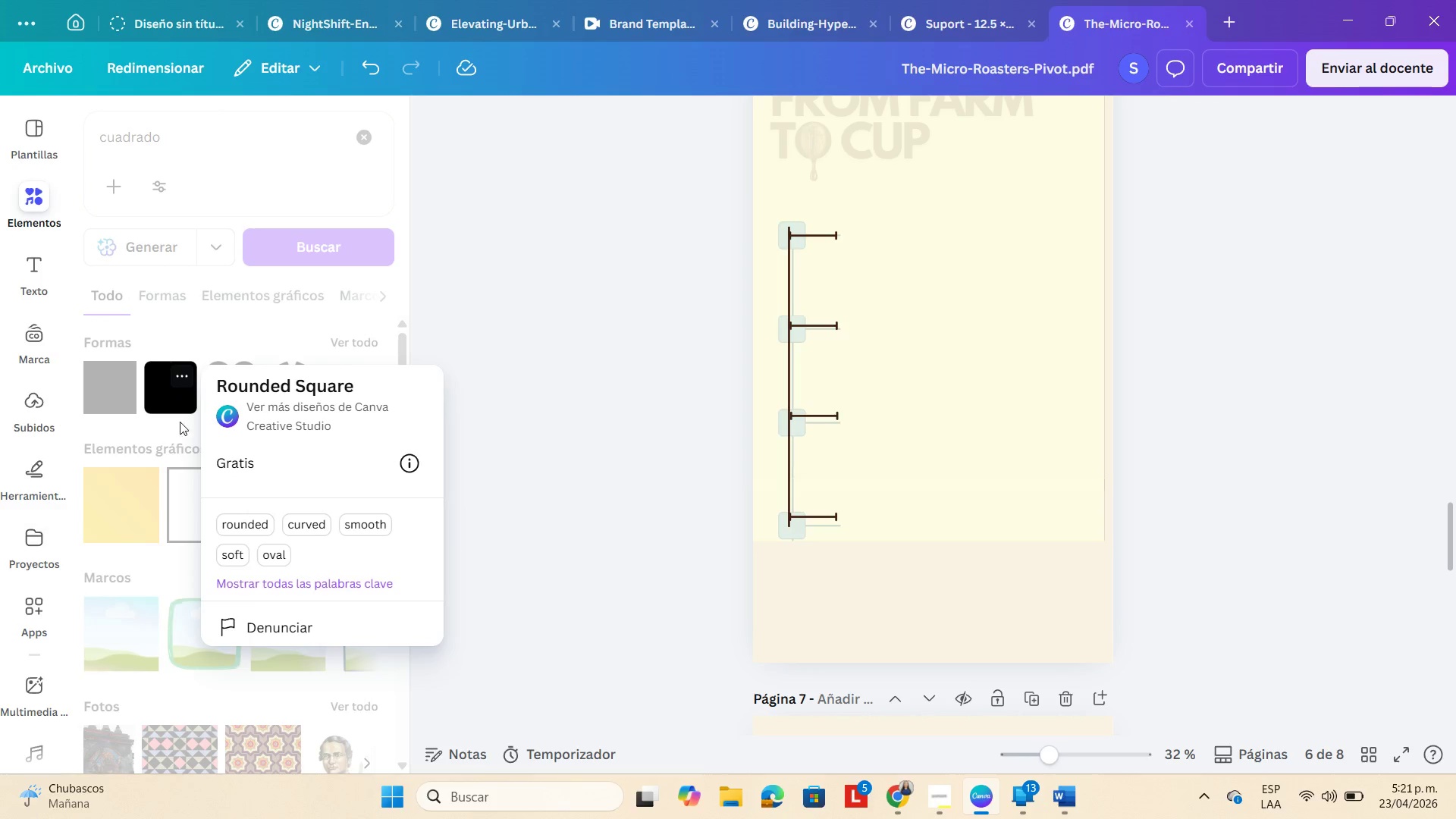 
left_click([174, 398])
 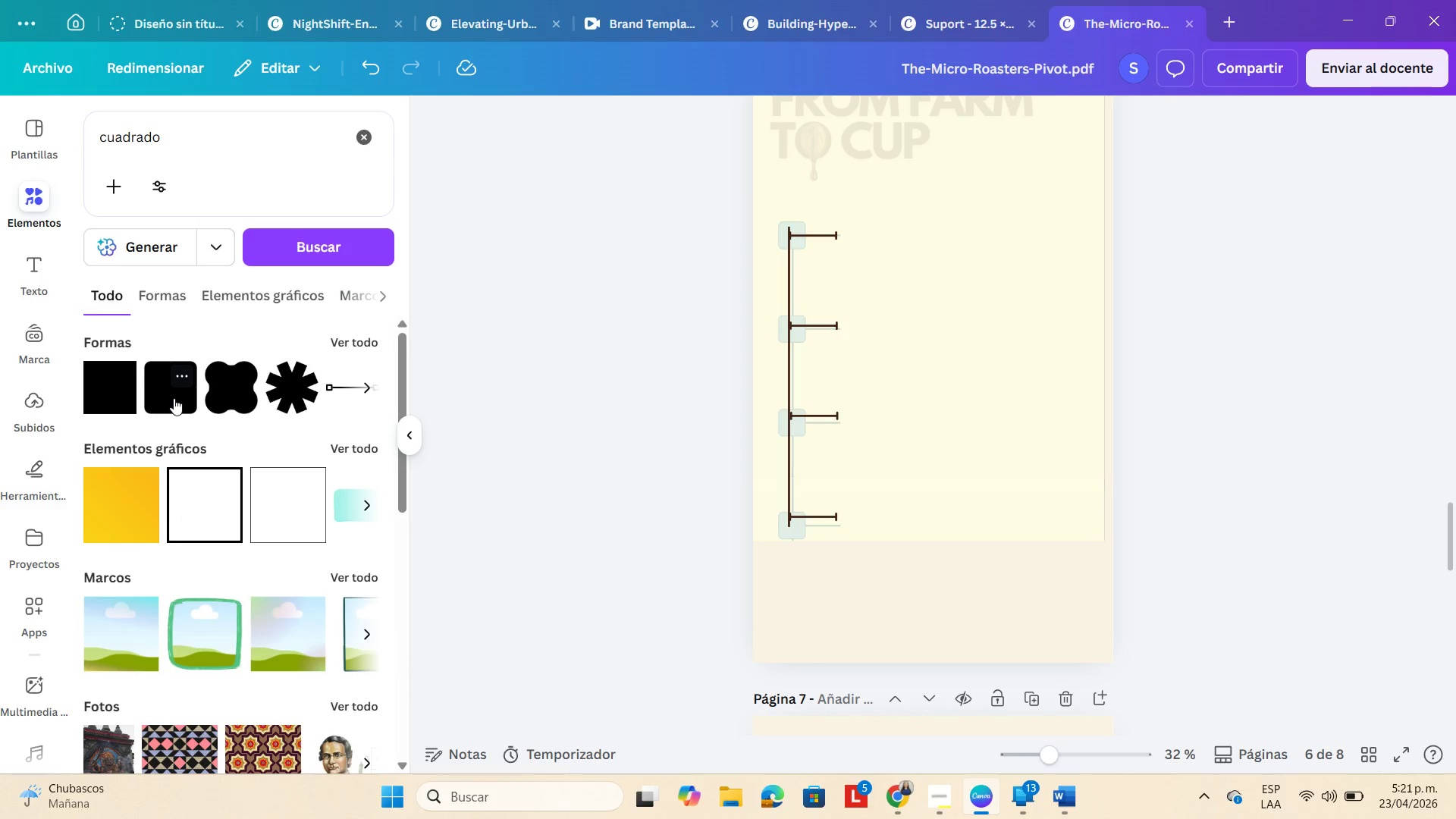 
left_click([174, 398])
 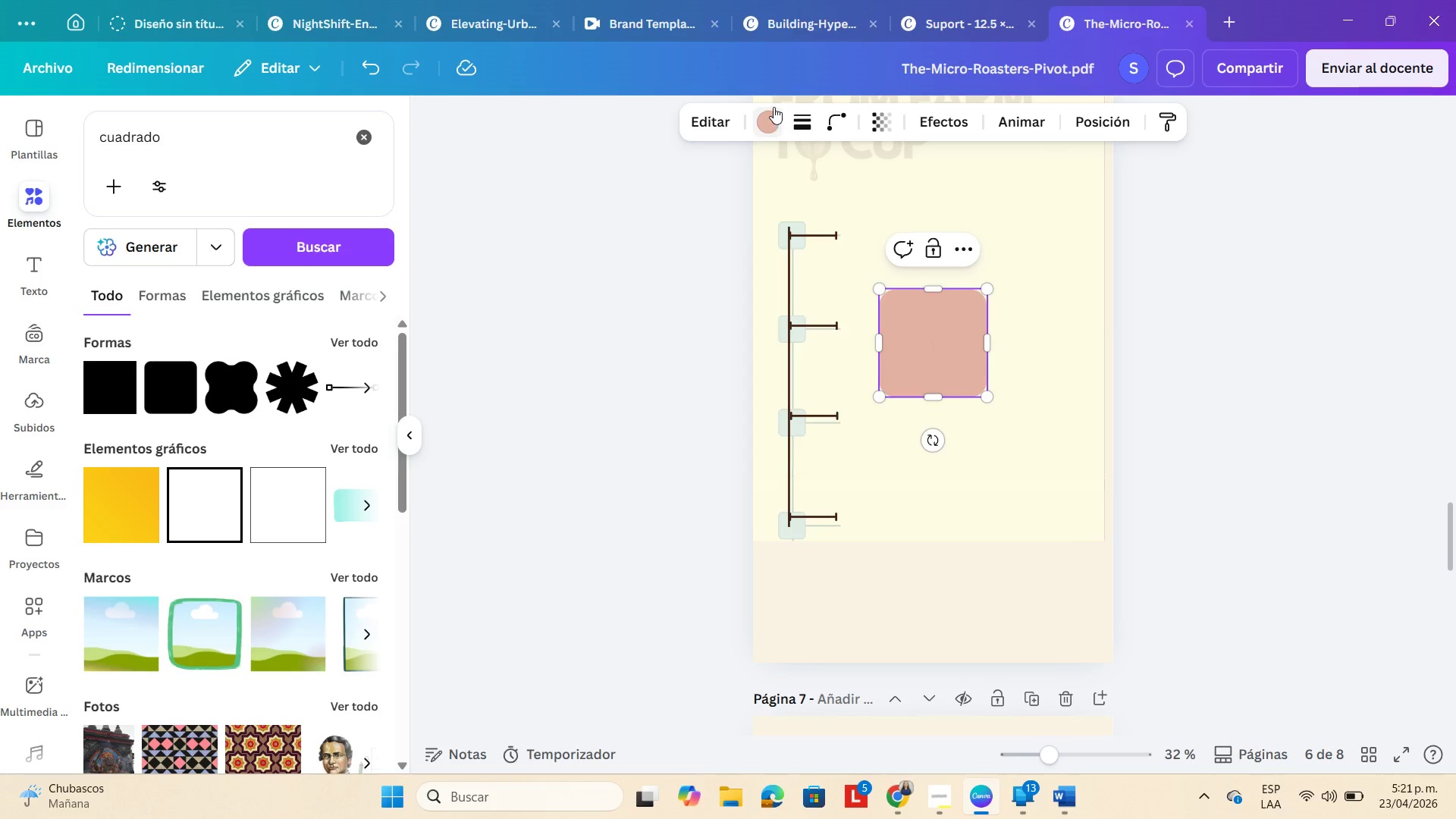 
mouse_move([808, 118])
 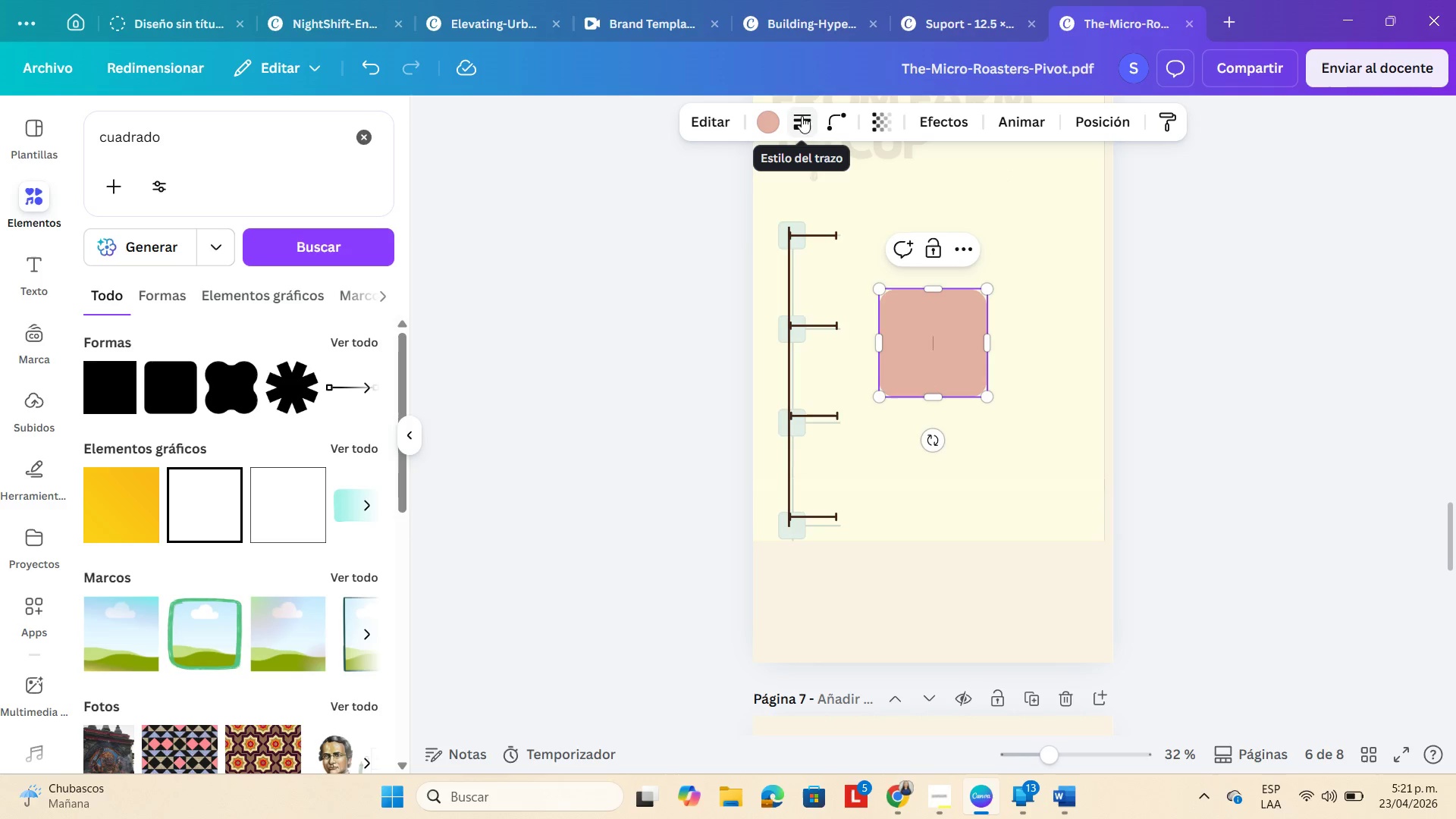 
left_click([775, 124])
 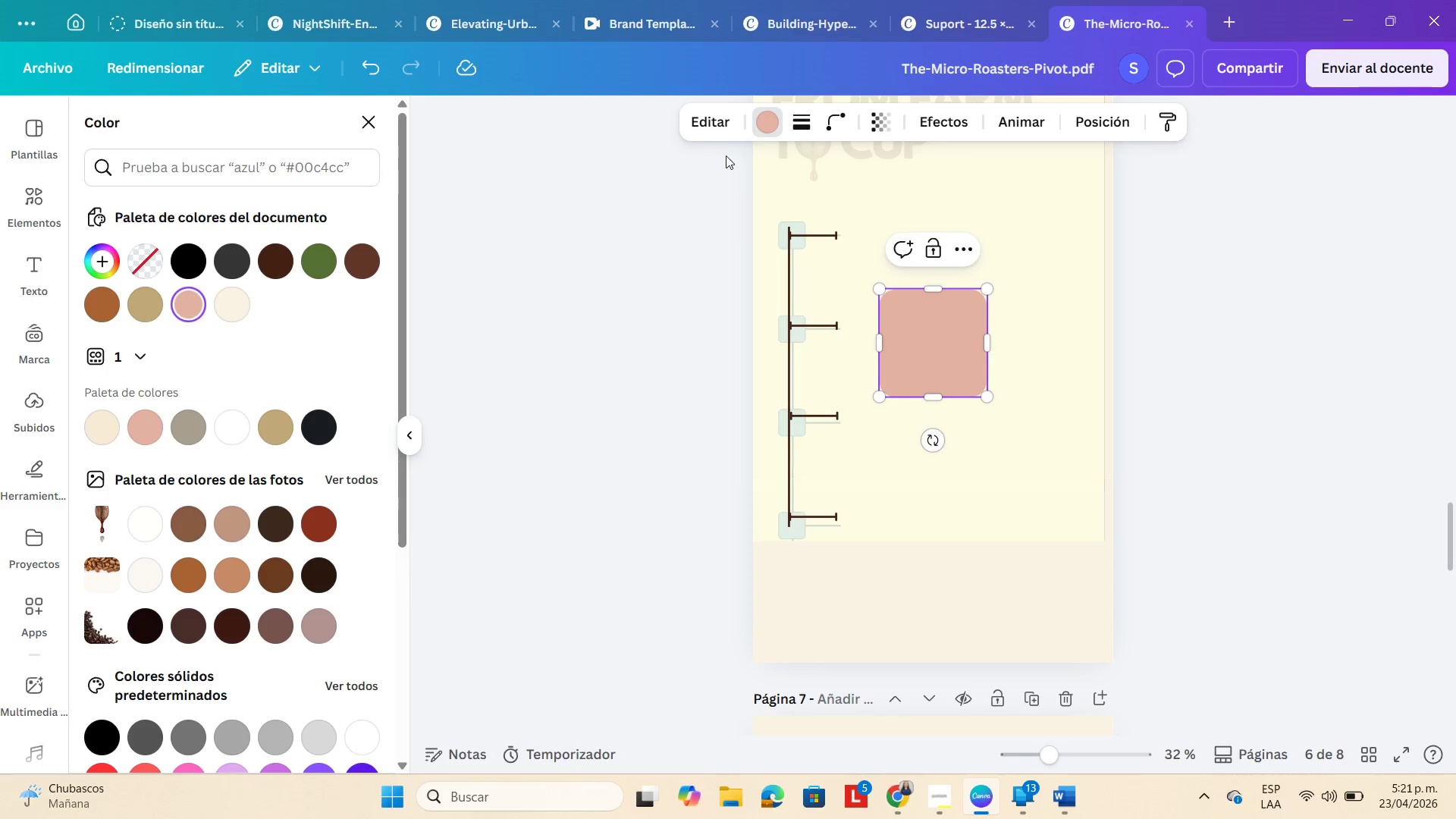 
mouse_move([143, 309])
 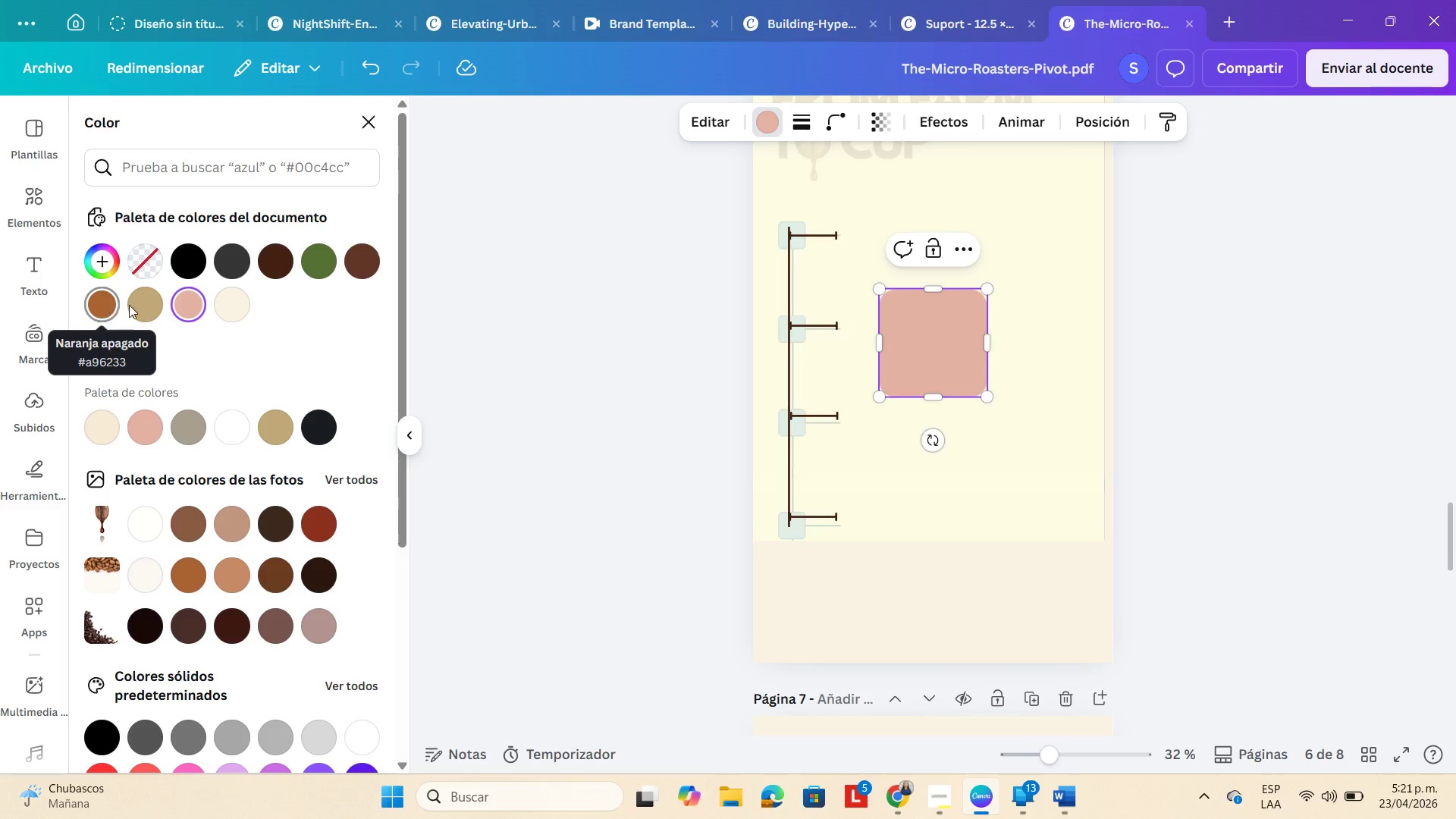 
left_click([150, 302])
 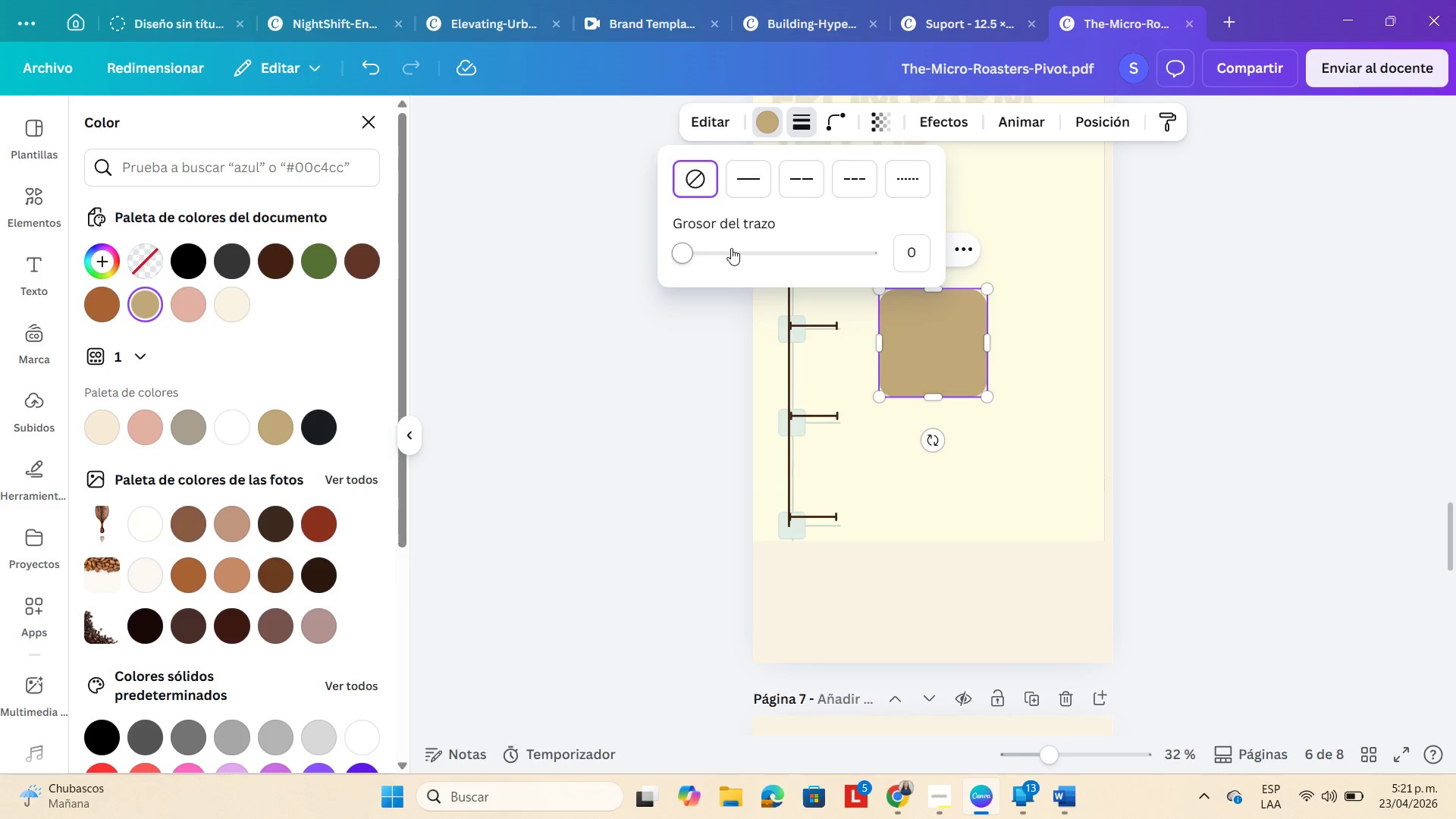 
left_click_drag(start_coordinate=[686, 247], to_coordinate=[690, 250])
 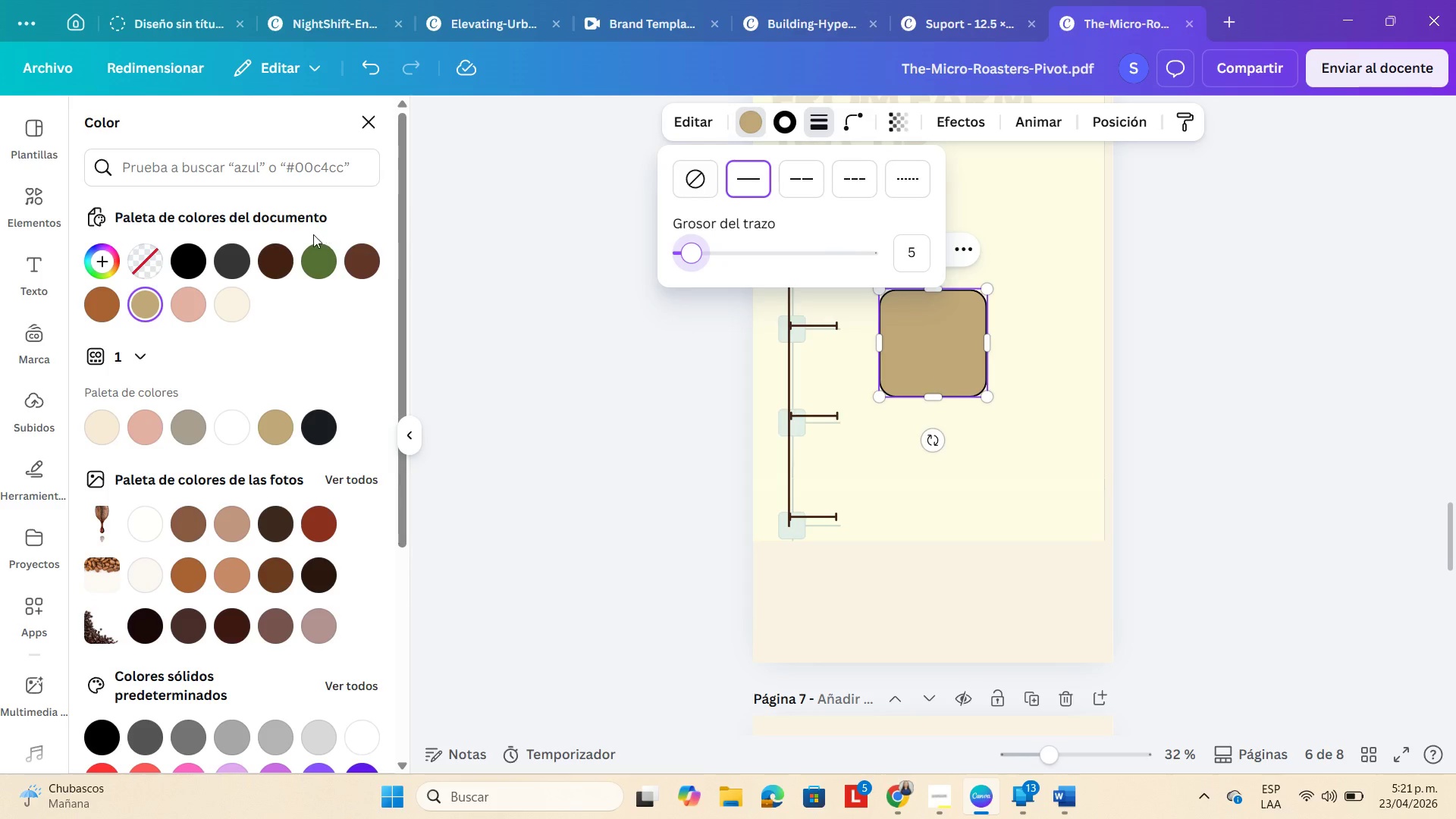 
mouse_move([318, 243])
 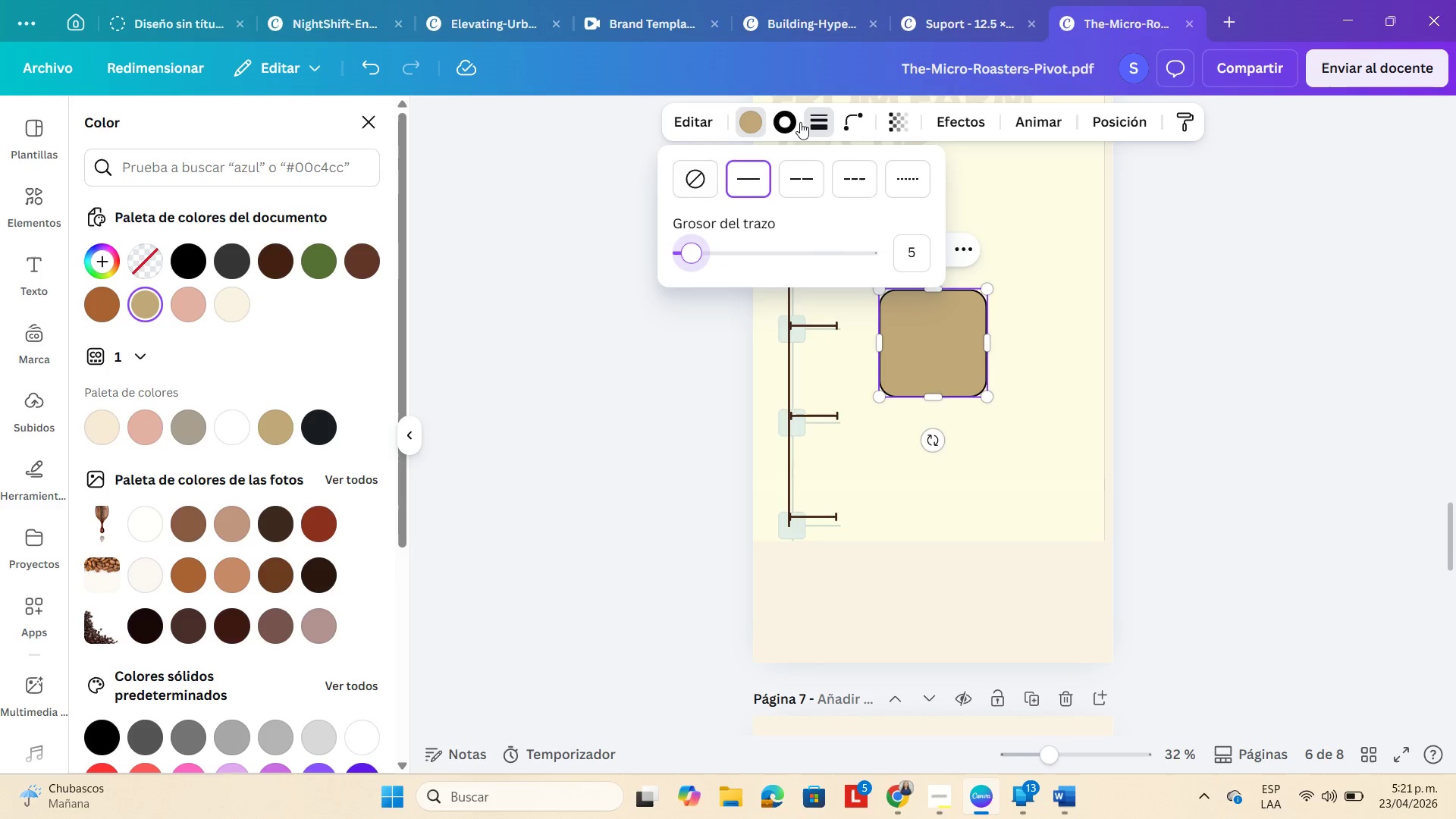 
left_click([777, 121])
 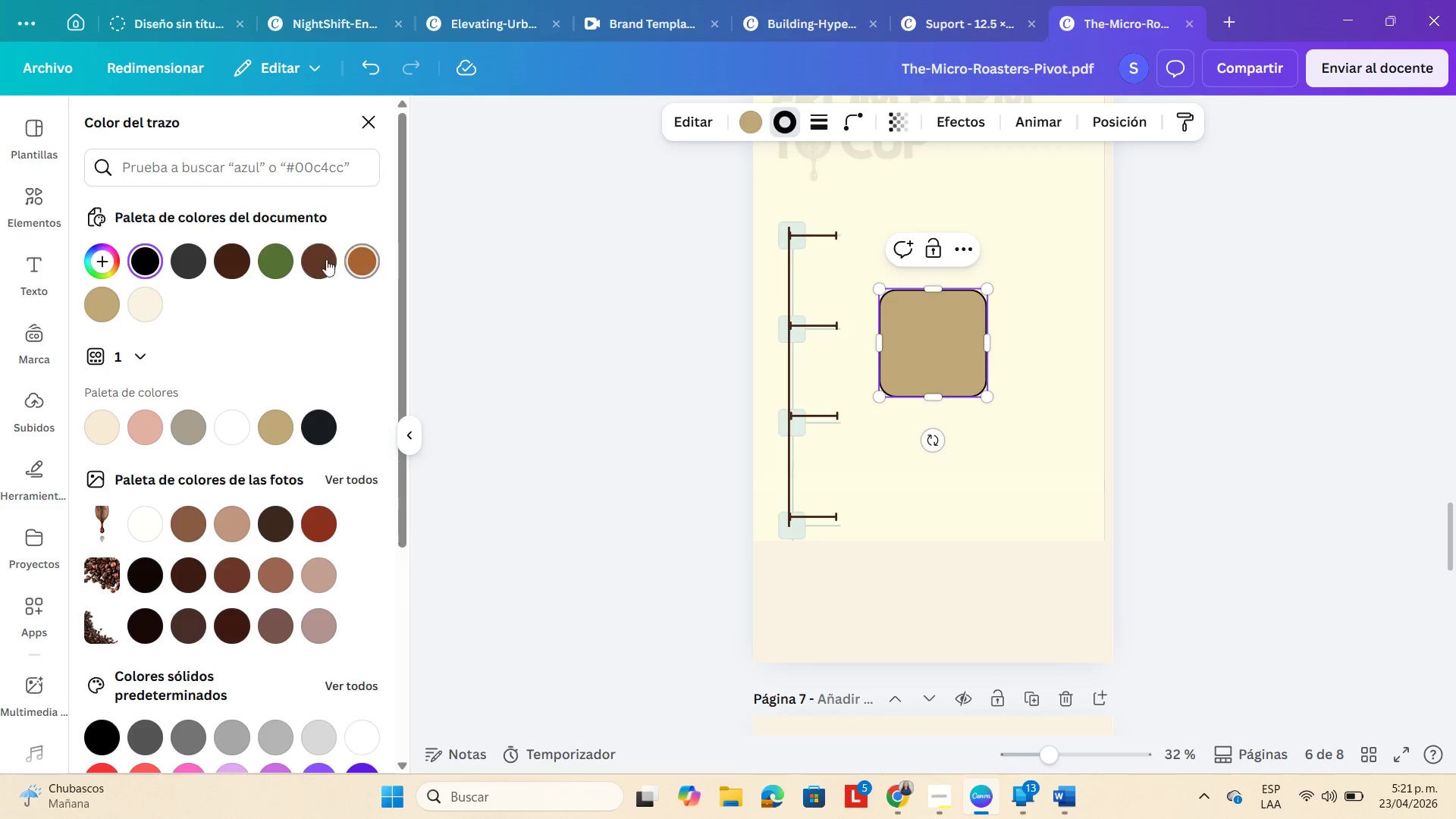 
left_click([237, 258])
 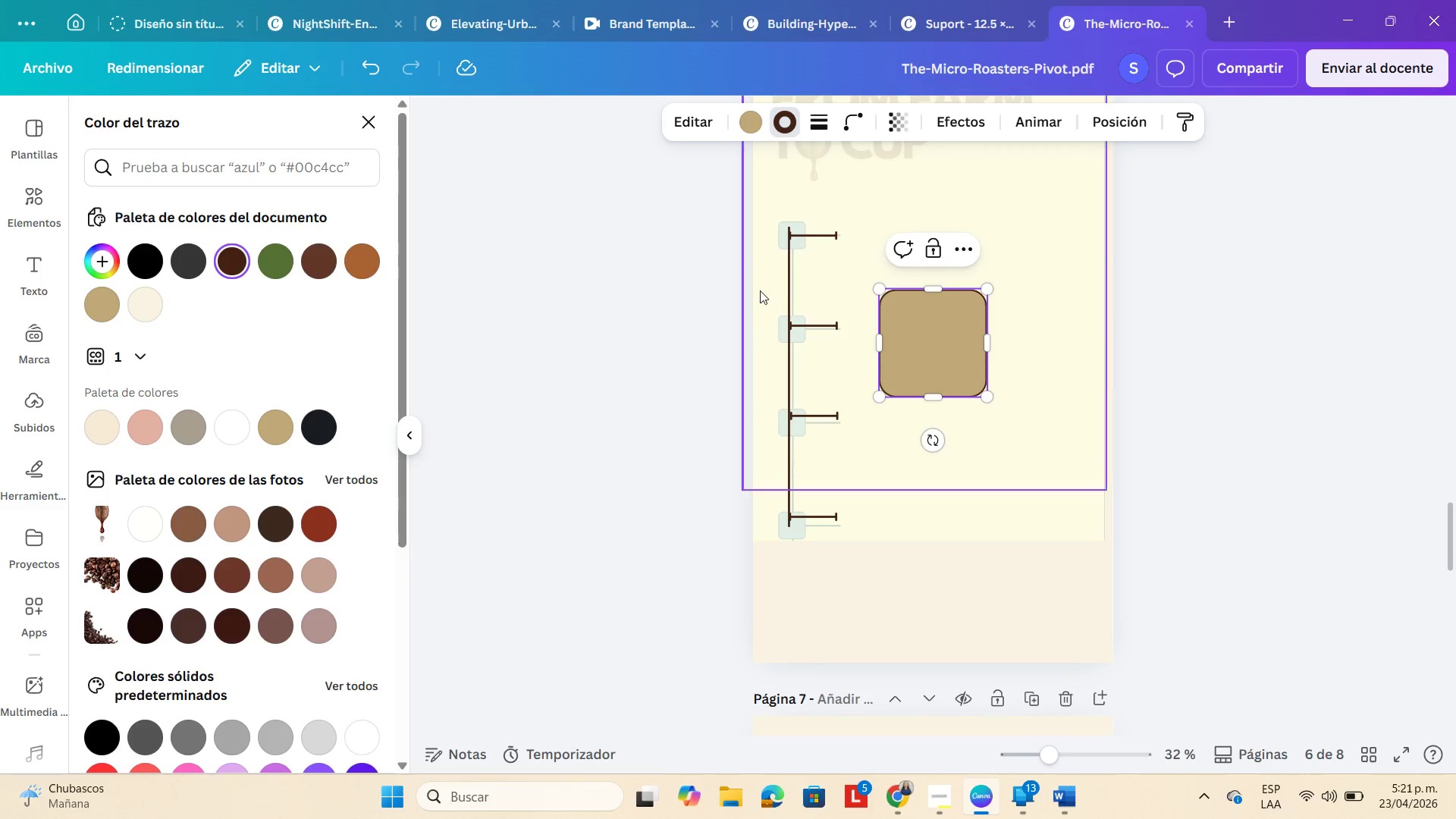 
left_click([799, 271])
 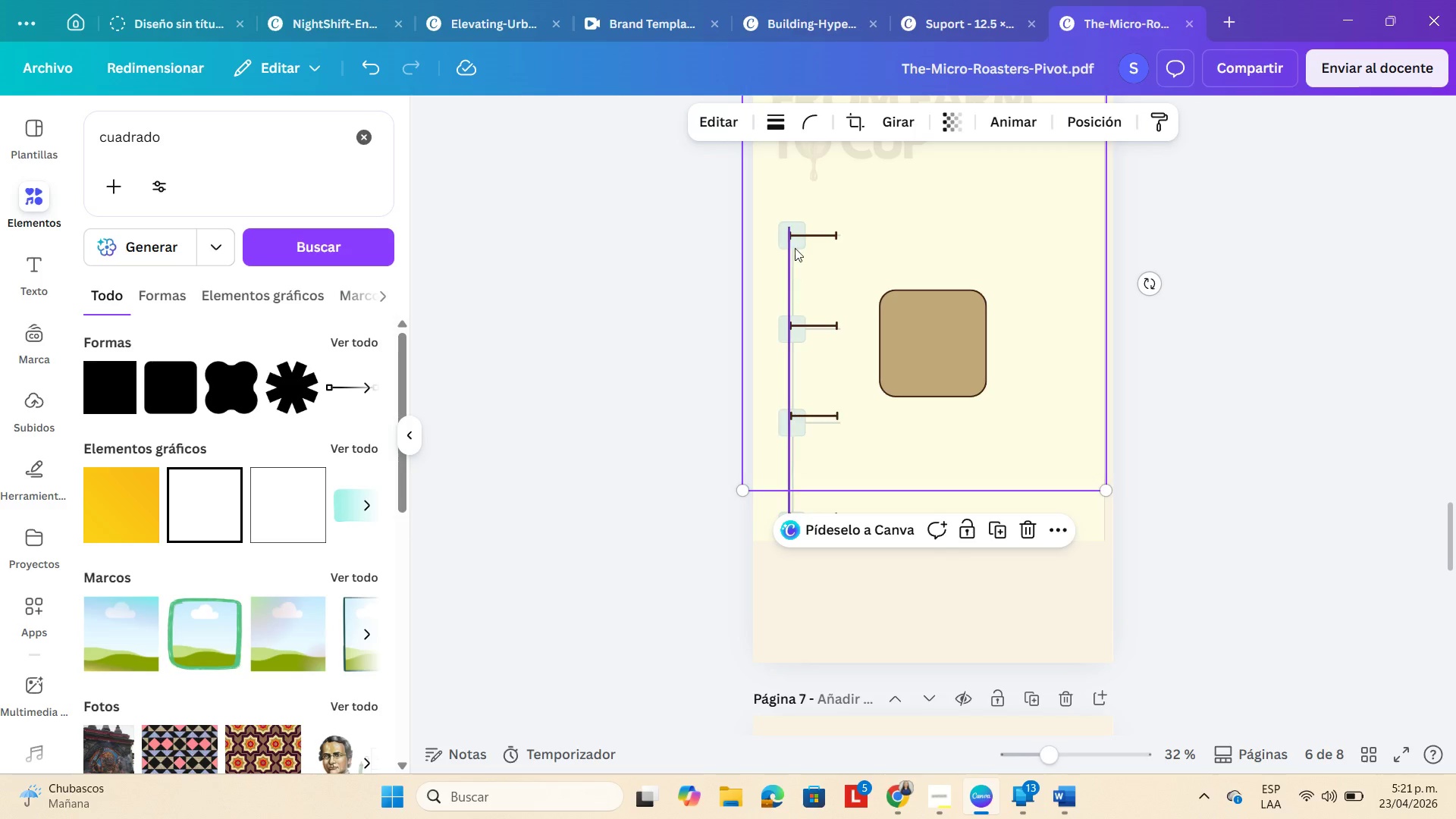 
left_click([797, 242])
 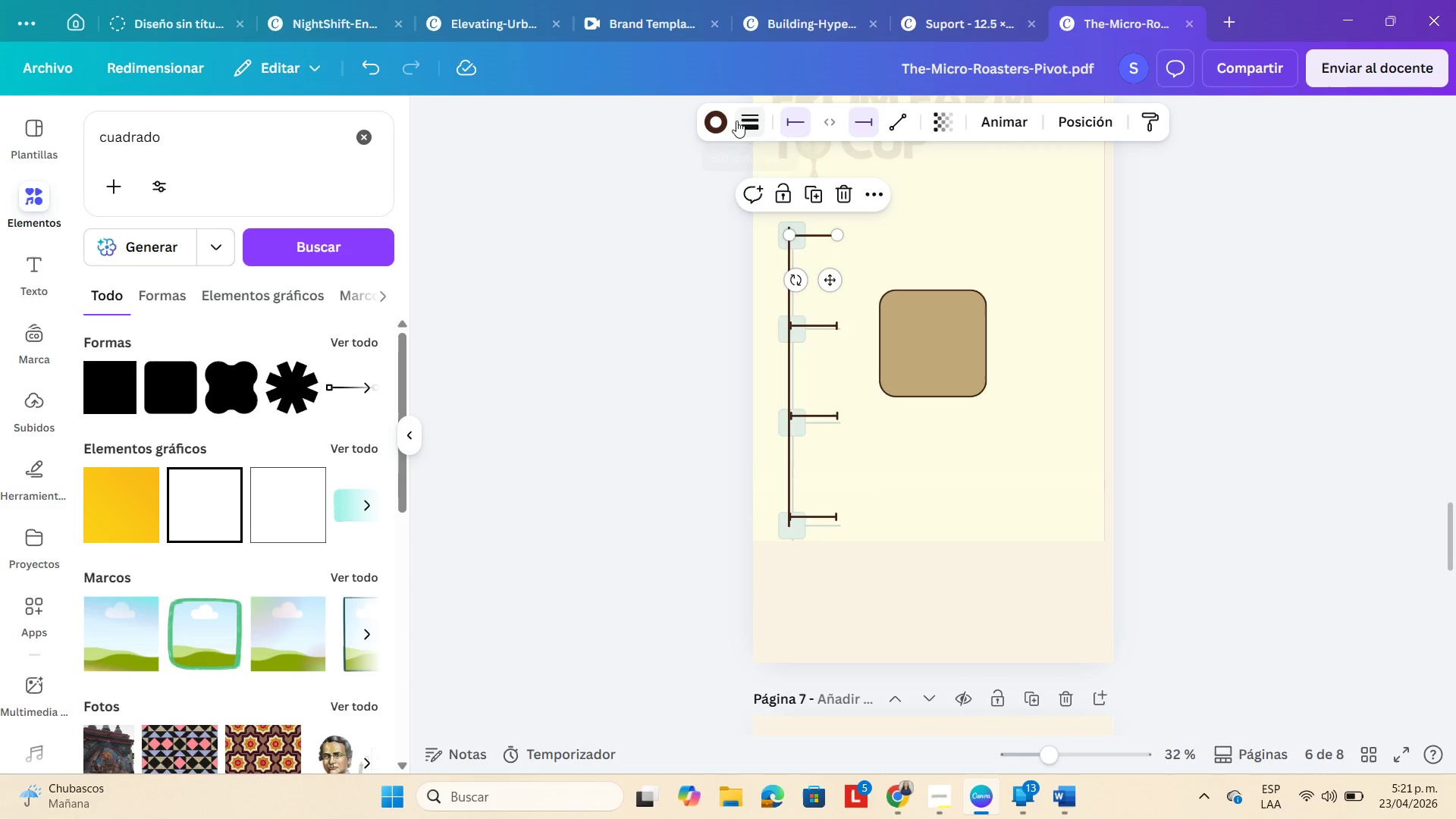 
left_click([723, 116])
 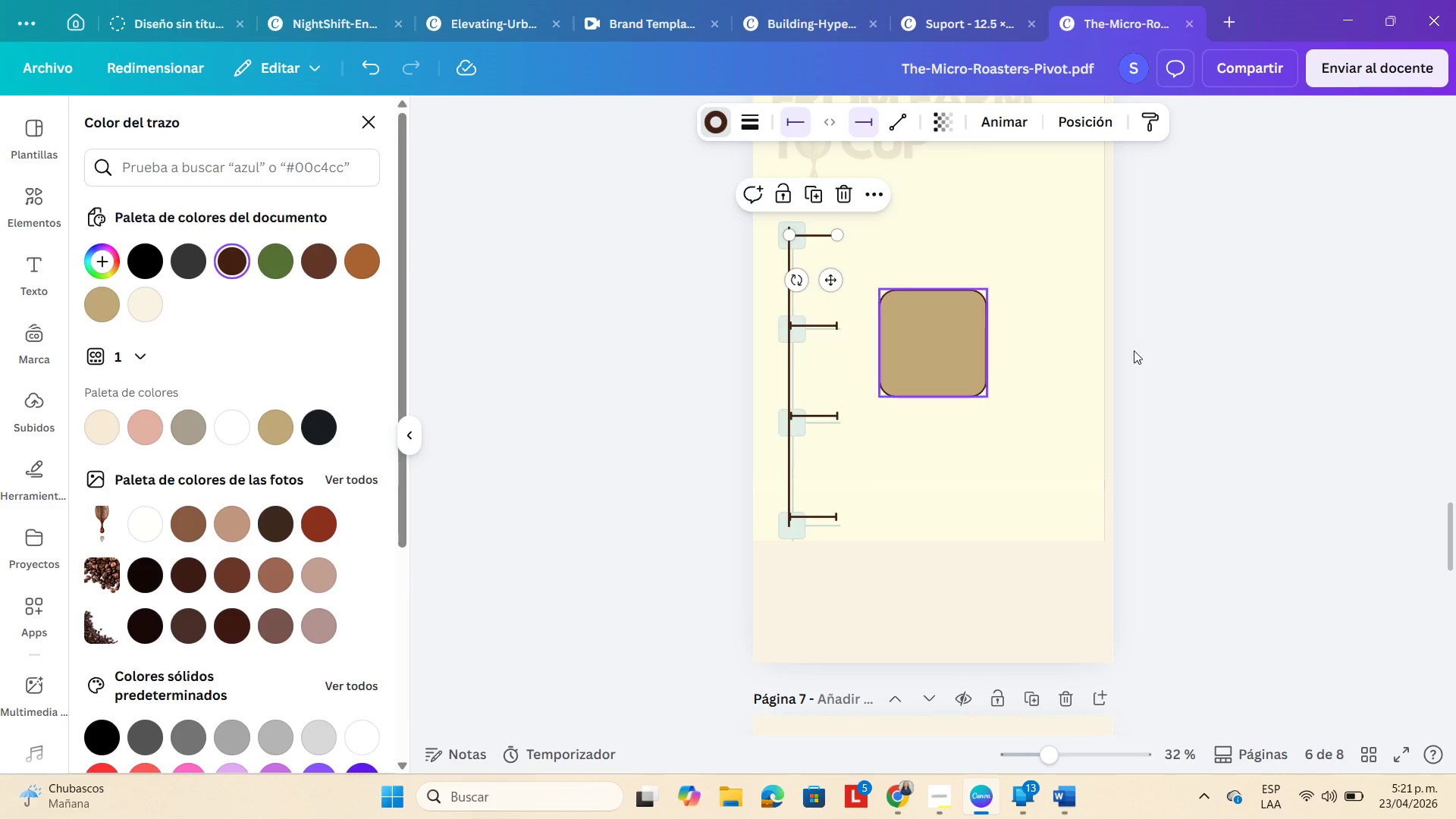 
left_click([1266, 351])
 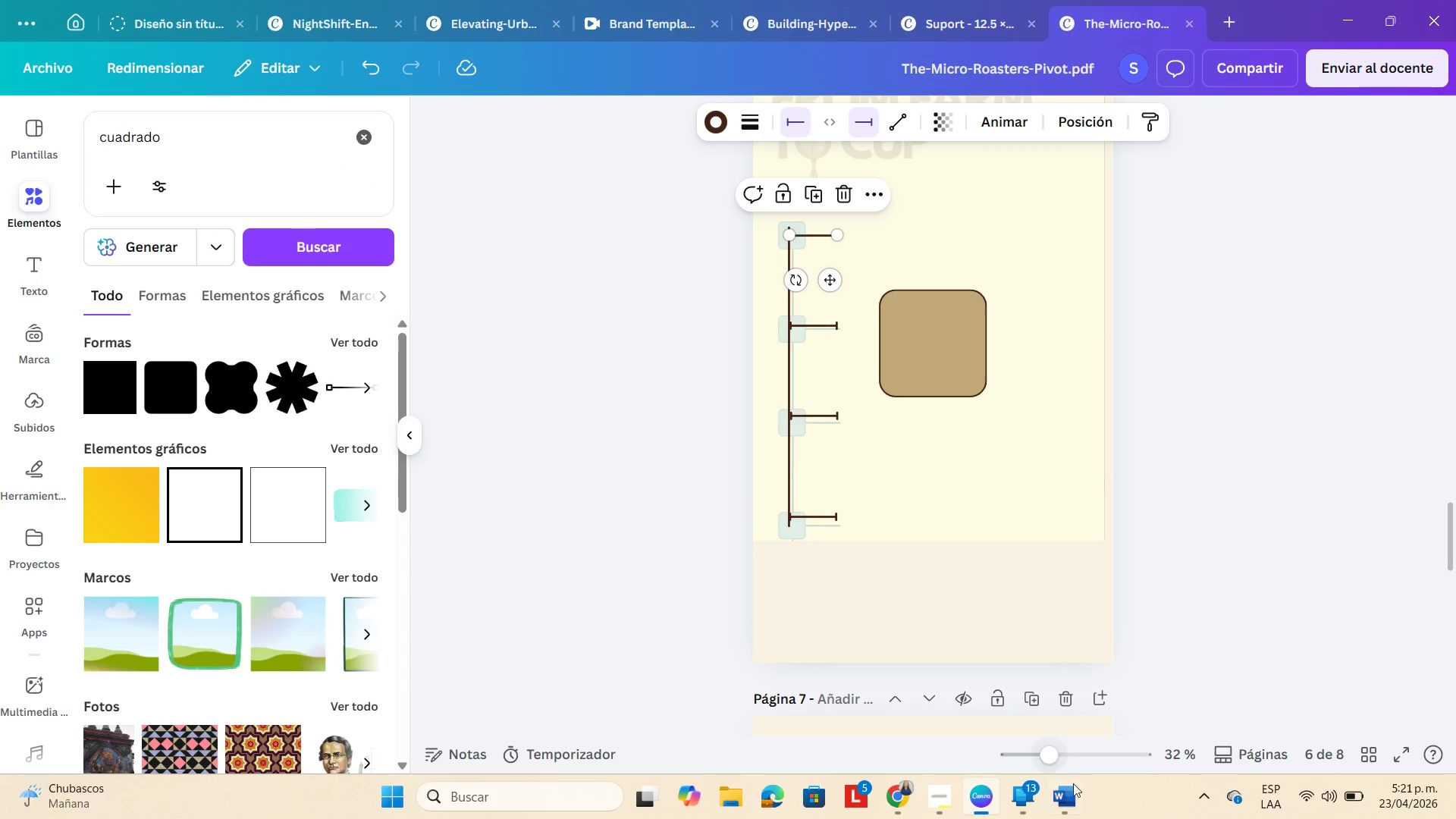 
left_click([1077, 742])
 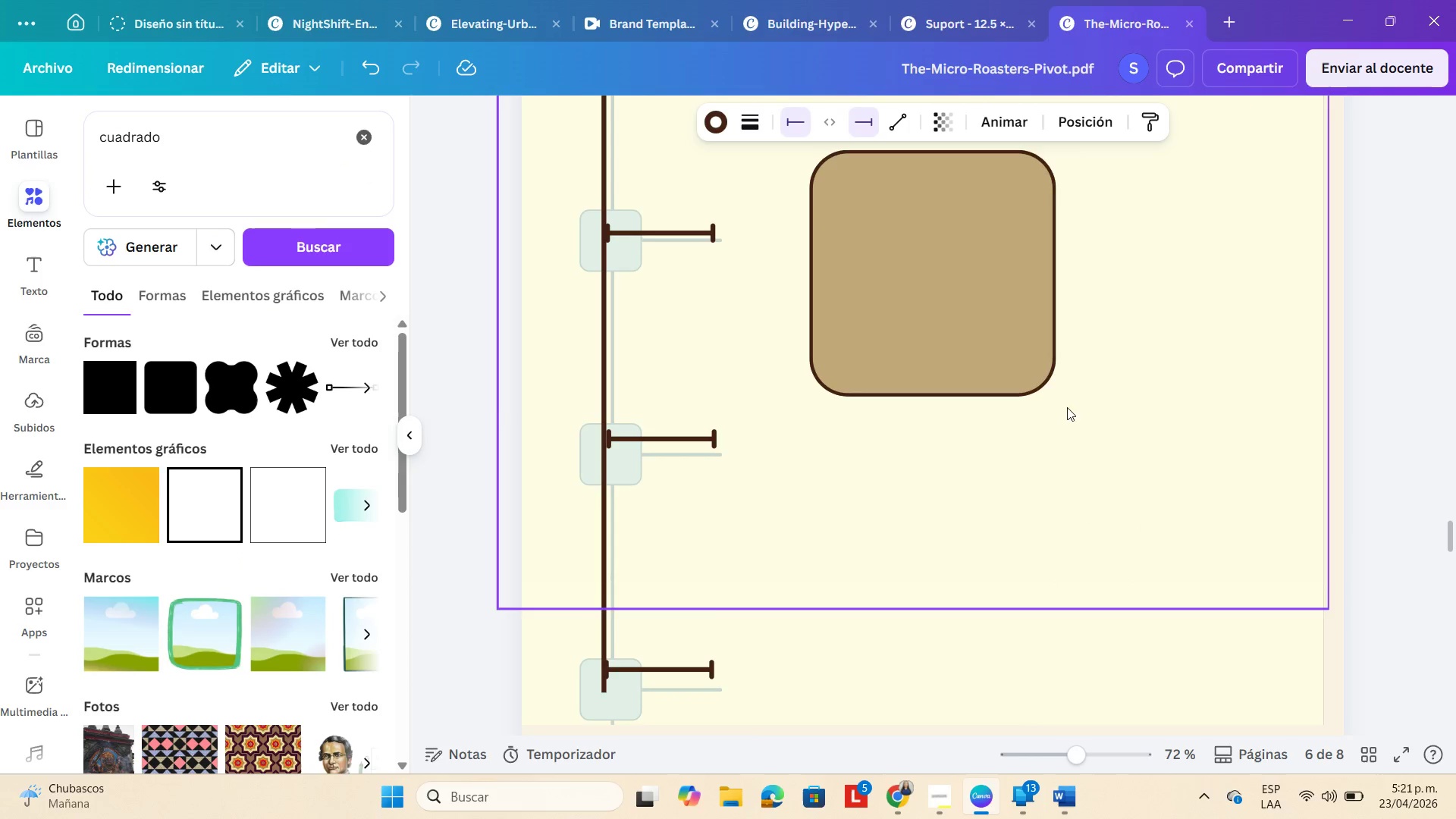 
scroll: coordinate [1054, 391], scroll_direction: up, amount: 1.0
 